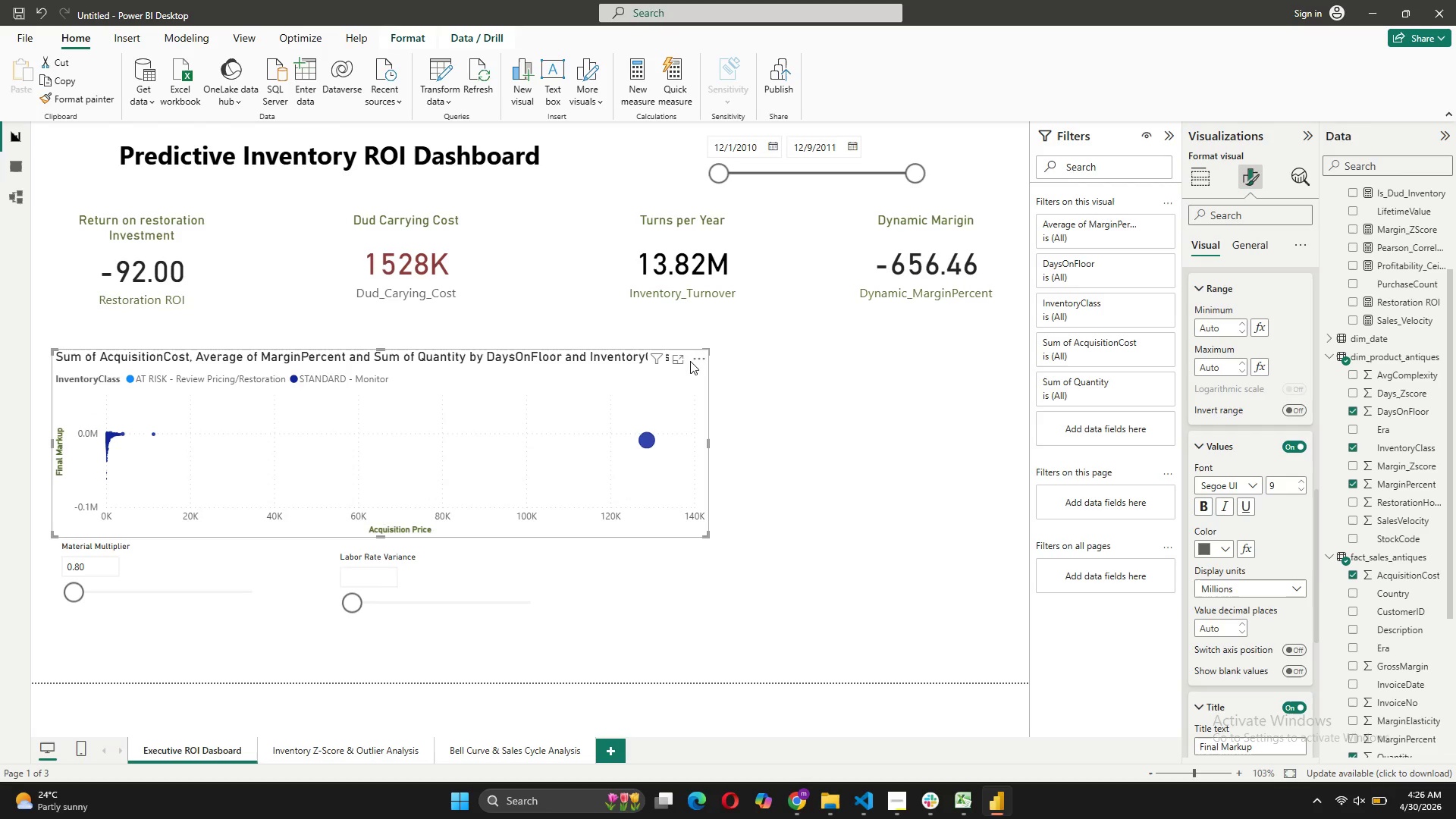 
wait(6.66)
 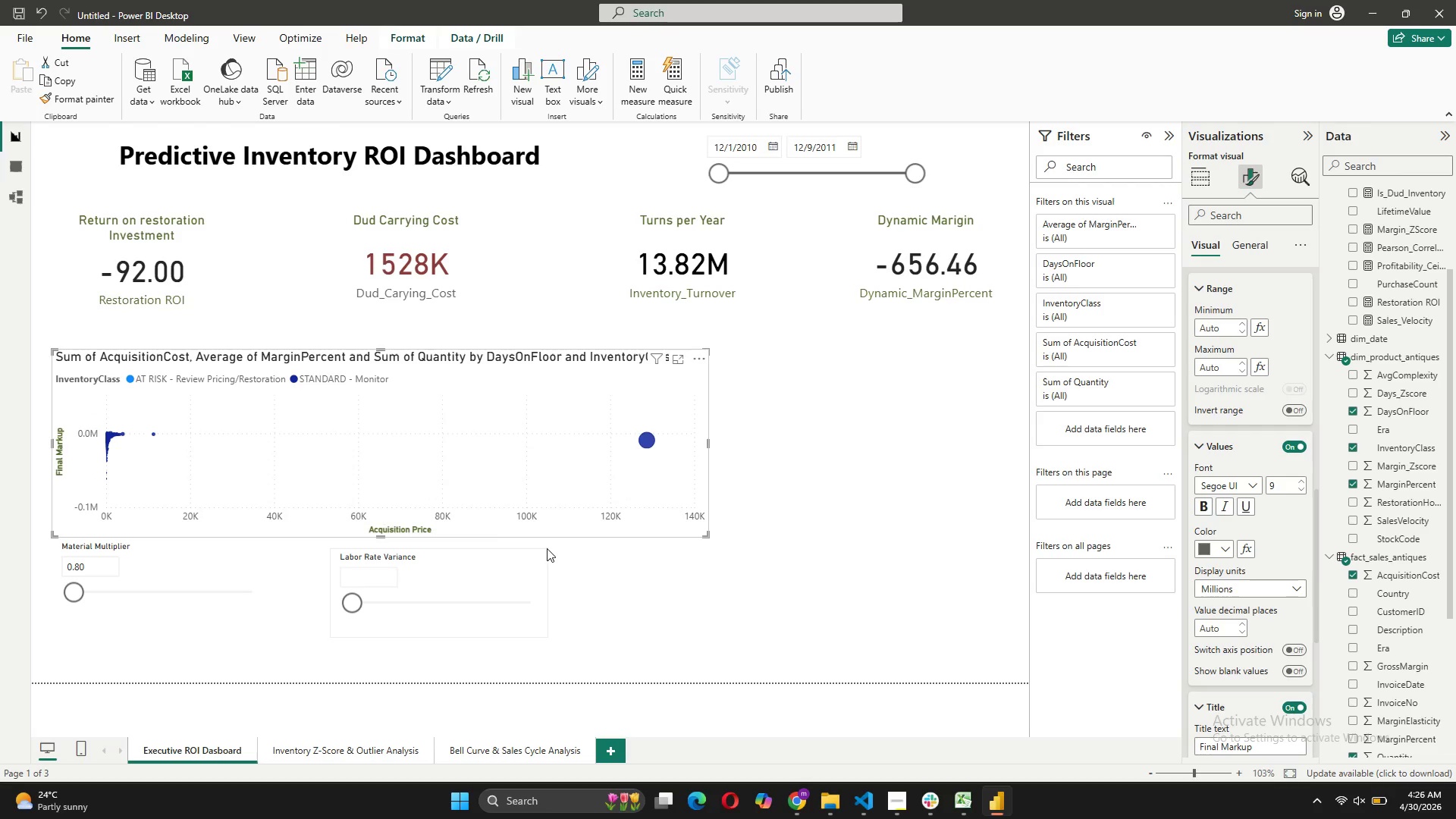 
left_click_drag(start_coordinate=[708, 445], to_coordinate=[666, 449])
 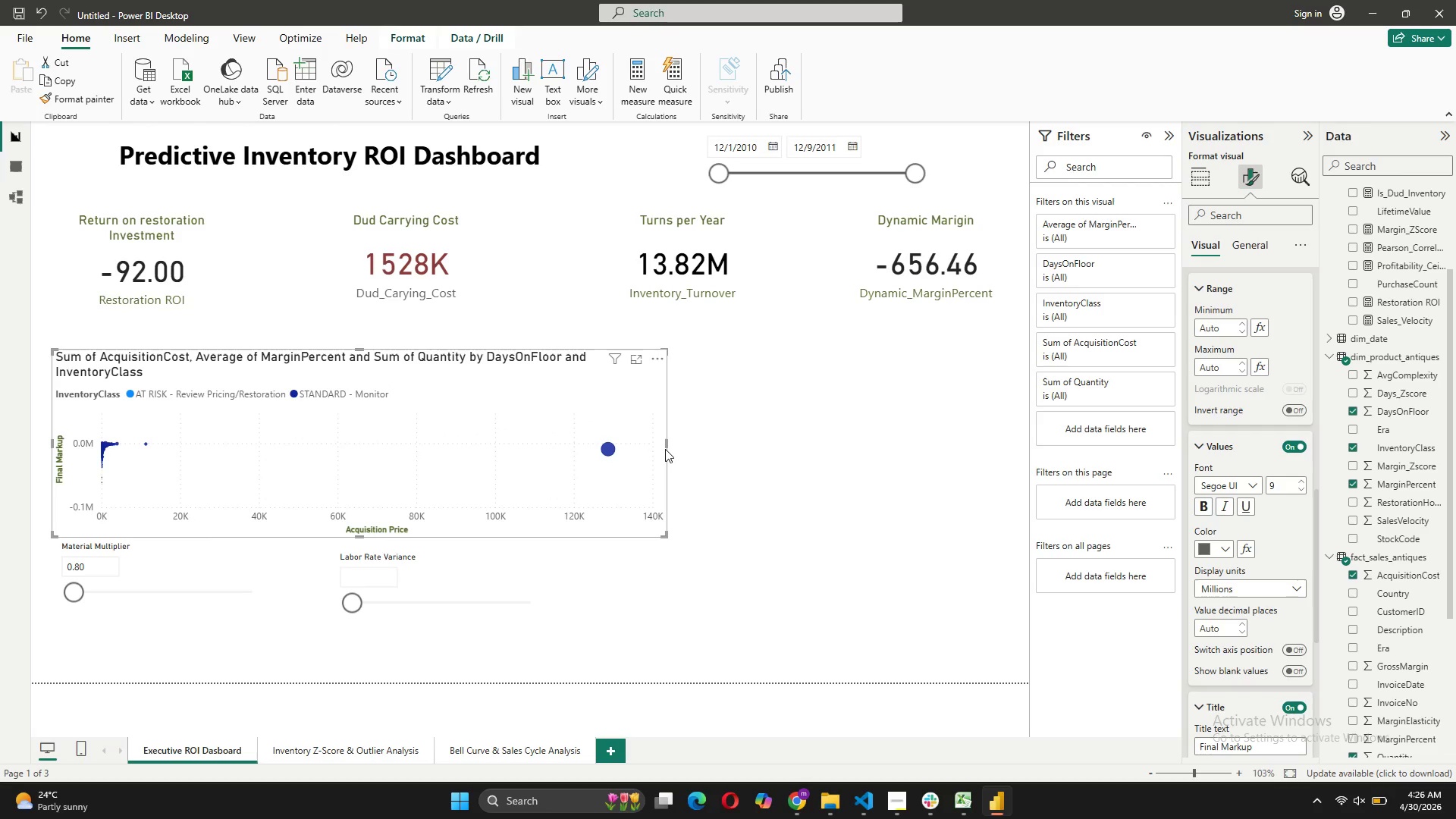 
wait(11.09)
 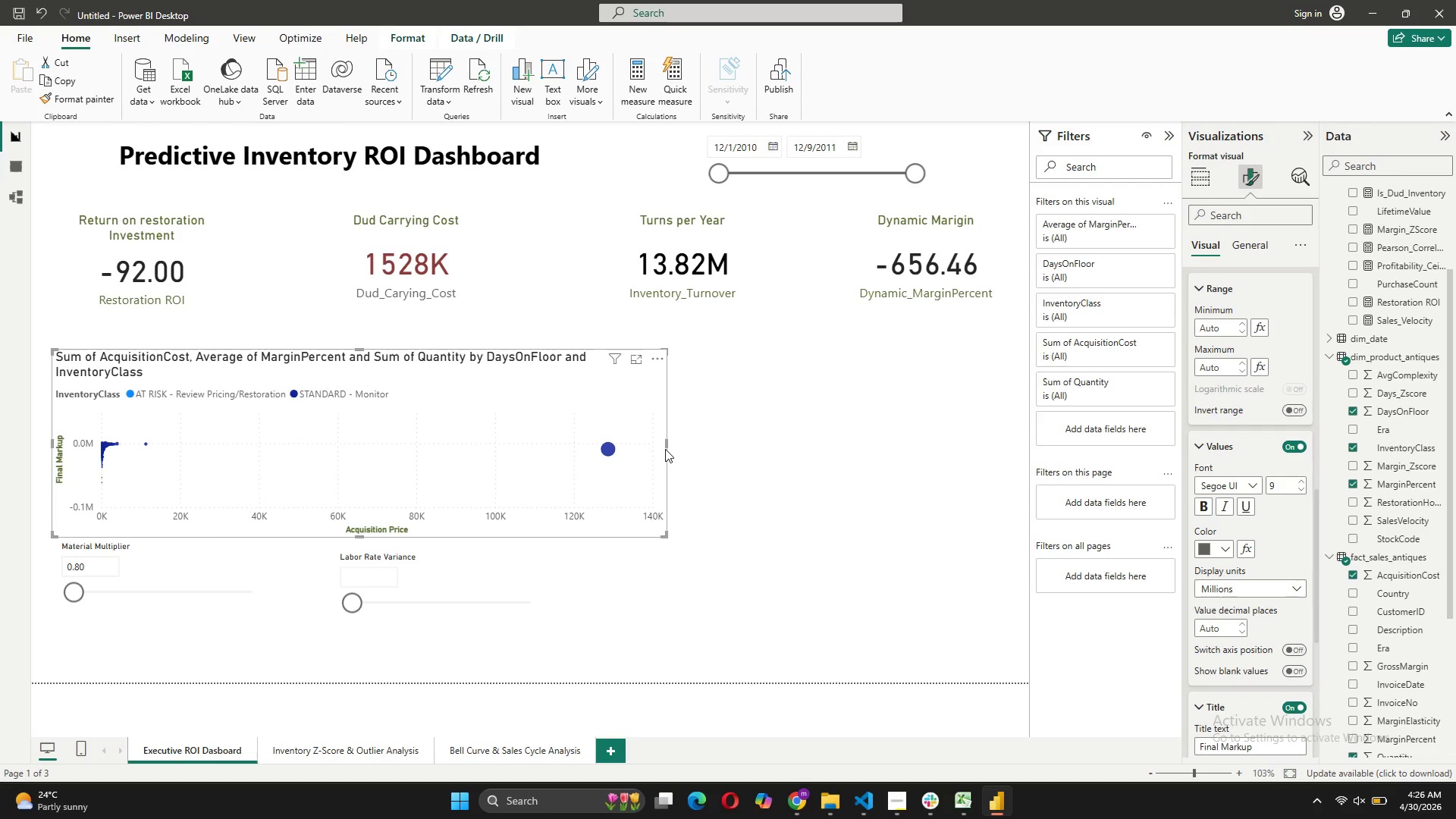 
left_click([612, 450])
 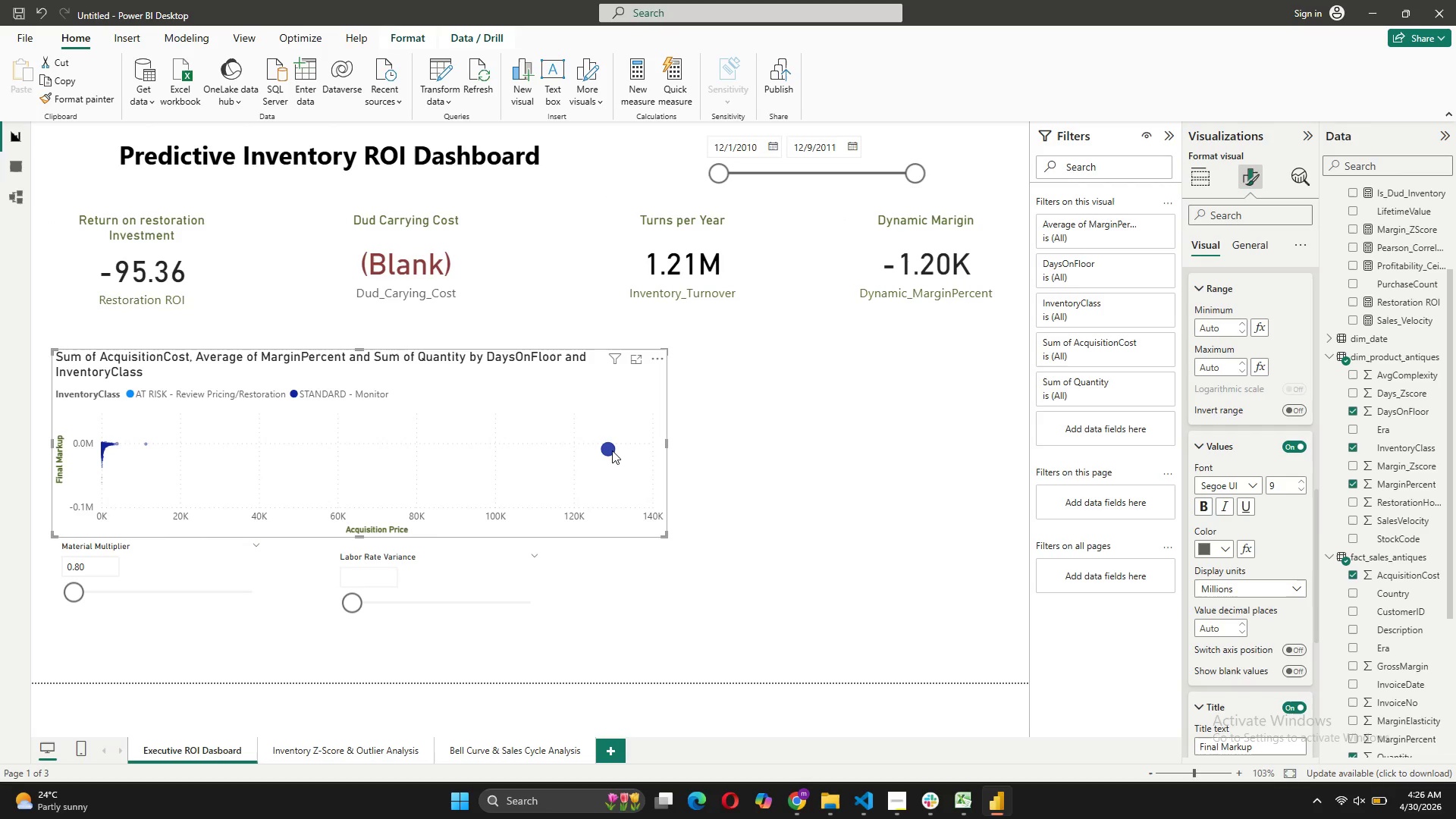 
wait(6.58)
 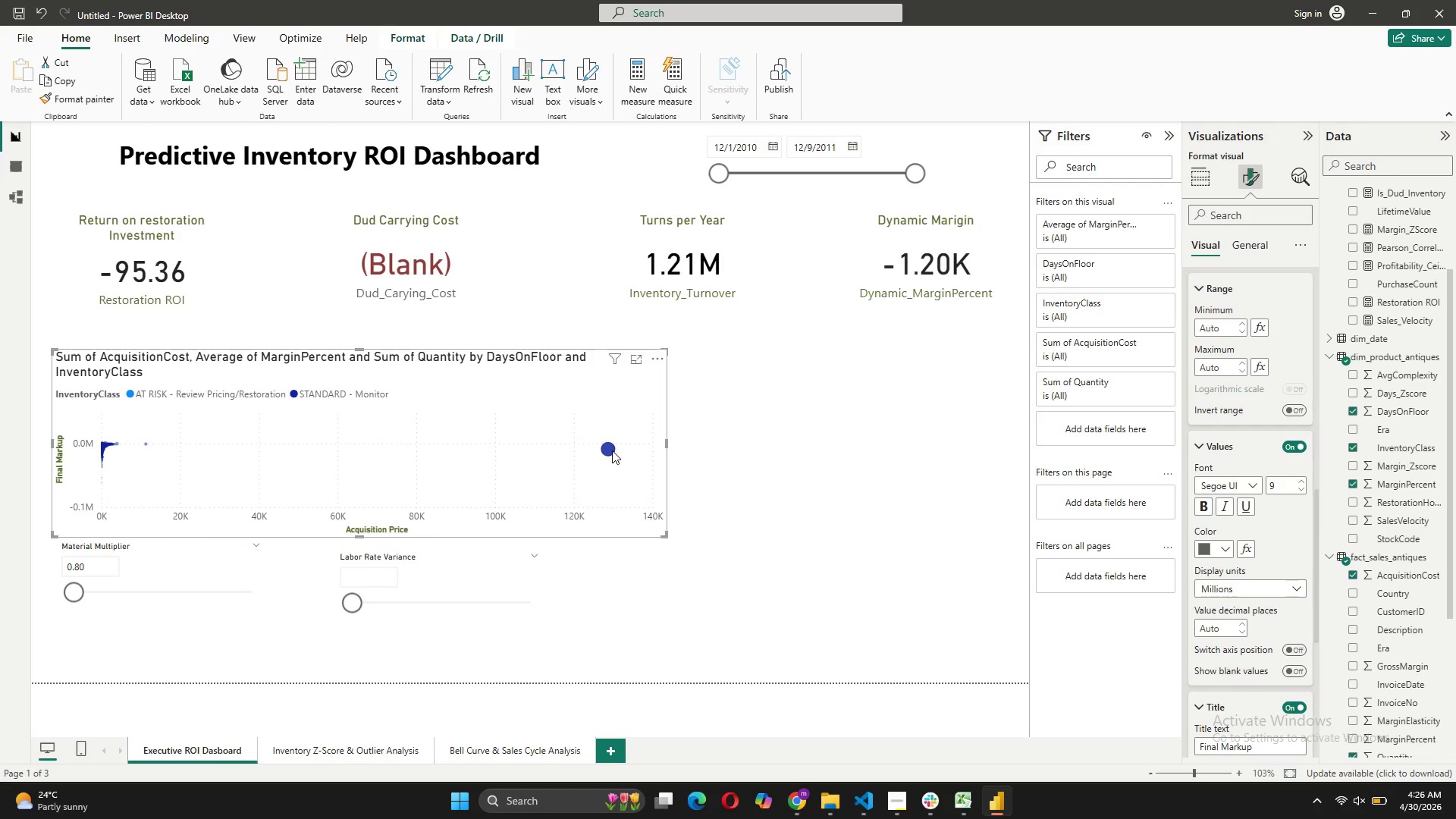 
left_click([607, 451])
 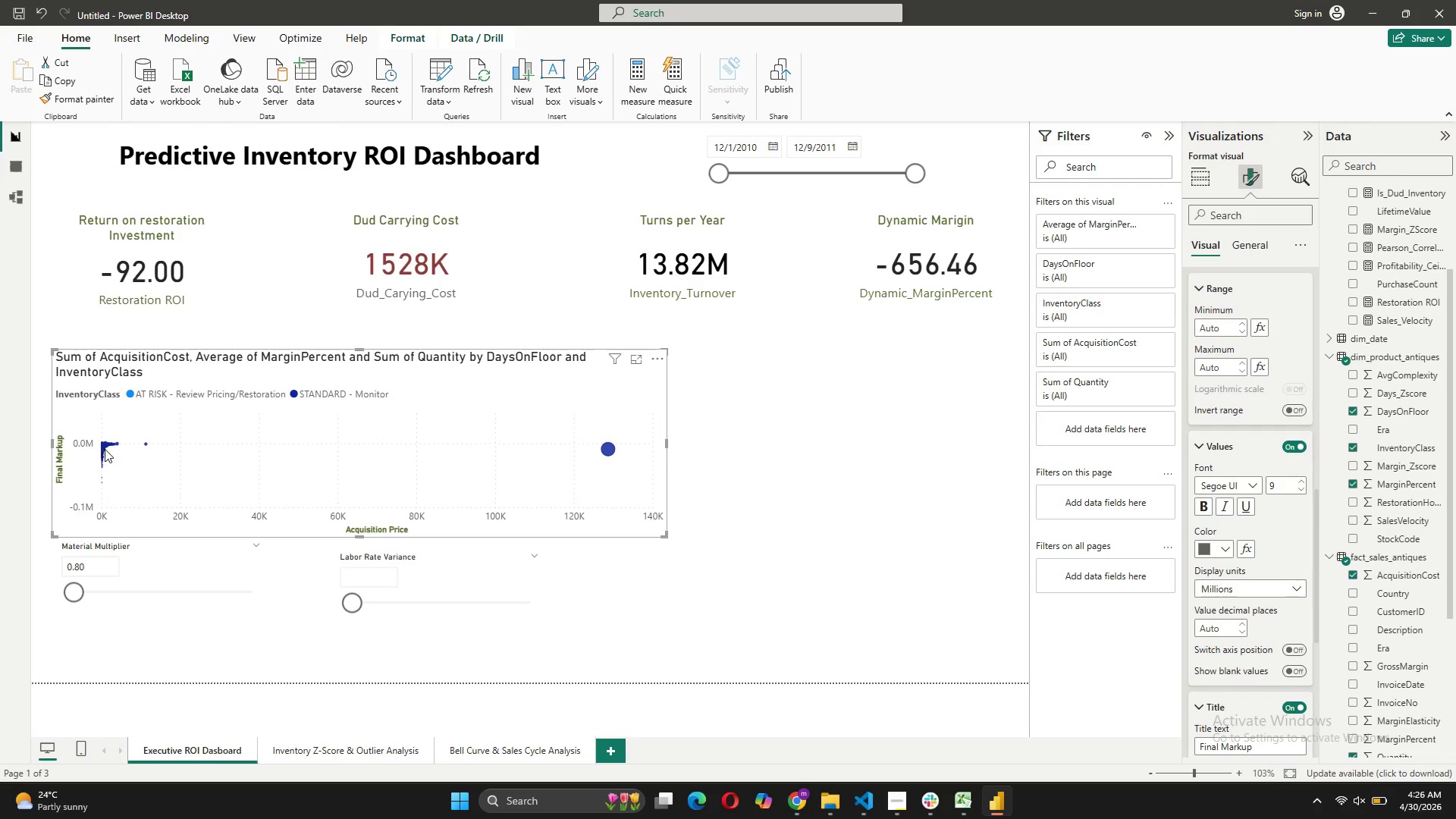 
left_click([106, 443])
 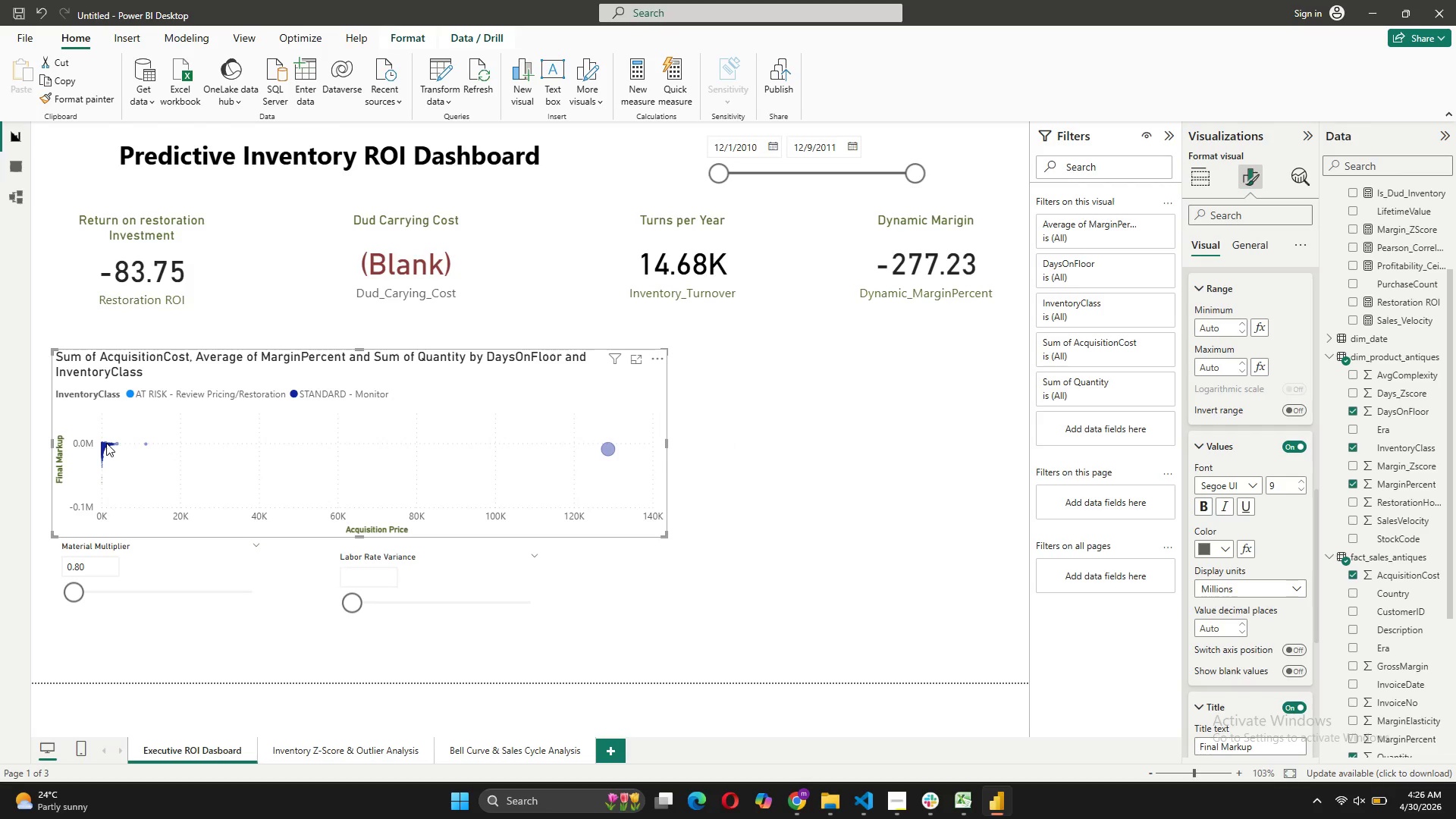 
left_click([106, 443])
 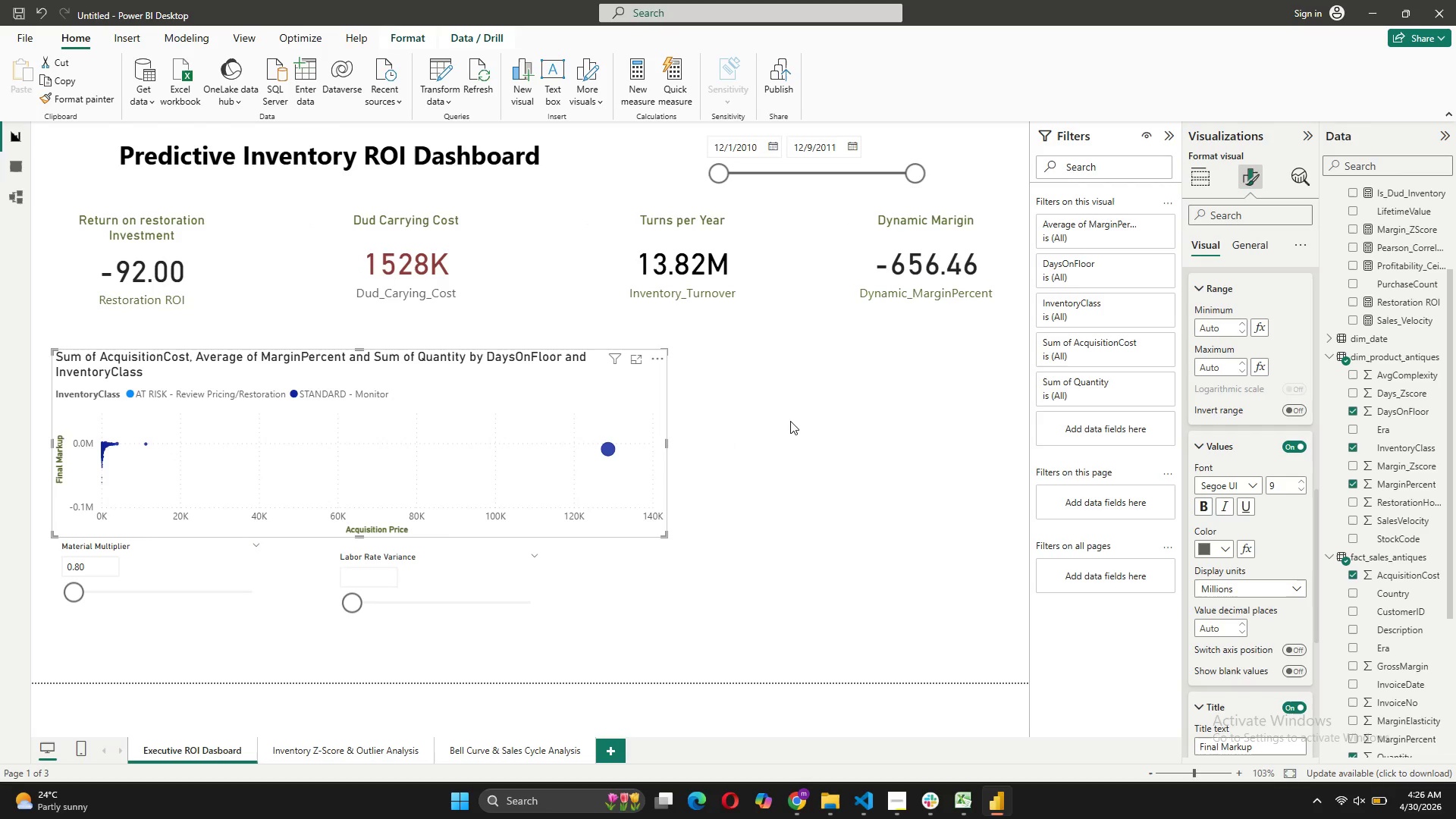 
wait(6.11)
 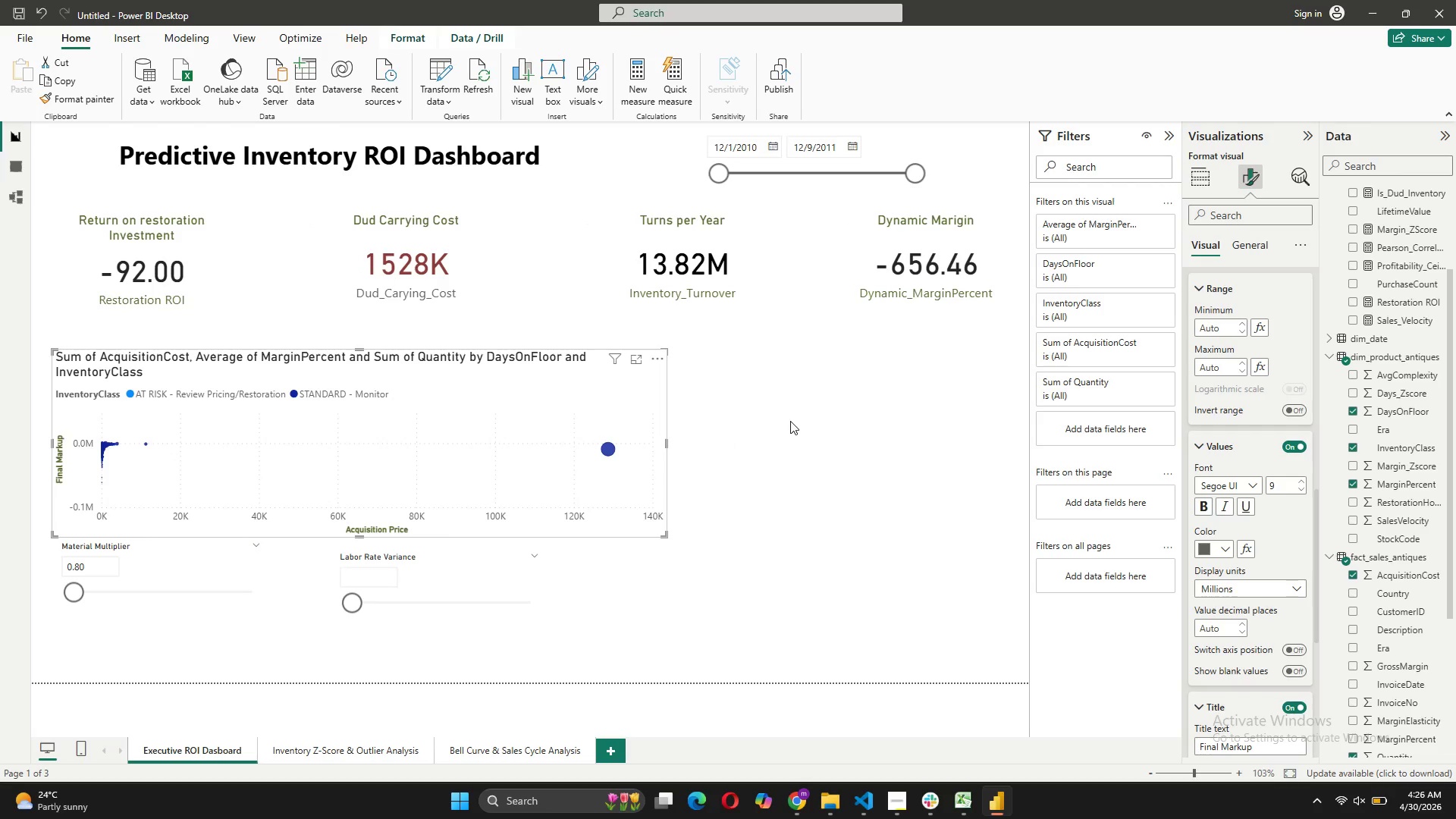 
left_click([790, 421])
 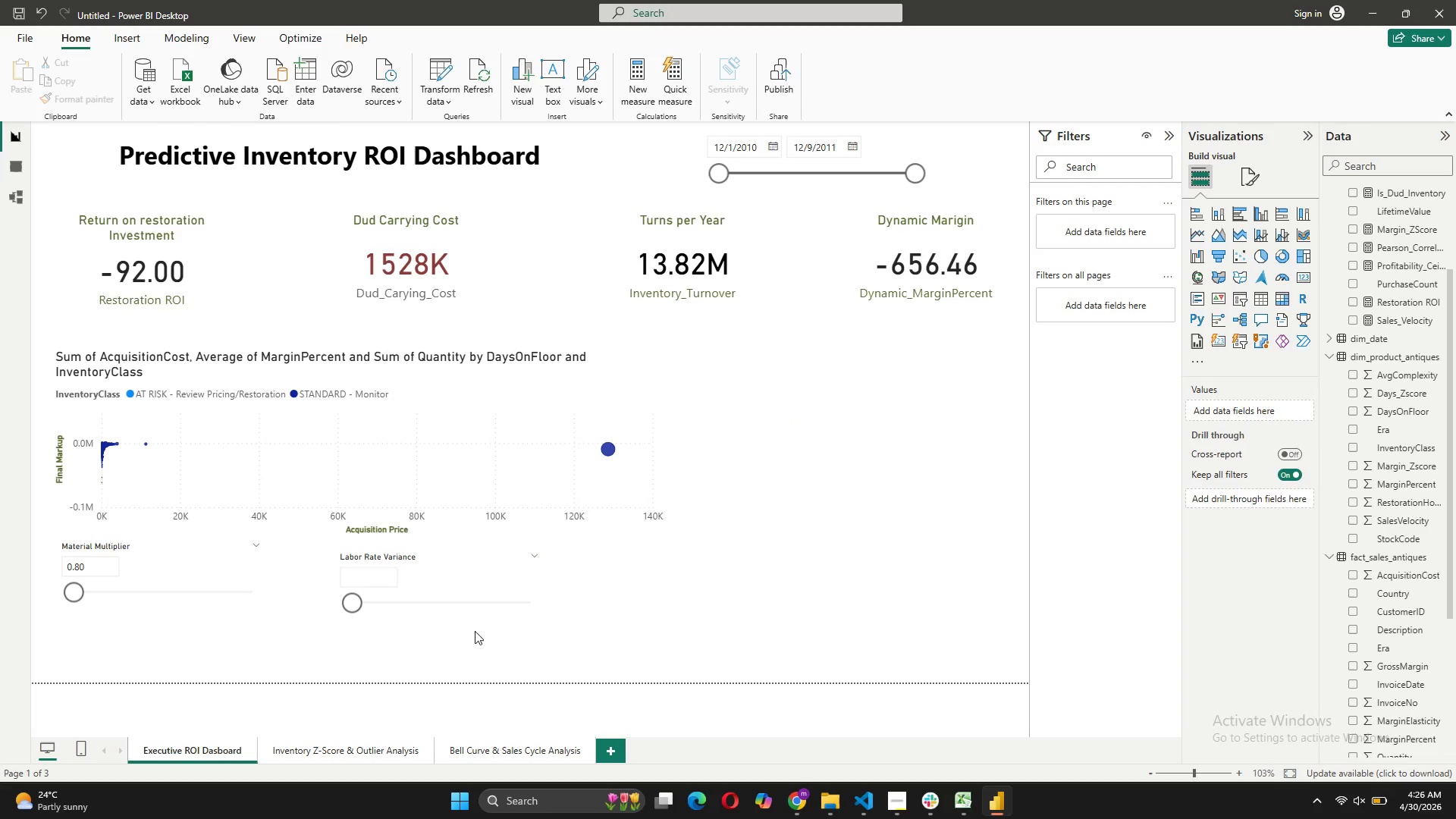 
left_click_drag(start_coordinate=[477, 569], to_coordinate=[480, 597])
 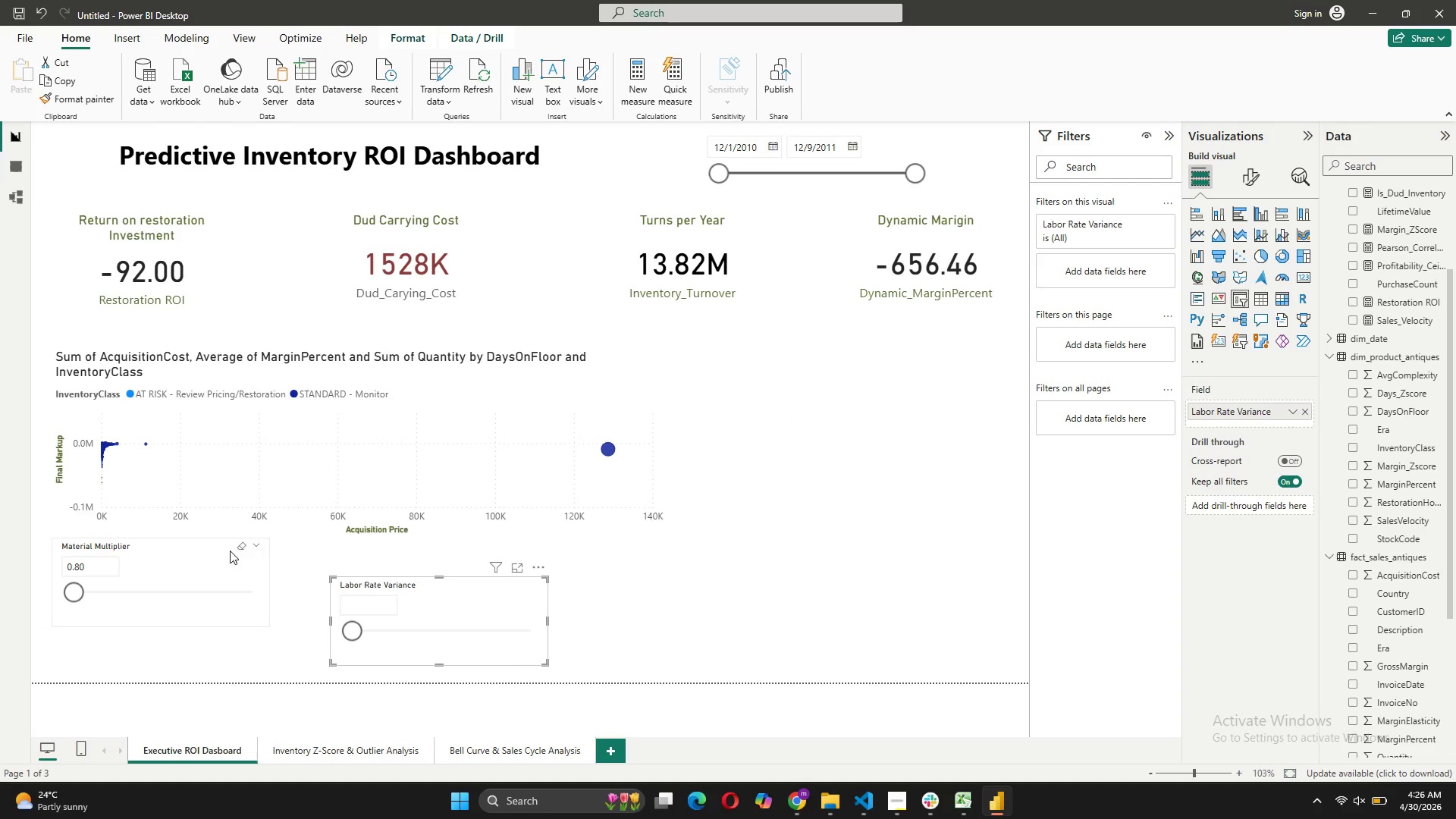 
left_click_drag(start_coordinate=[230, 551], to_coordinate=[234, 585])
 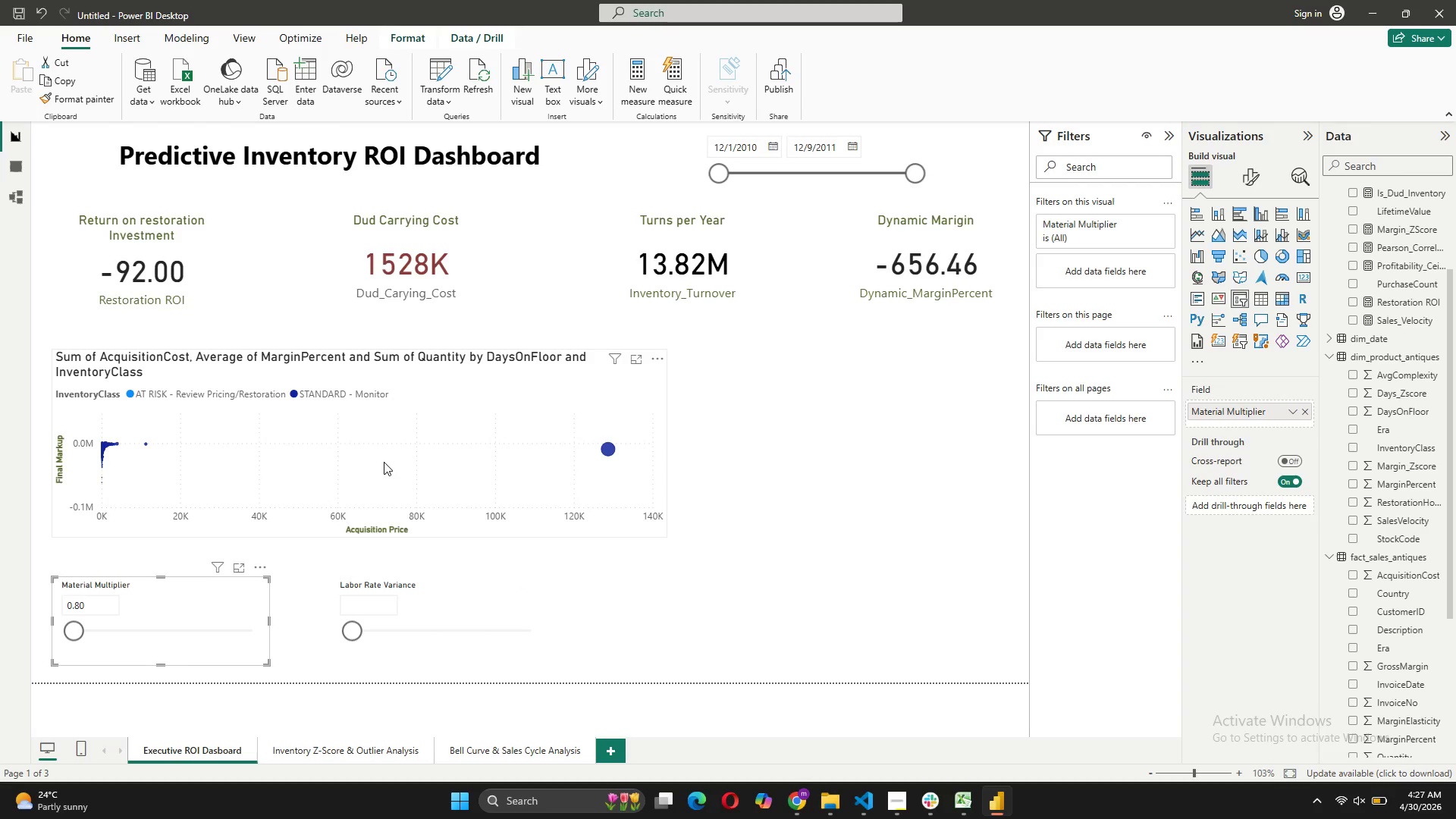 
wait(19.67)
 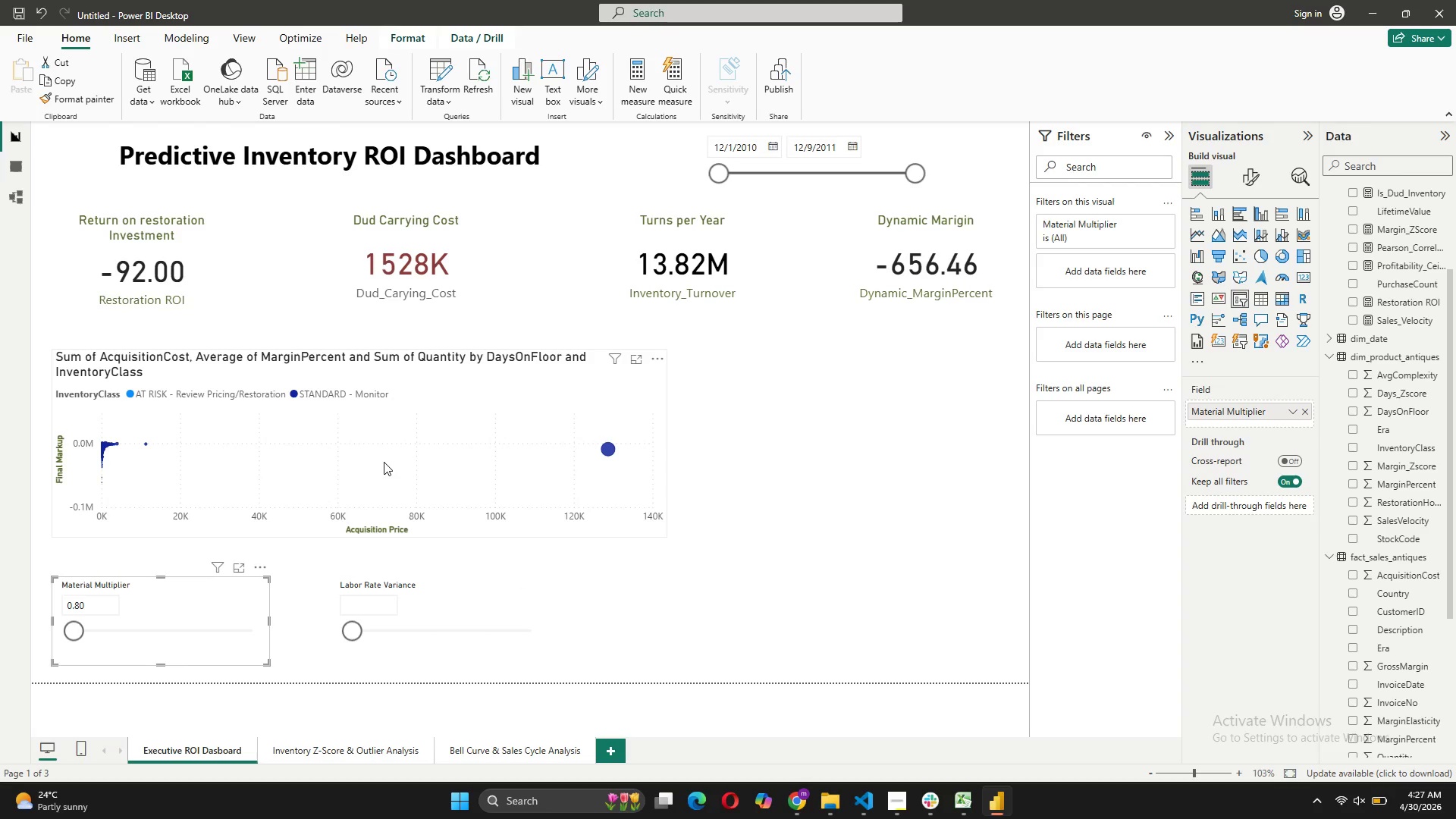 
mouse_move([234, 579])
 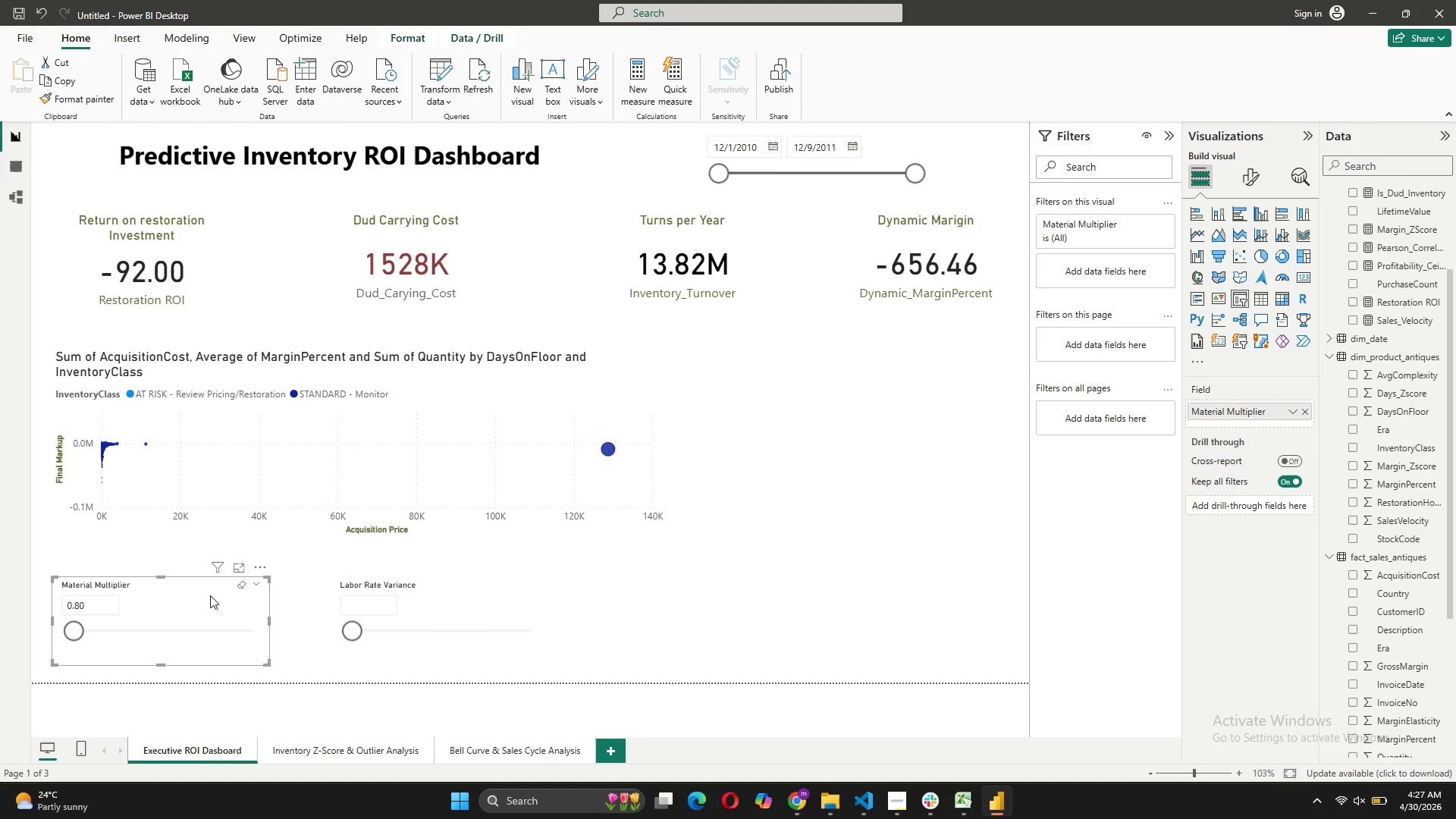 
left_click_drag(start_coordinate=[210, 595], to_coordinate=[846, 377])
 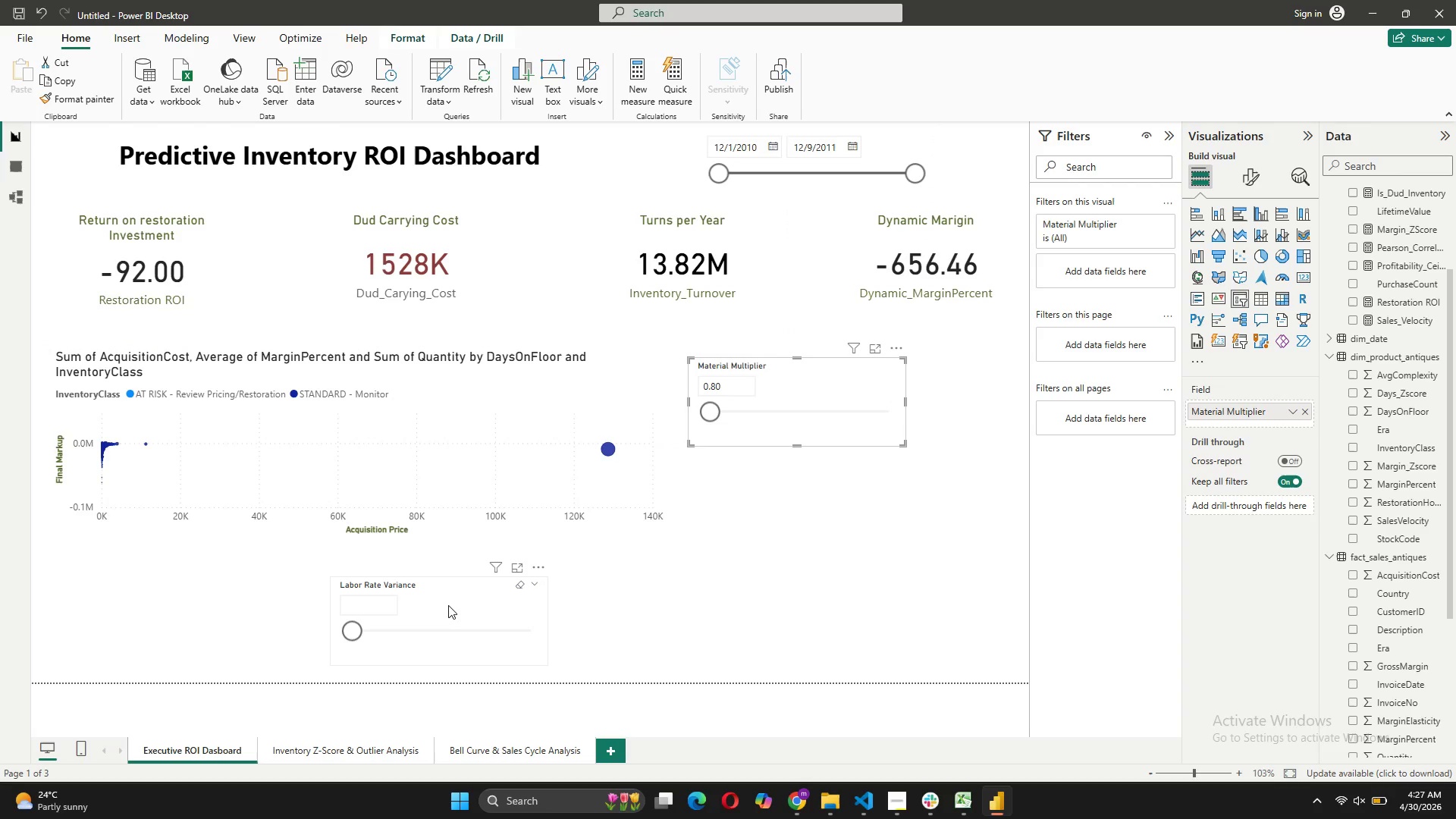 
left_click_drag(start_coordinate=[448, 605], to_coordinate=[812, 487])
 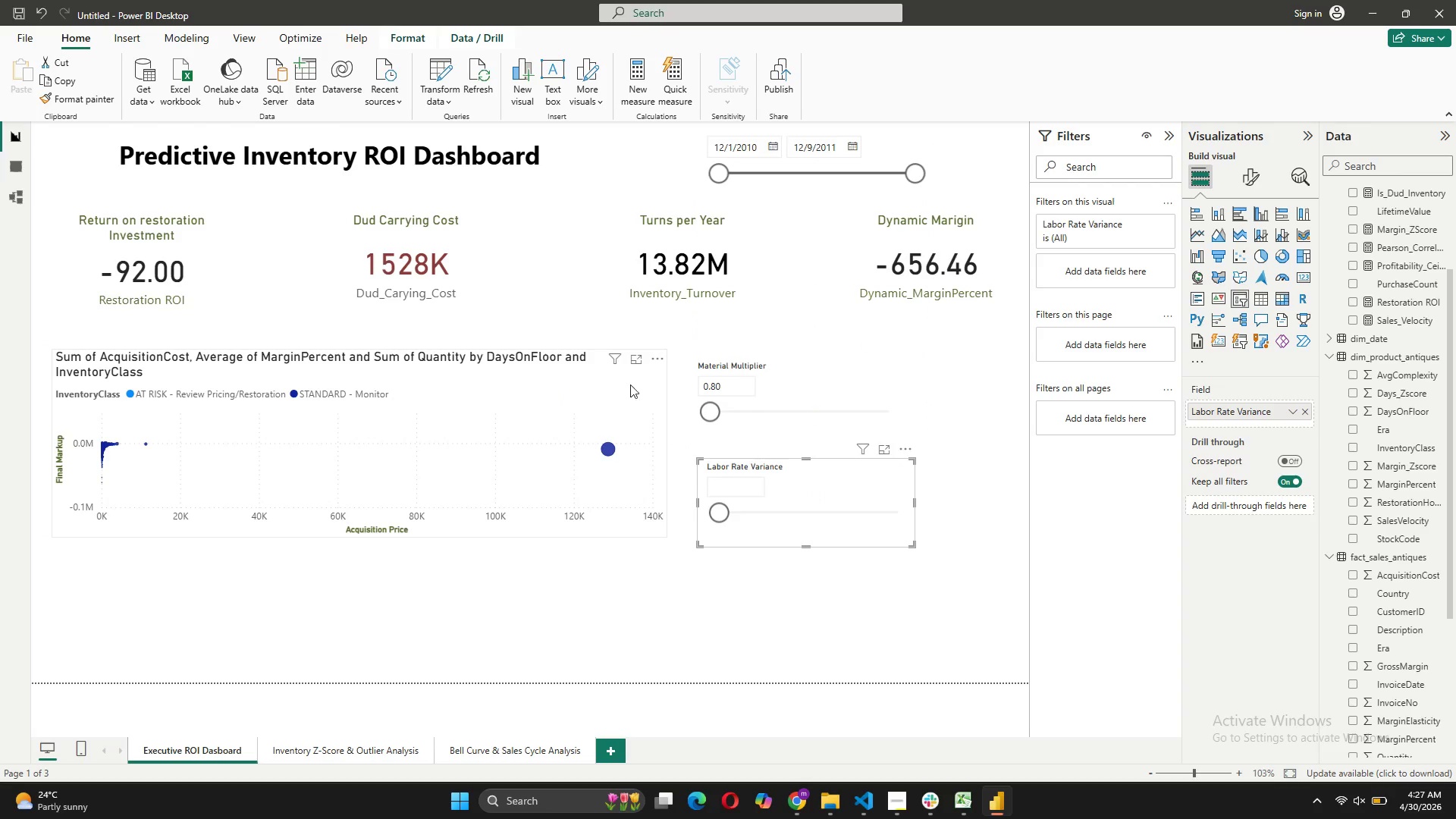 
left_click_drag(start_coordinate=[788, 369], to_coordinate=[883, 372])
 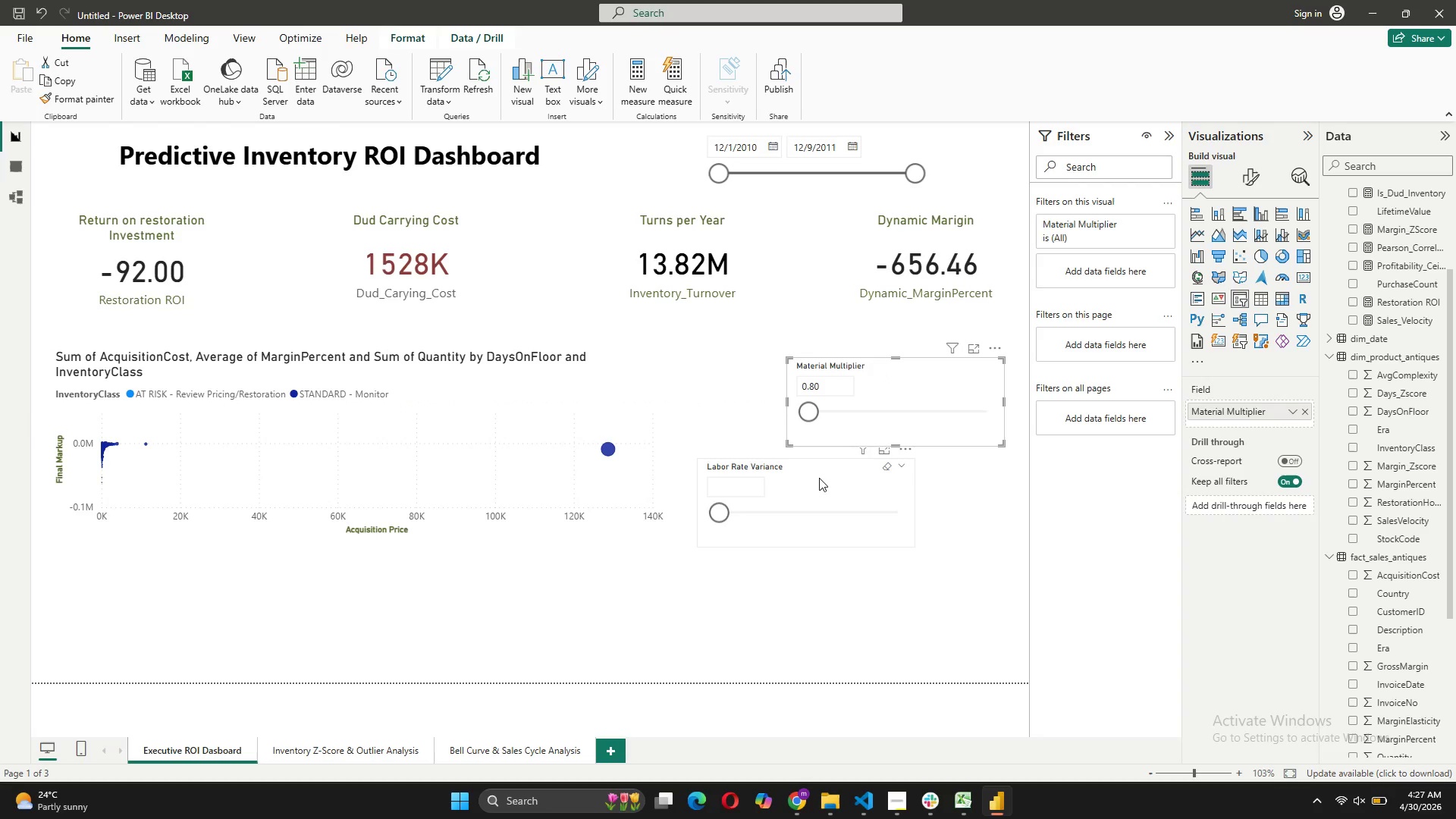 
left_click_drag(start_coordinate=[819, 478], to_coordinate=[912, 485])
 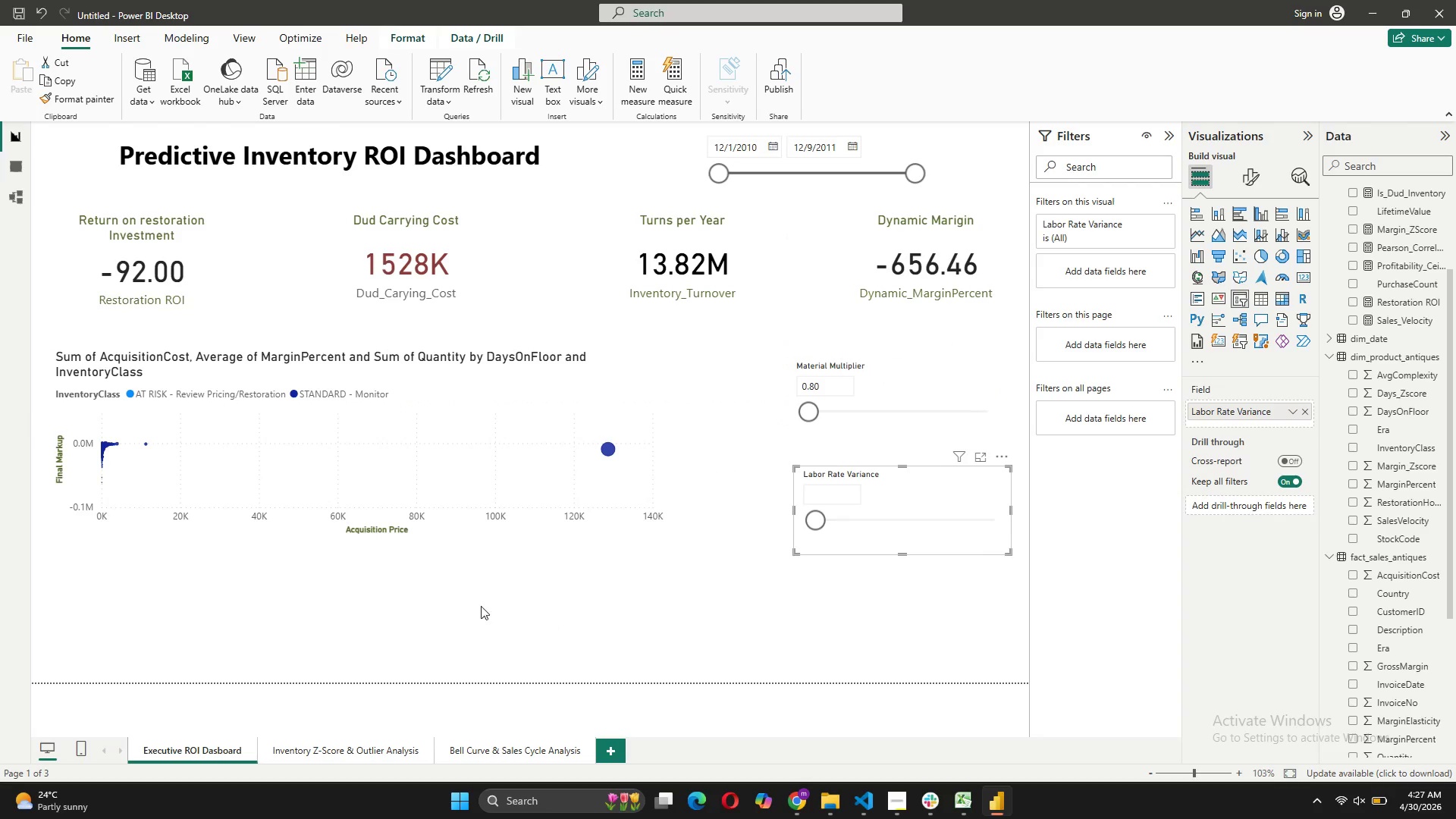 
left_click([479, 612])
 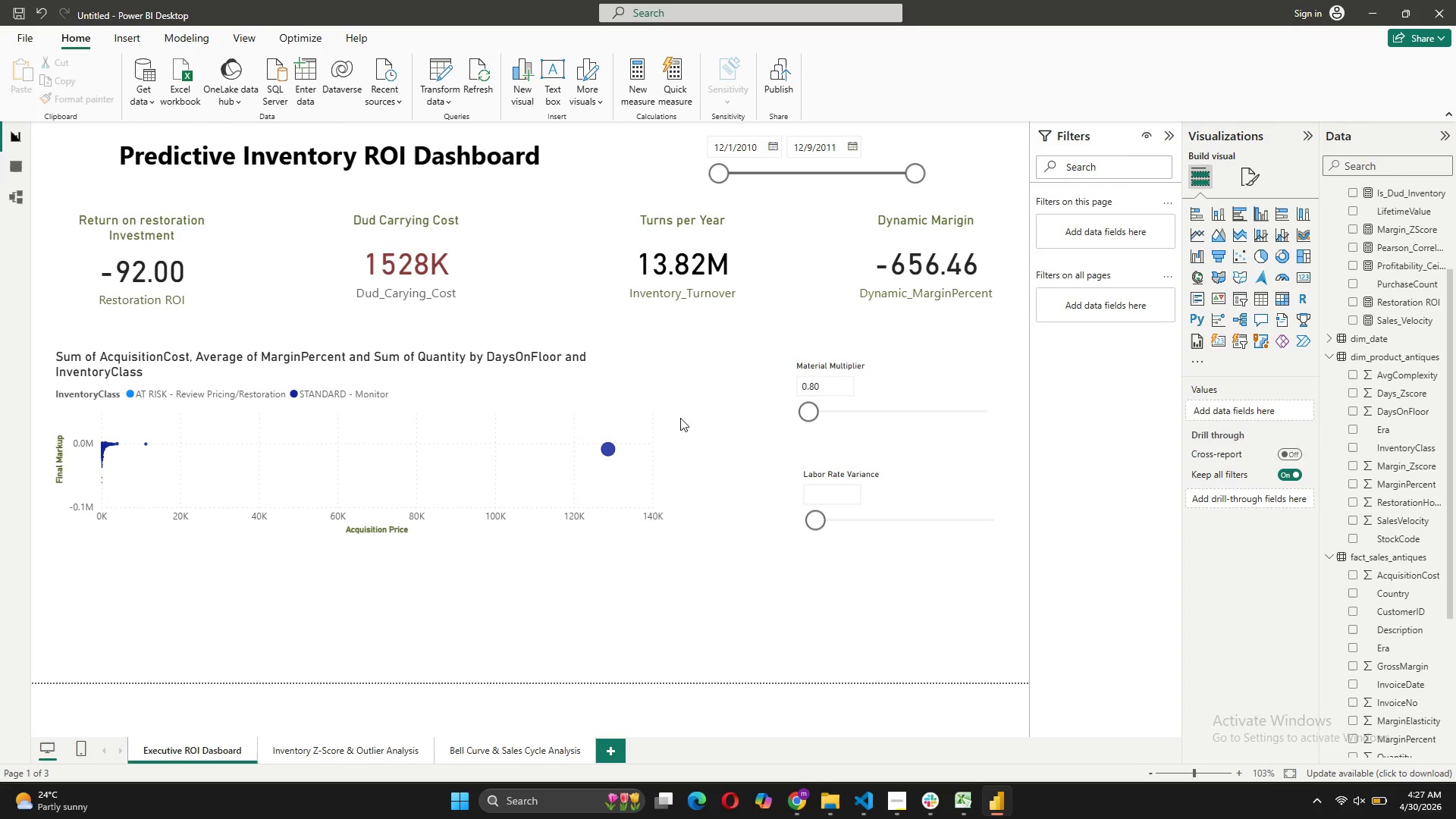 
wait(13.27)
 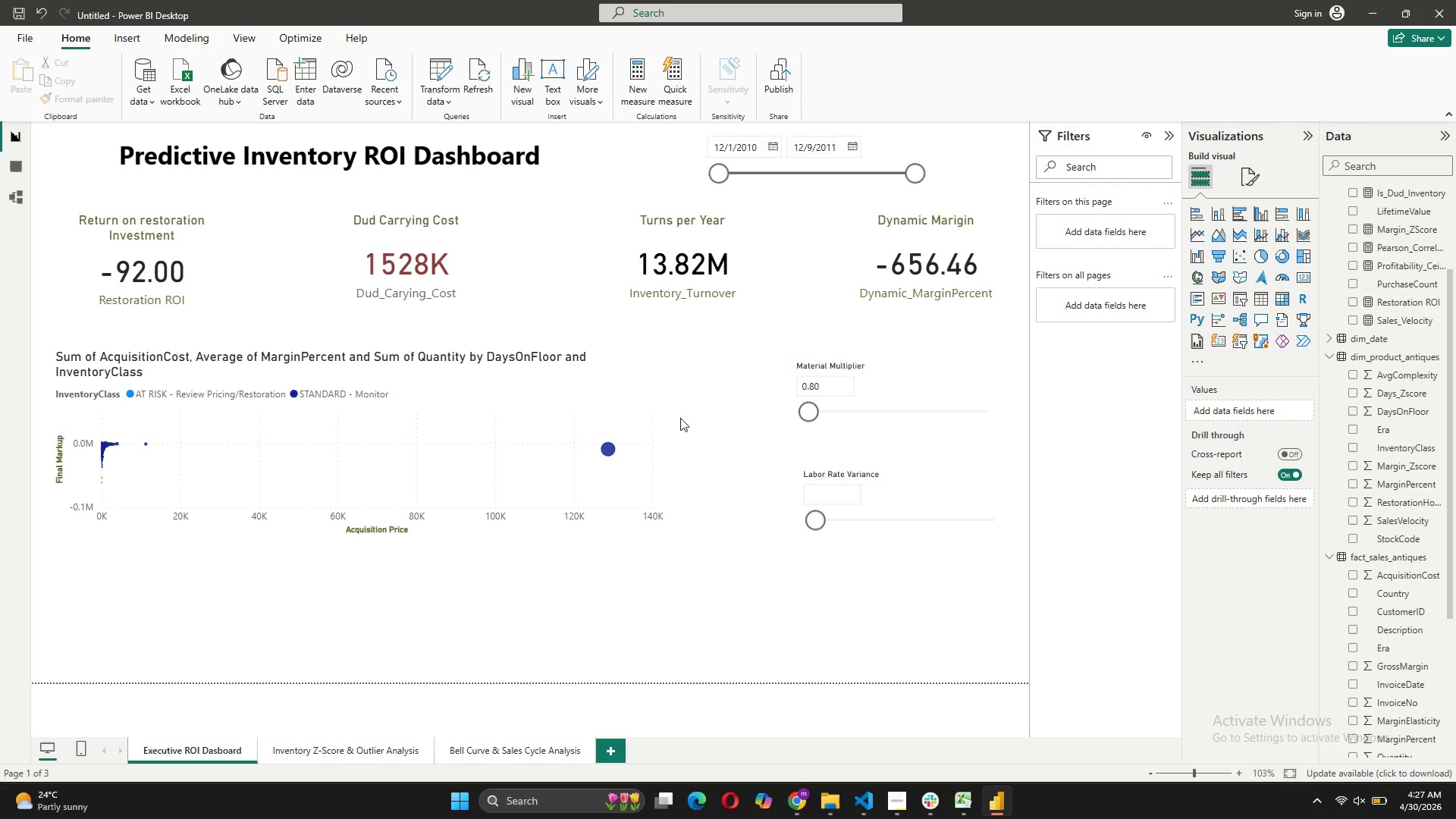 
left_click([791, 630])
 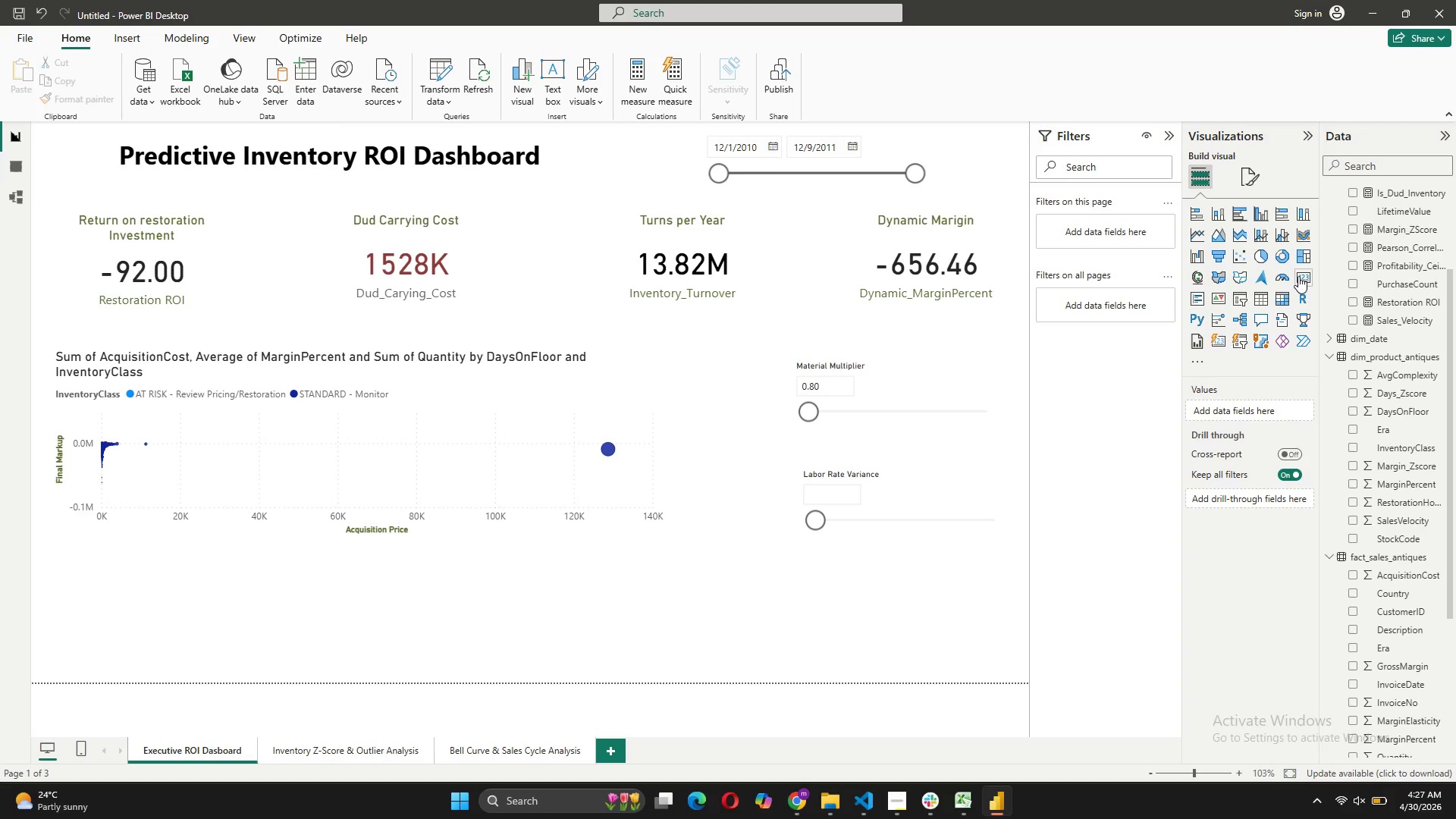 
left_click([1298, 276])
 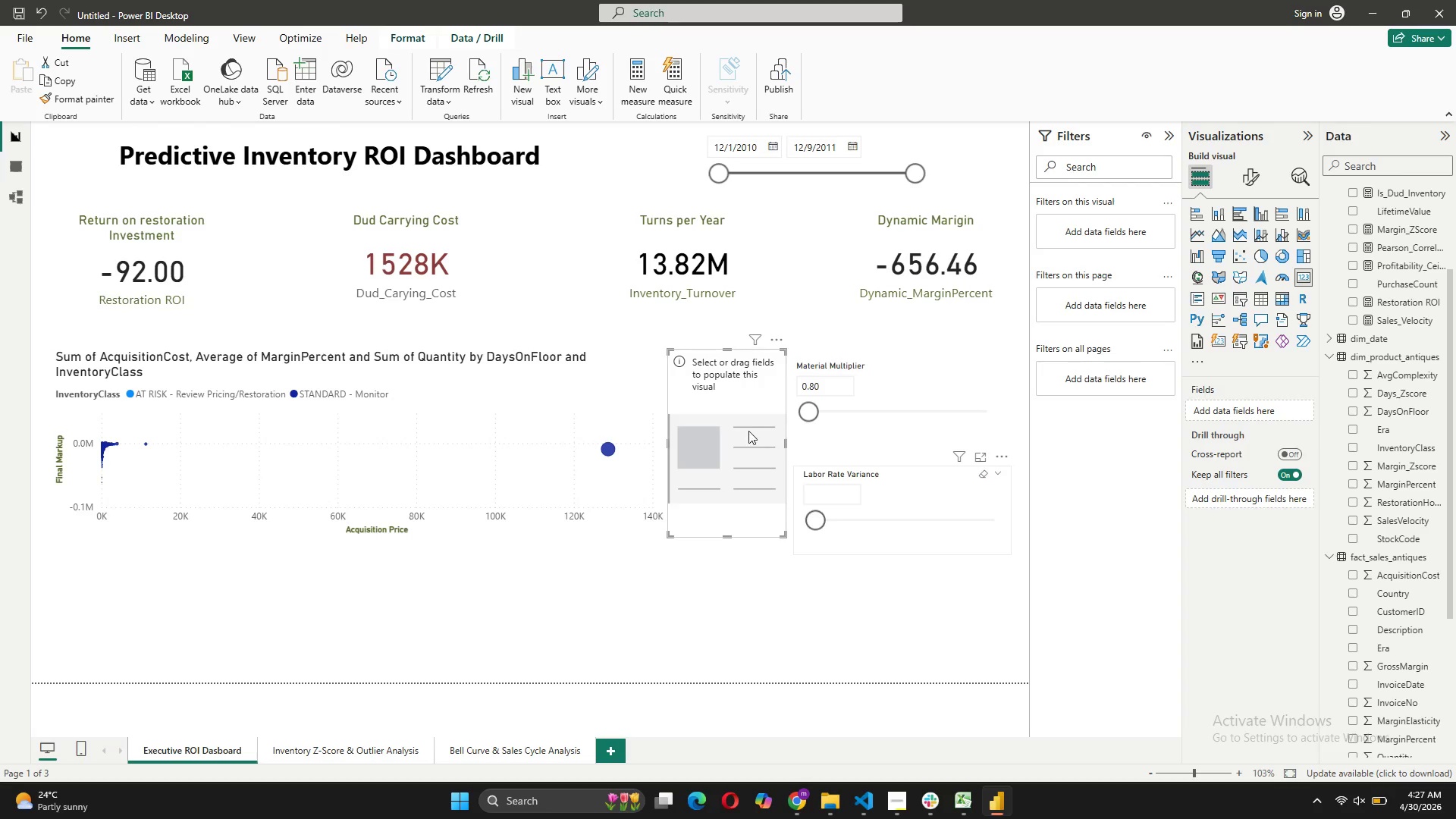 
left_click_drag(start_coordinate=[755, 409], to_coordinate=[761, 409])
 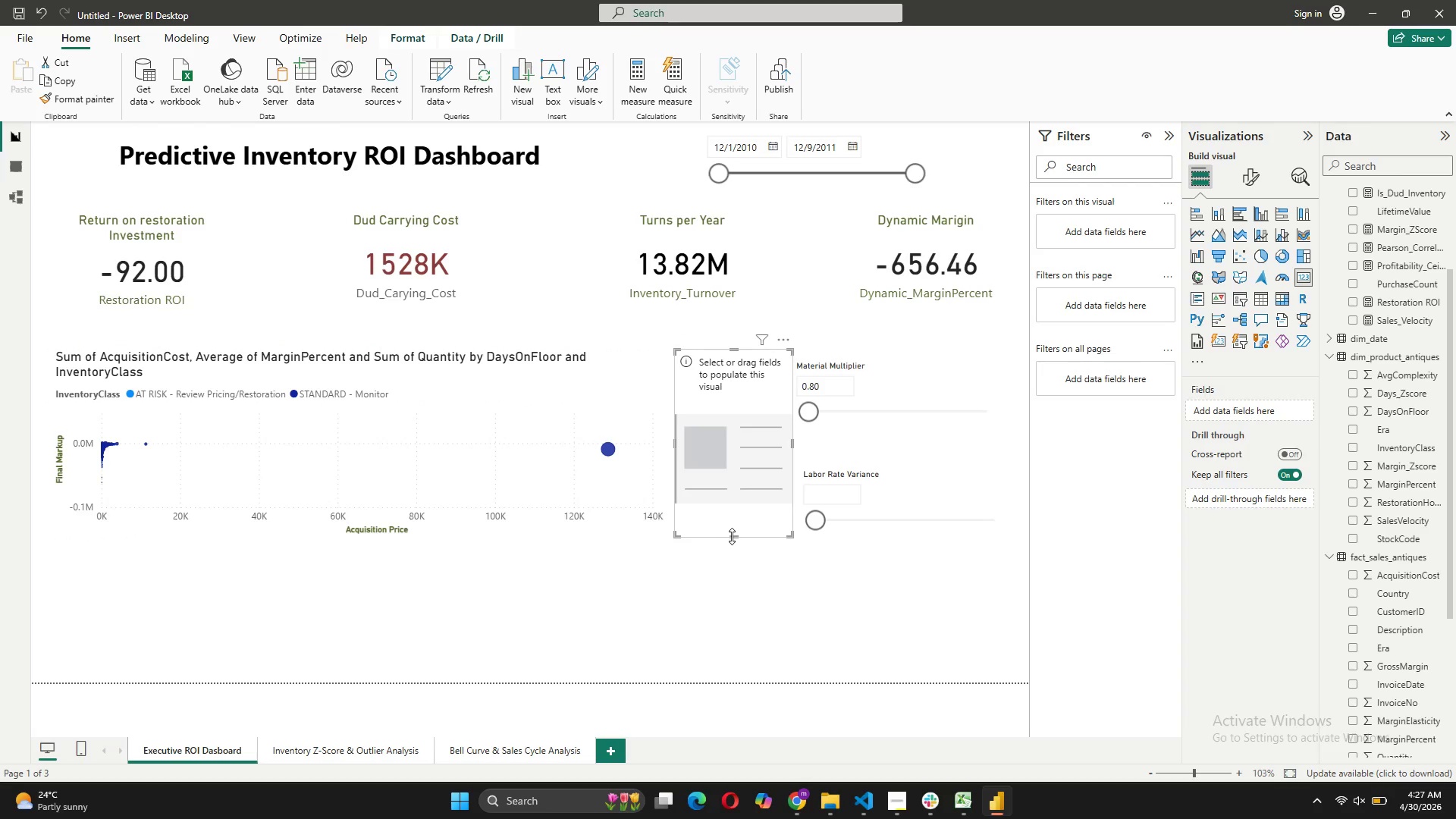 
left_click_drag(start_coordinate=[733, 536], to_coordinate=[738, 426])
 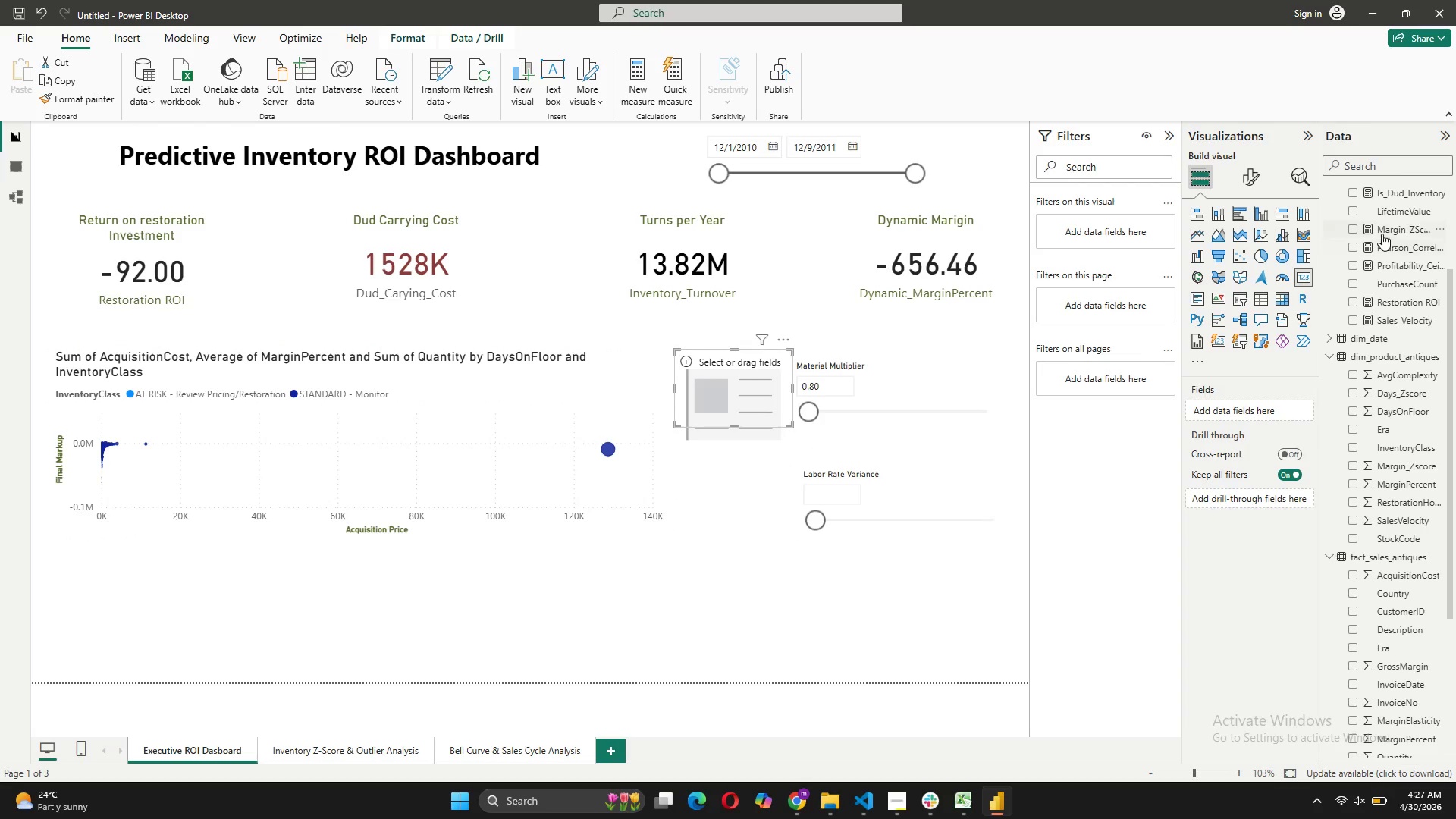 
scroll: coordinate [1393, 595], scroll_direction: up, amount: 5.0
 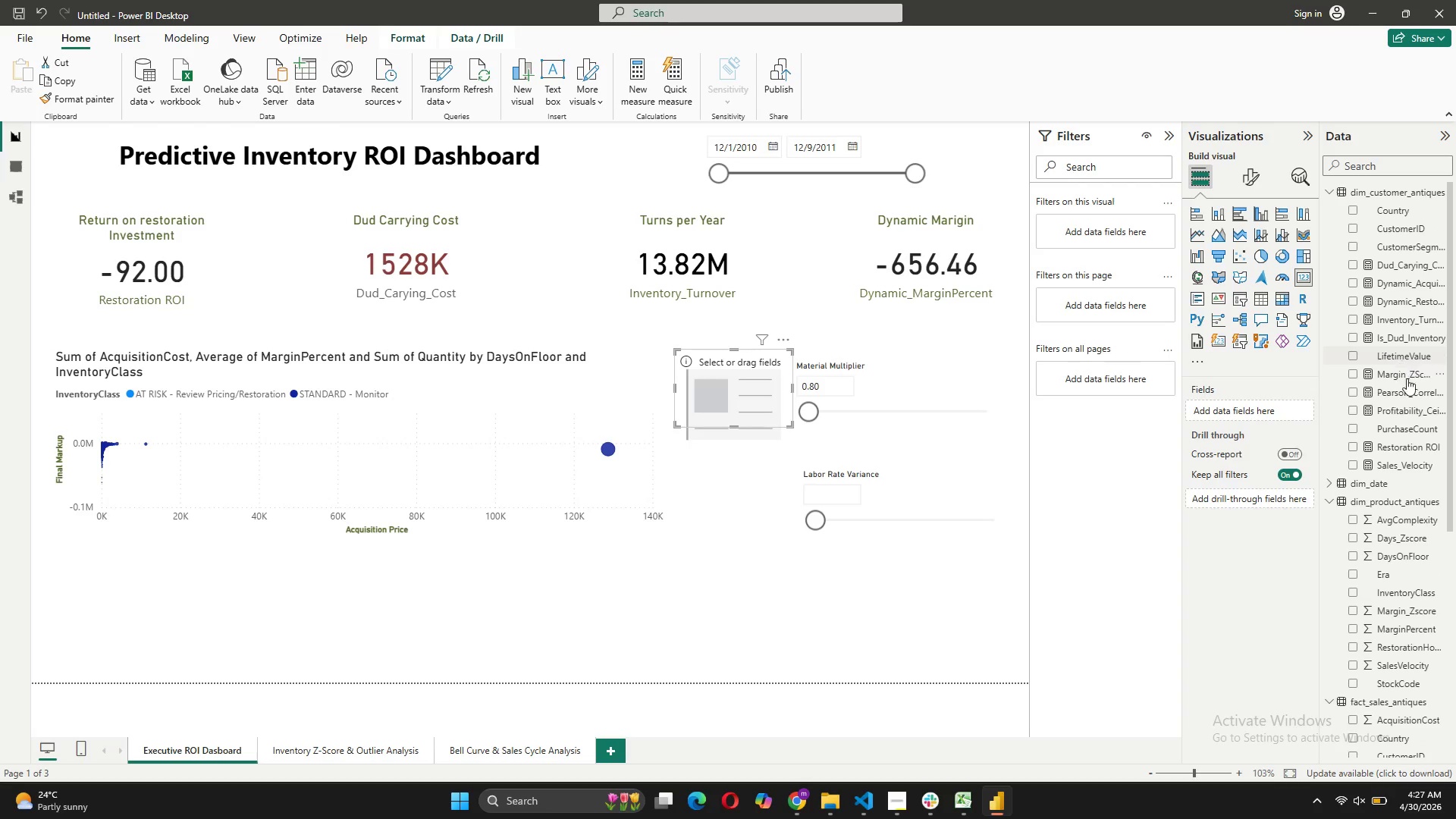 
scroll: coordinate [1409, 582], scroll_direction: down, amount: 7.0
 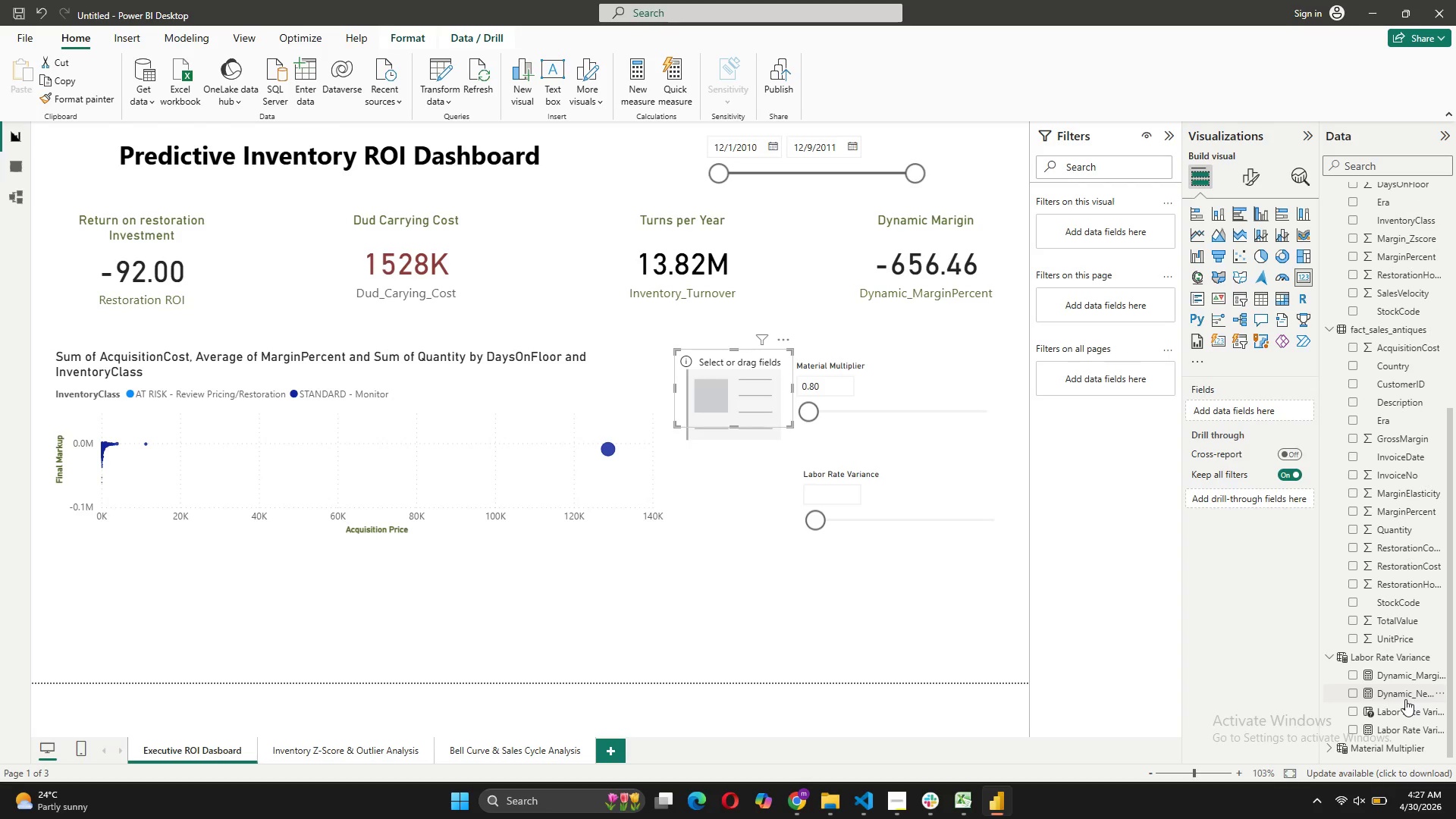 
left_click_drag(start_coordinate=[1405, 699], to_coordinate=[1231, 411])
 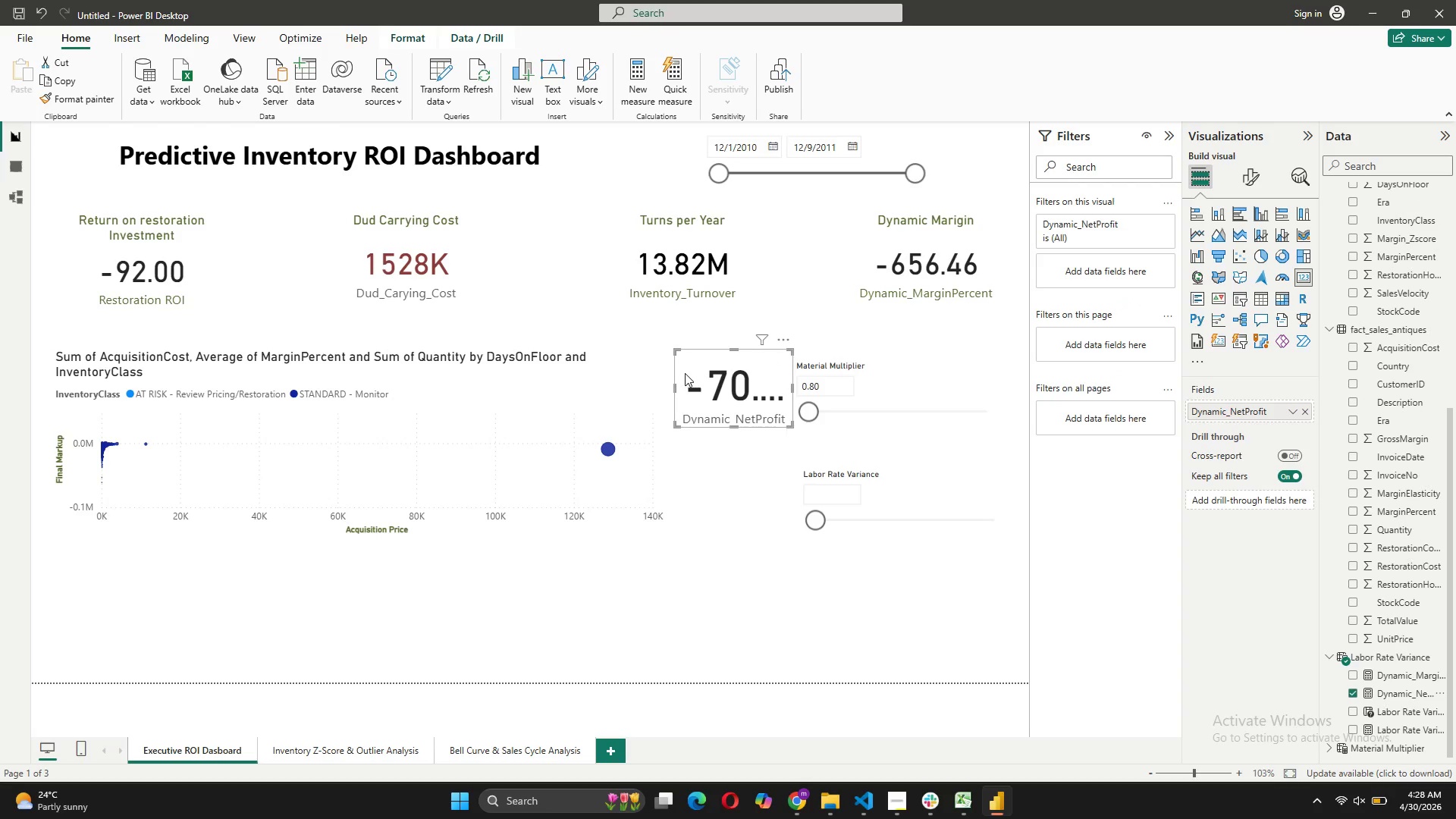 
left_click_drag(start_coordinate=[758, 363], to_coordinate=[698, 601])
 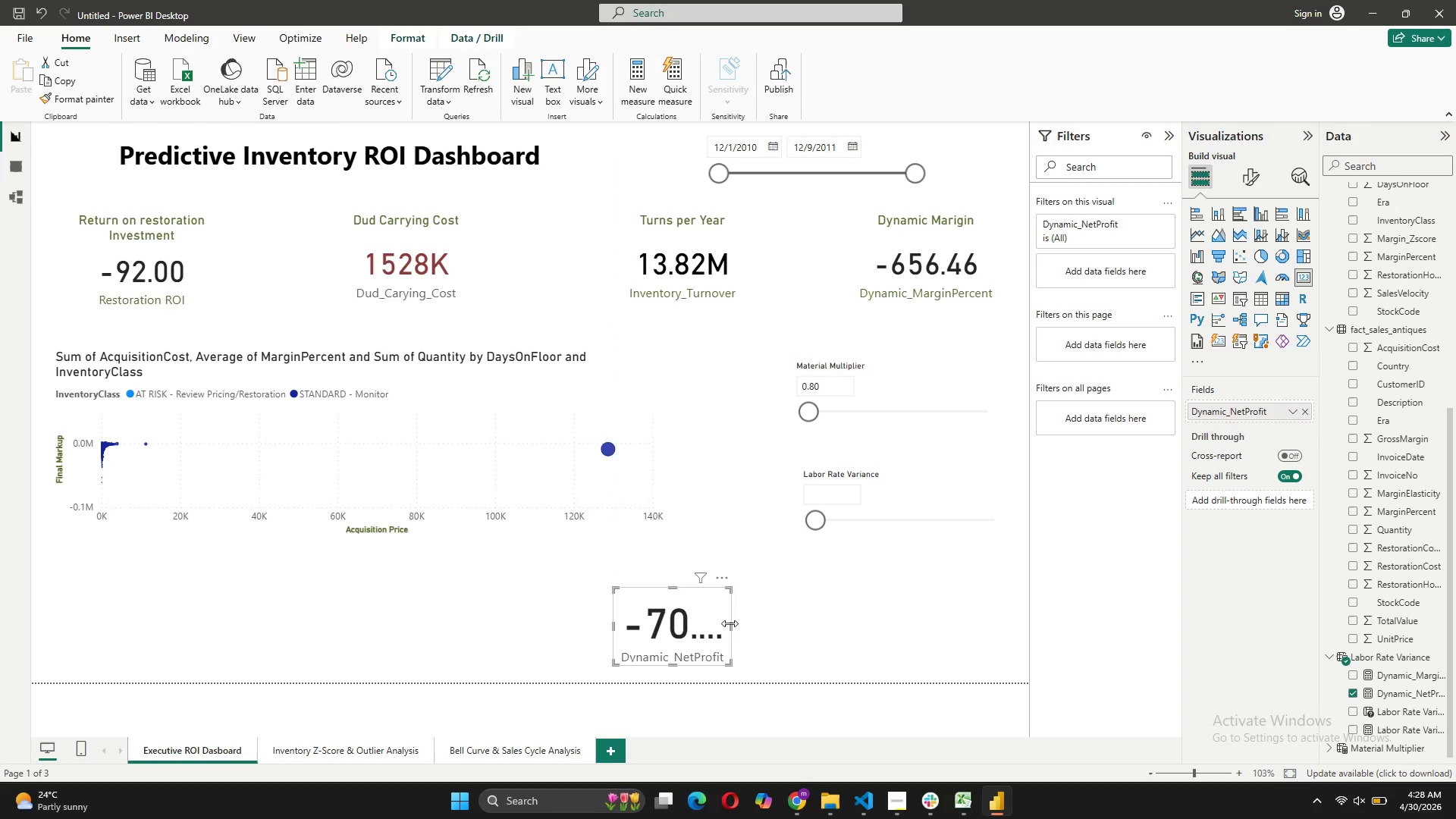 
left_click_drag(start_coordinate=[730, 623], to_coordinate=[805, 641])
 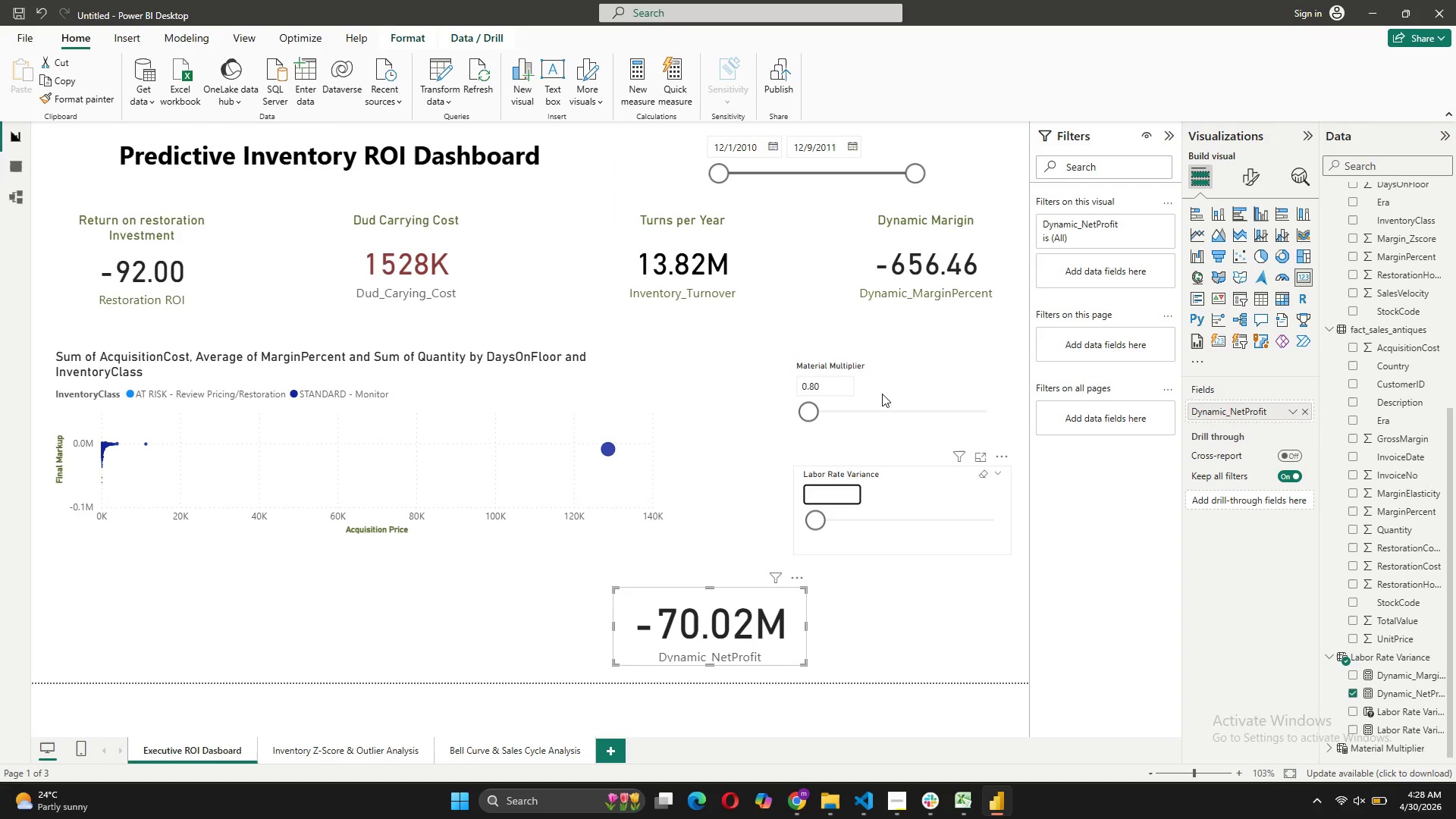 
mouse_move([881, 411])
 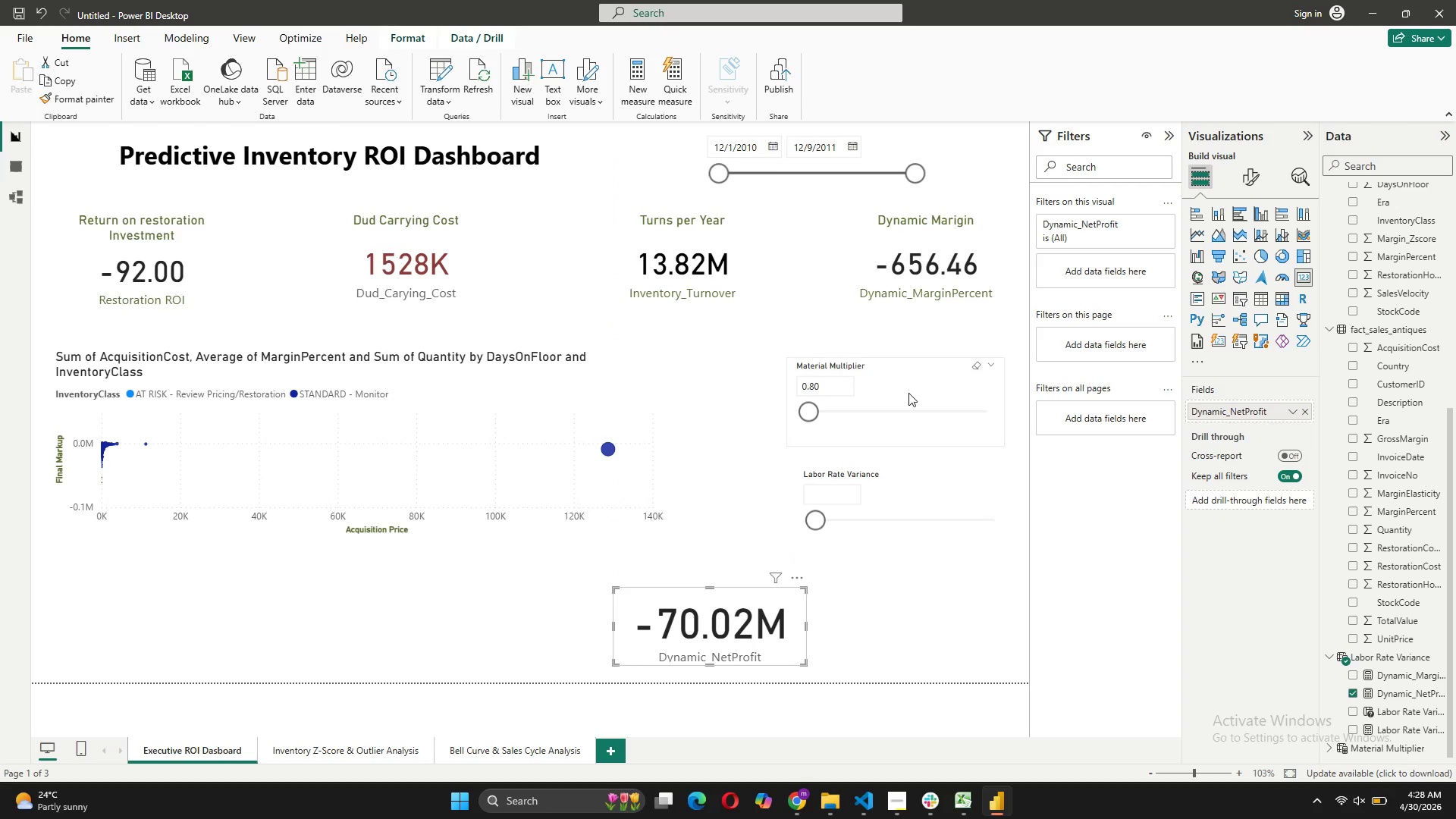 
left_click([911, 385])
 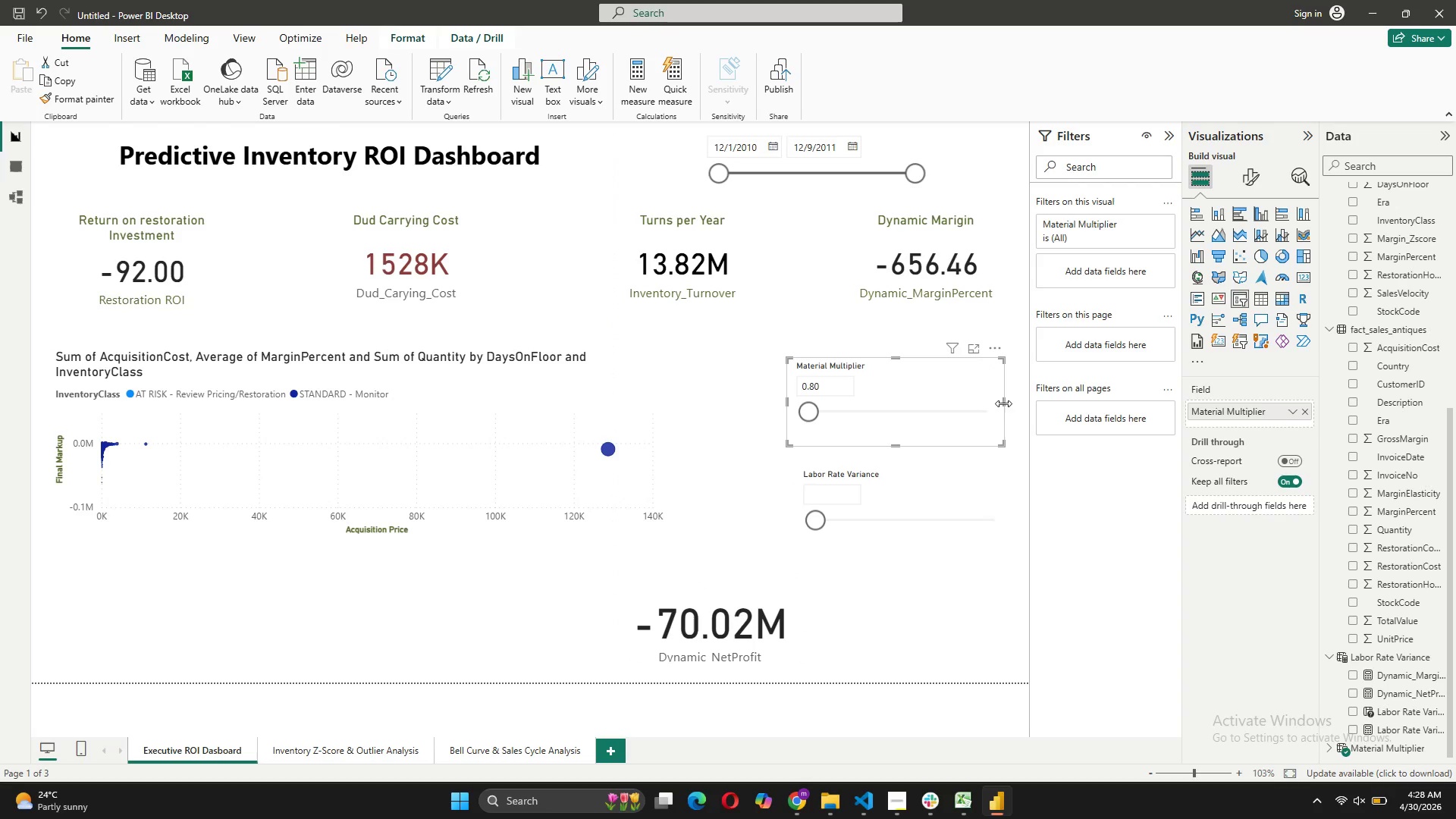 
left_click_drag(start_coordinate=[1004, 402], to_coordinate=[939, 413])
 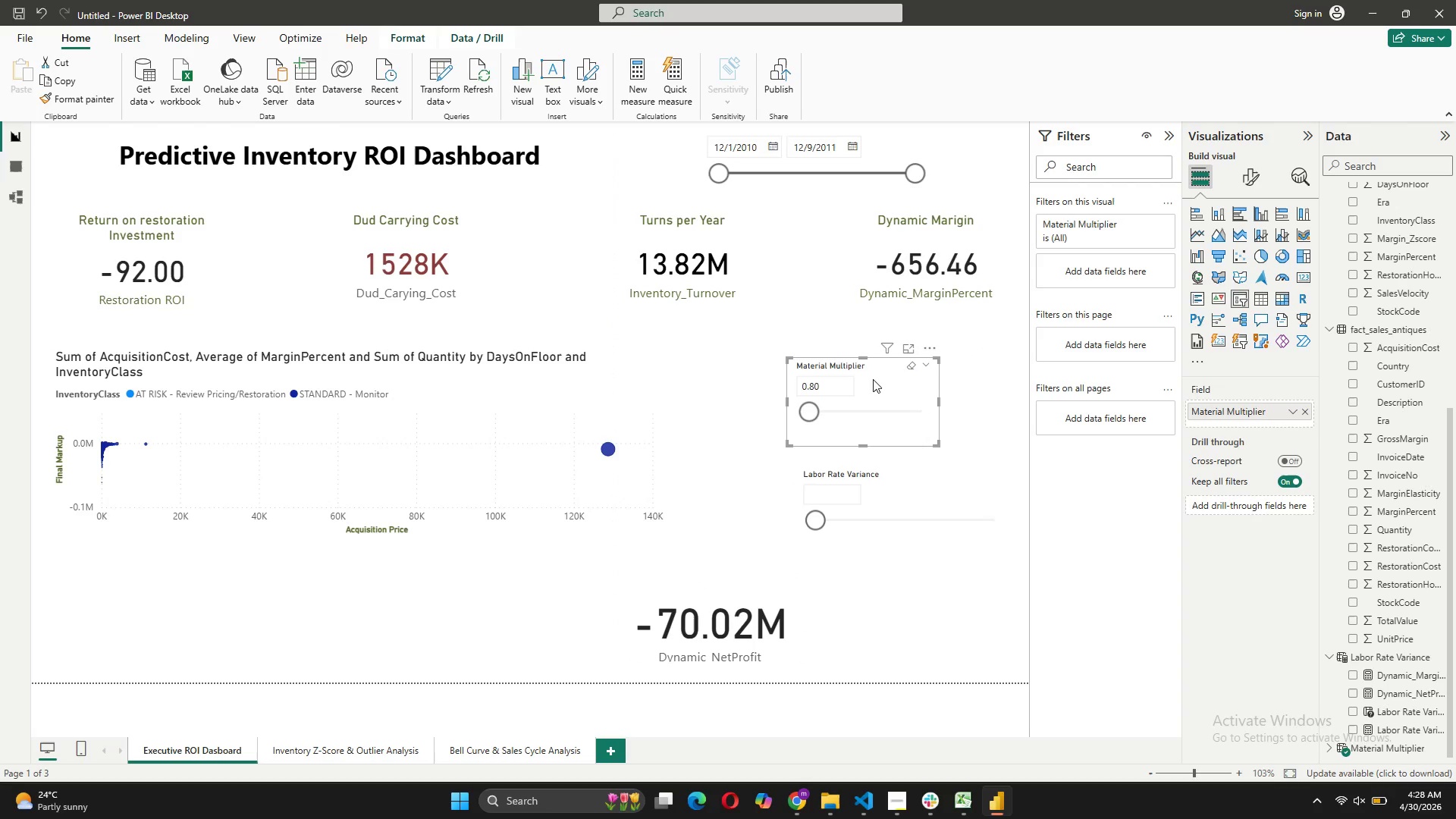 
left_click_drag(start_coordinate=[873, 379], to_coordinate=[750, 366])
 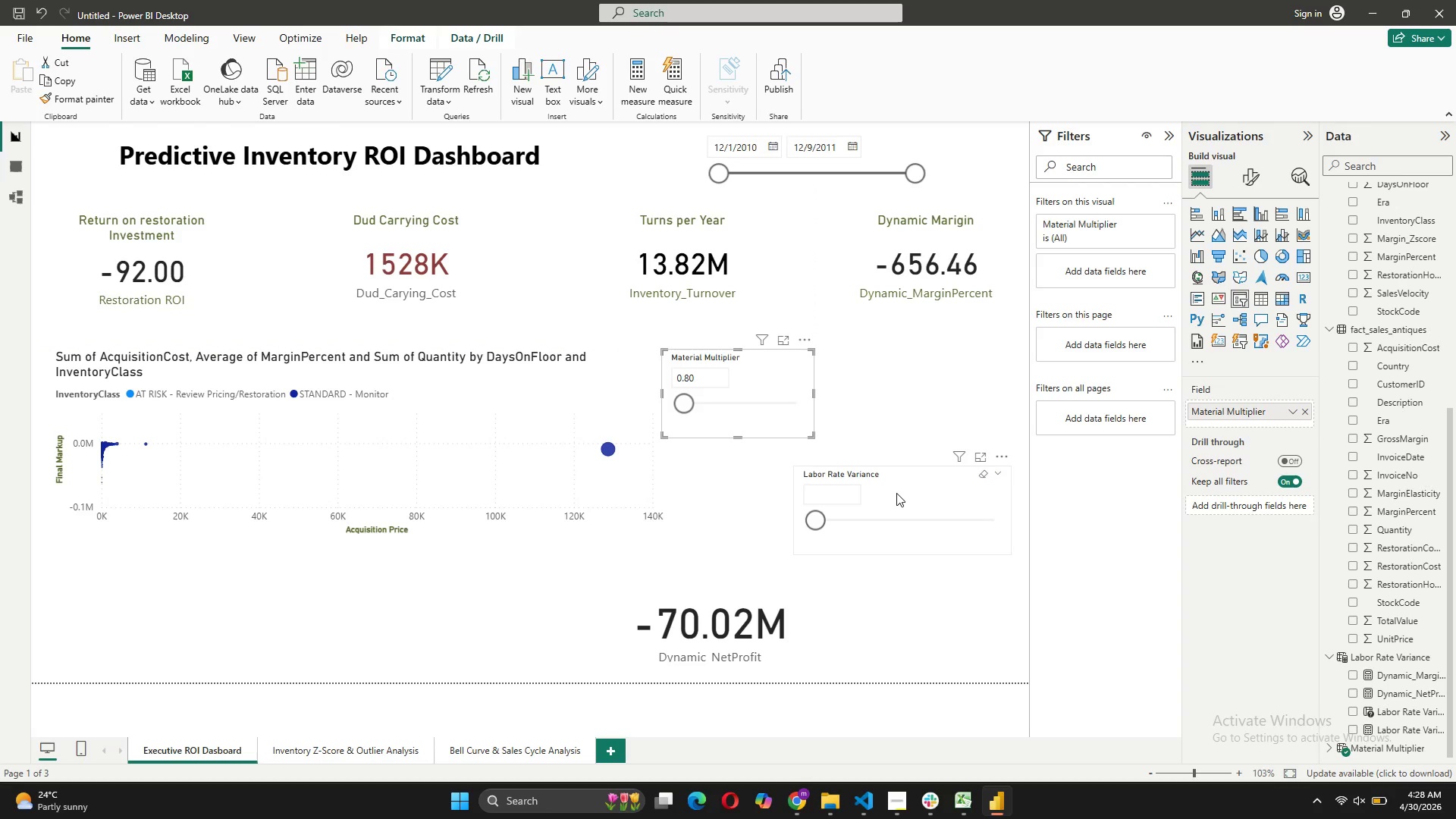 
left_click_drag(start_coordinate=[896, 493], to_coordinate=[921, 375])
 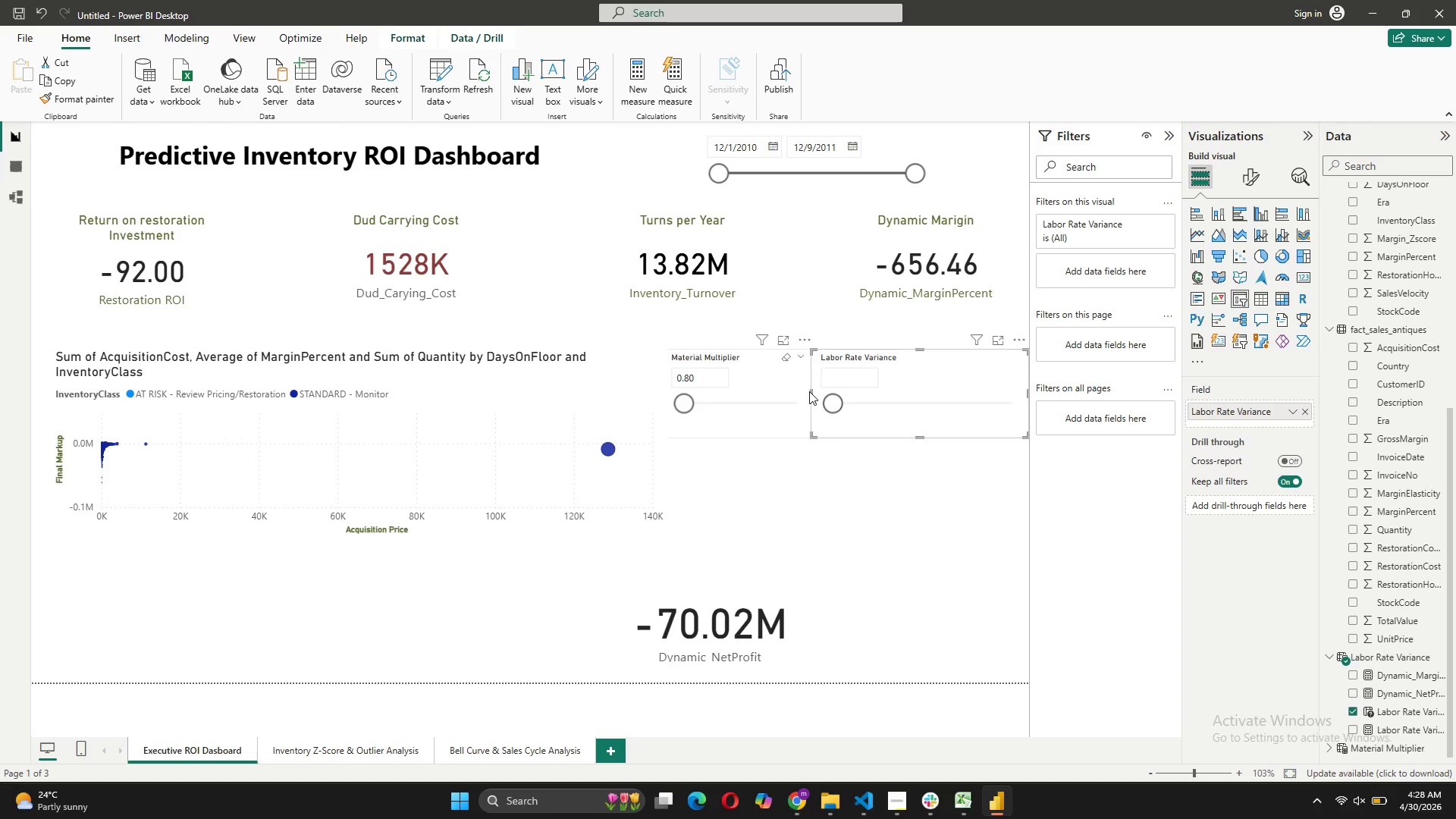 
left_click_drag(start_coordinate=[811, 391], to_coordinate=[874, 391])
 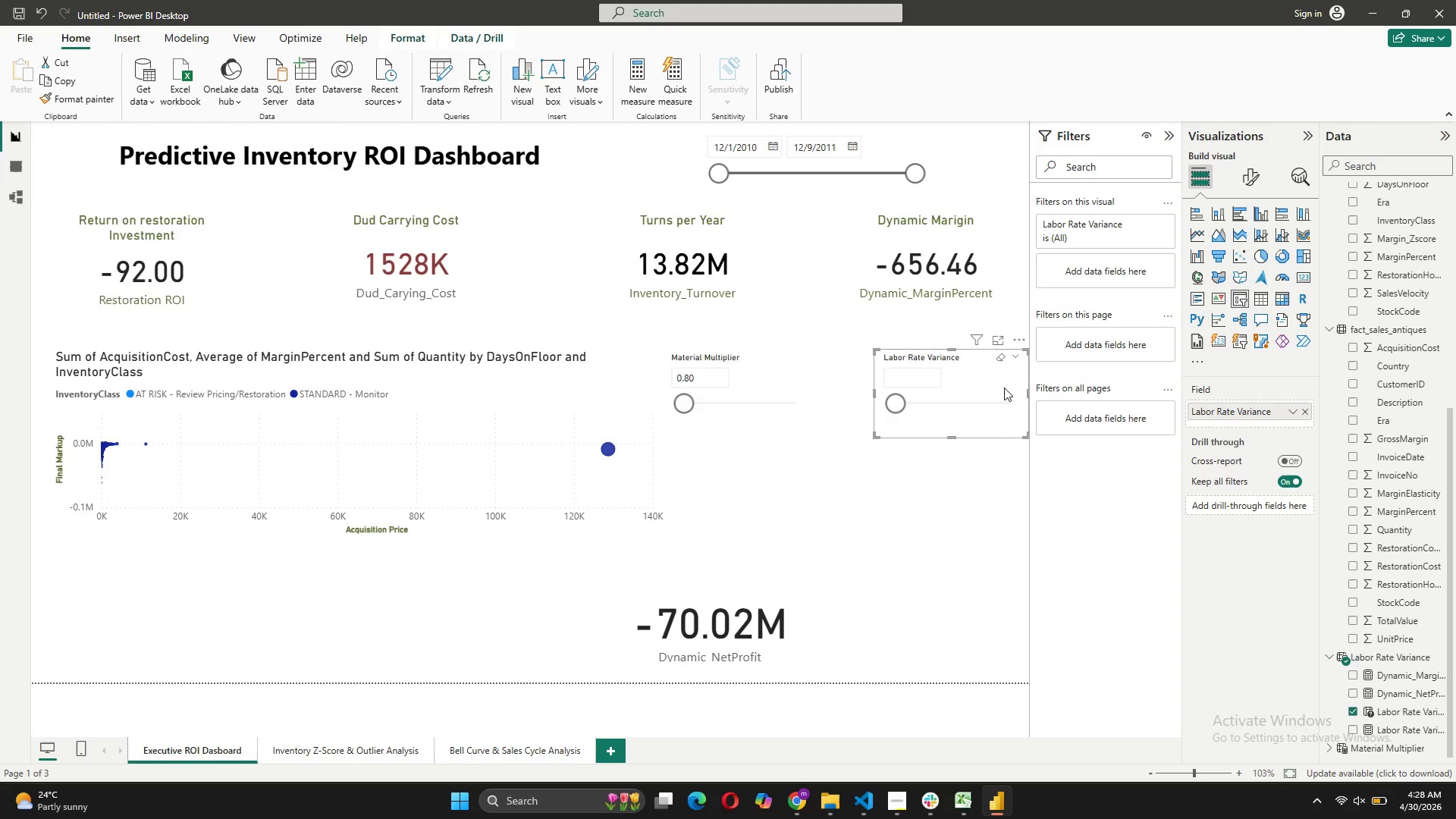 
left_click_drag(start_coordinate=[1004, 387], to_coordinate=[990, 387])
 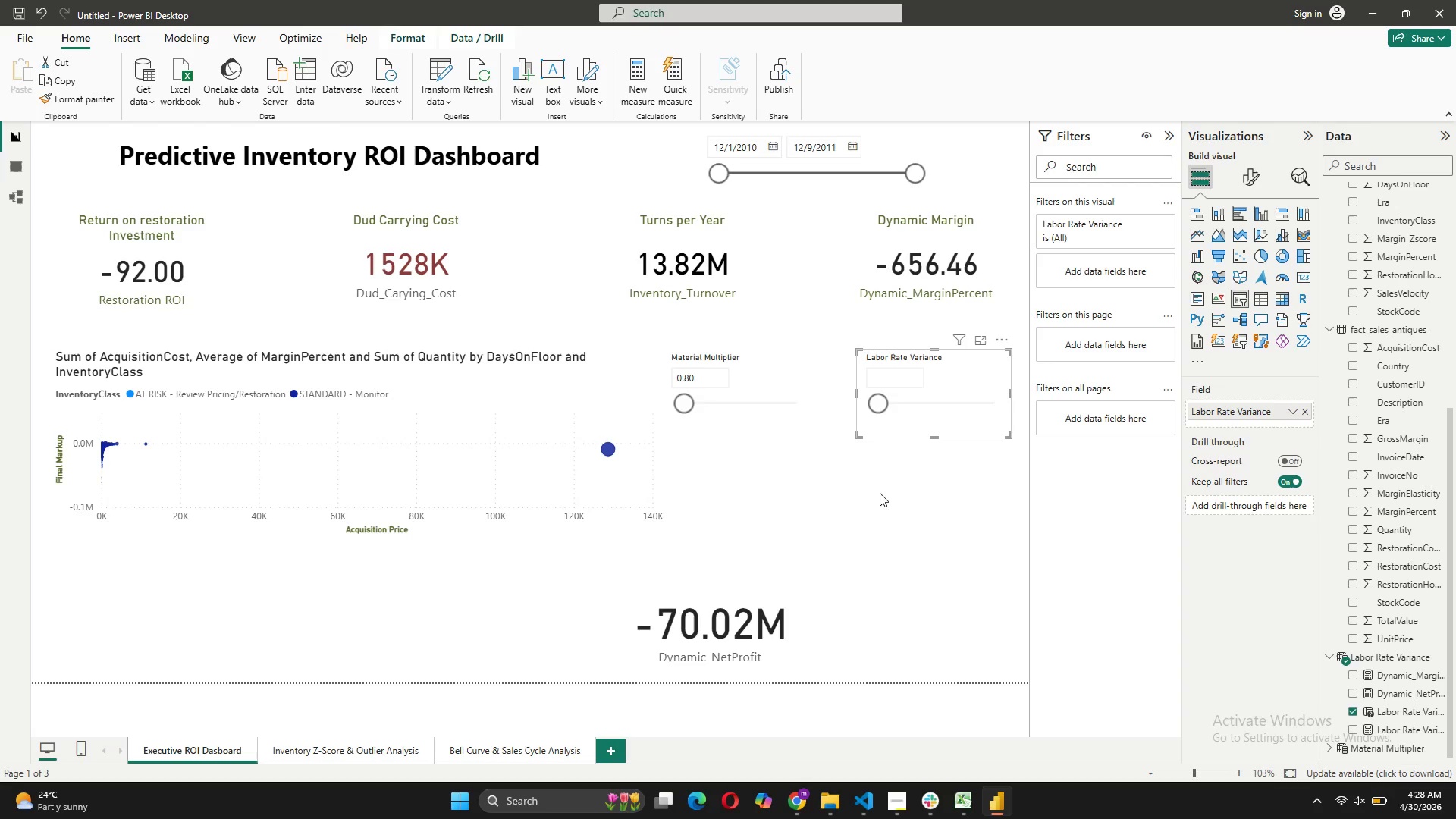 
left_click([880, 493])
 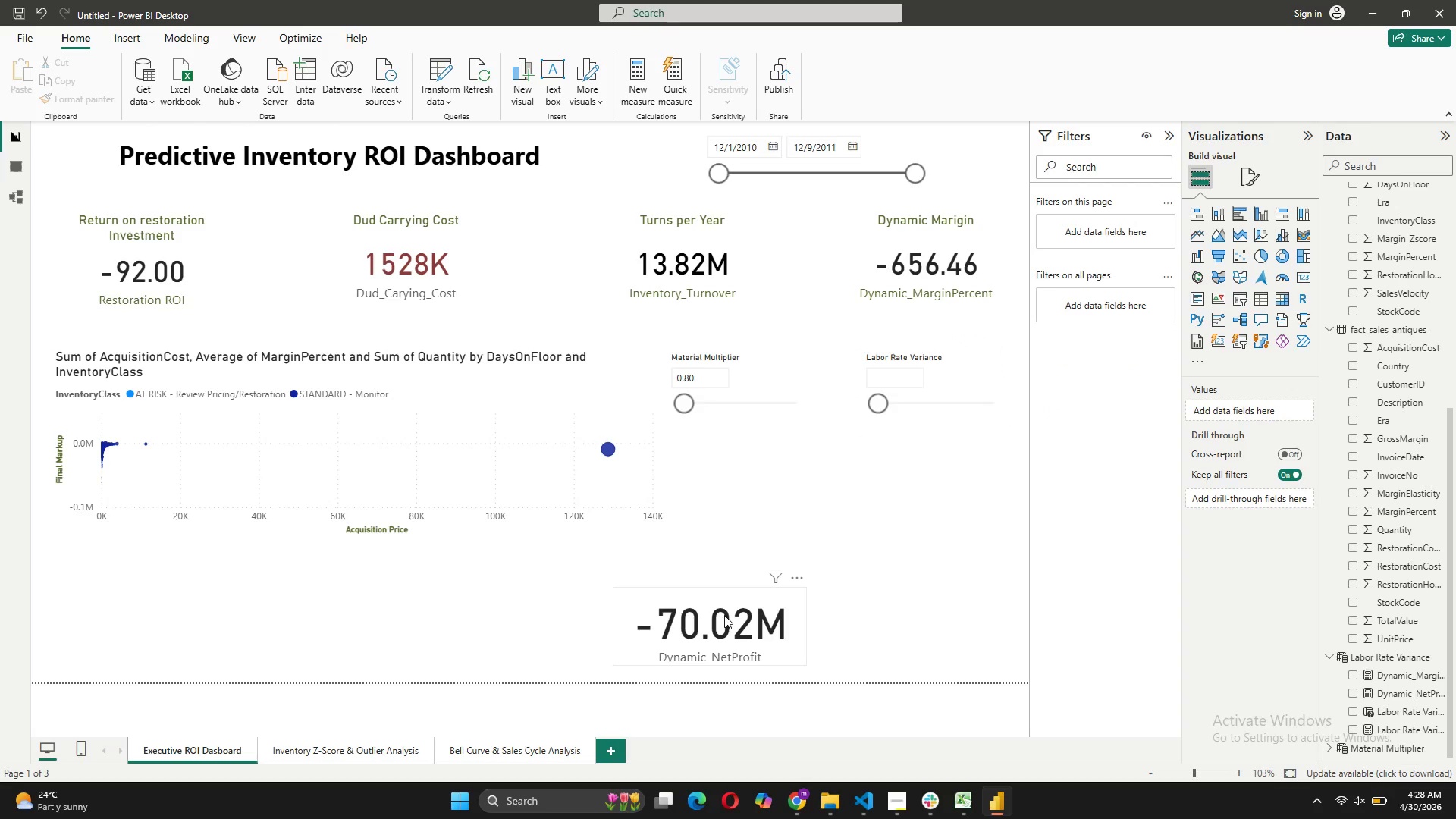 
left_click_drag(start_coordinate=[724, 615], to_coordinate=[786, 471])
 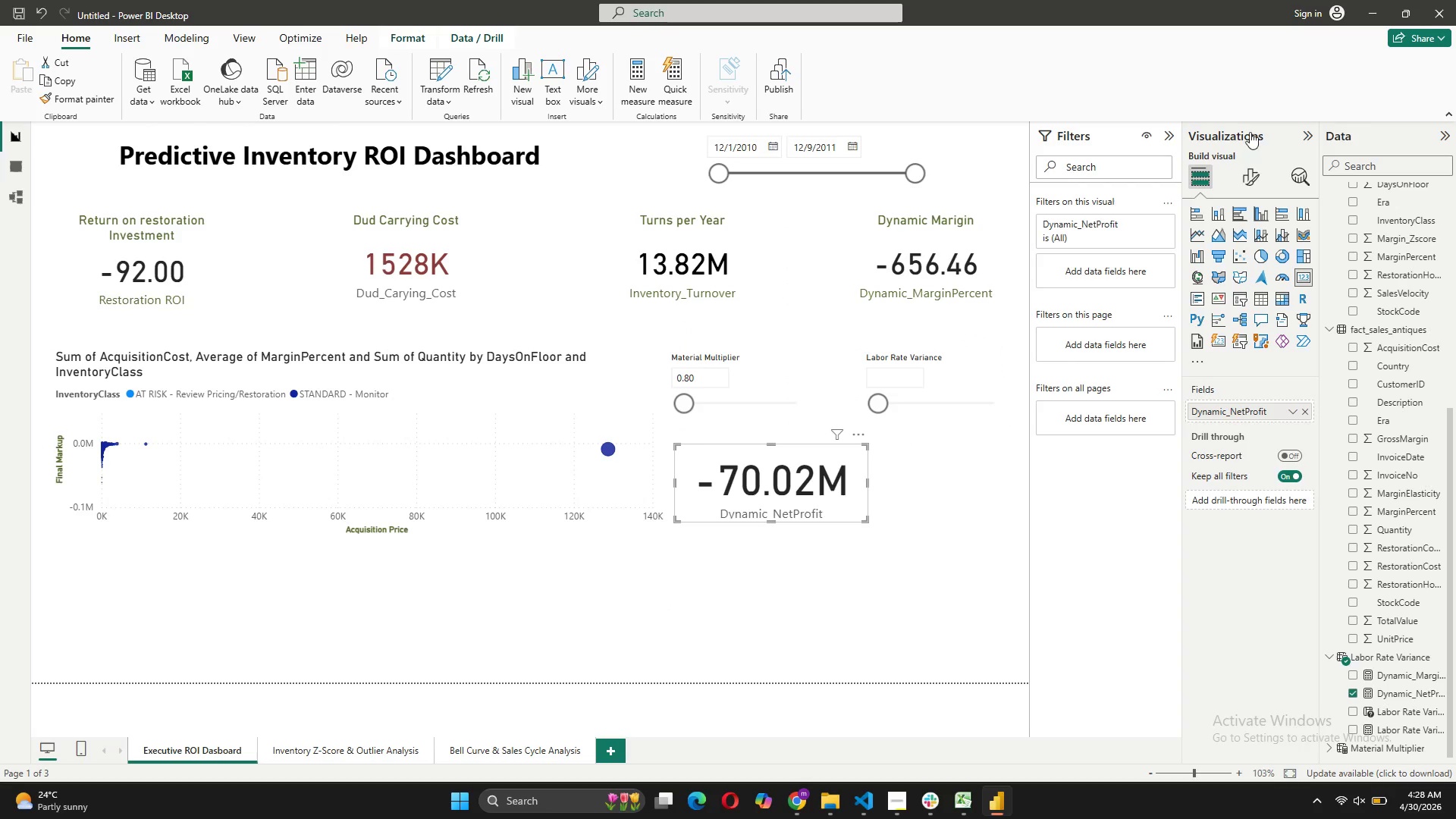 
double_click([1249, 177])
 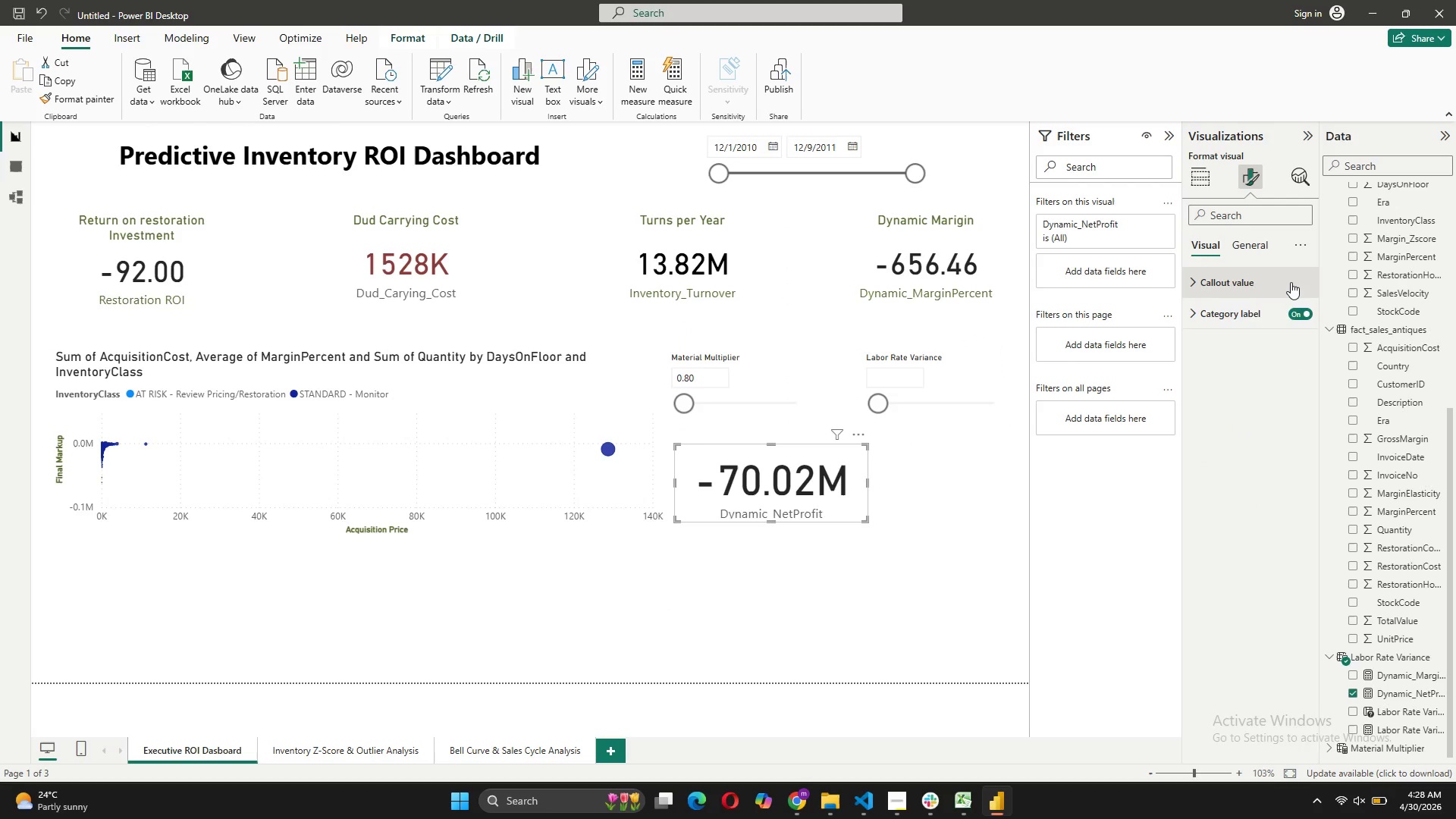 
left_click([1291, 282])
 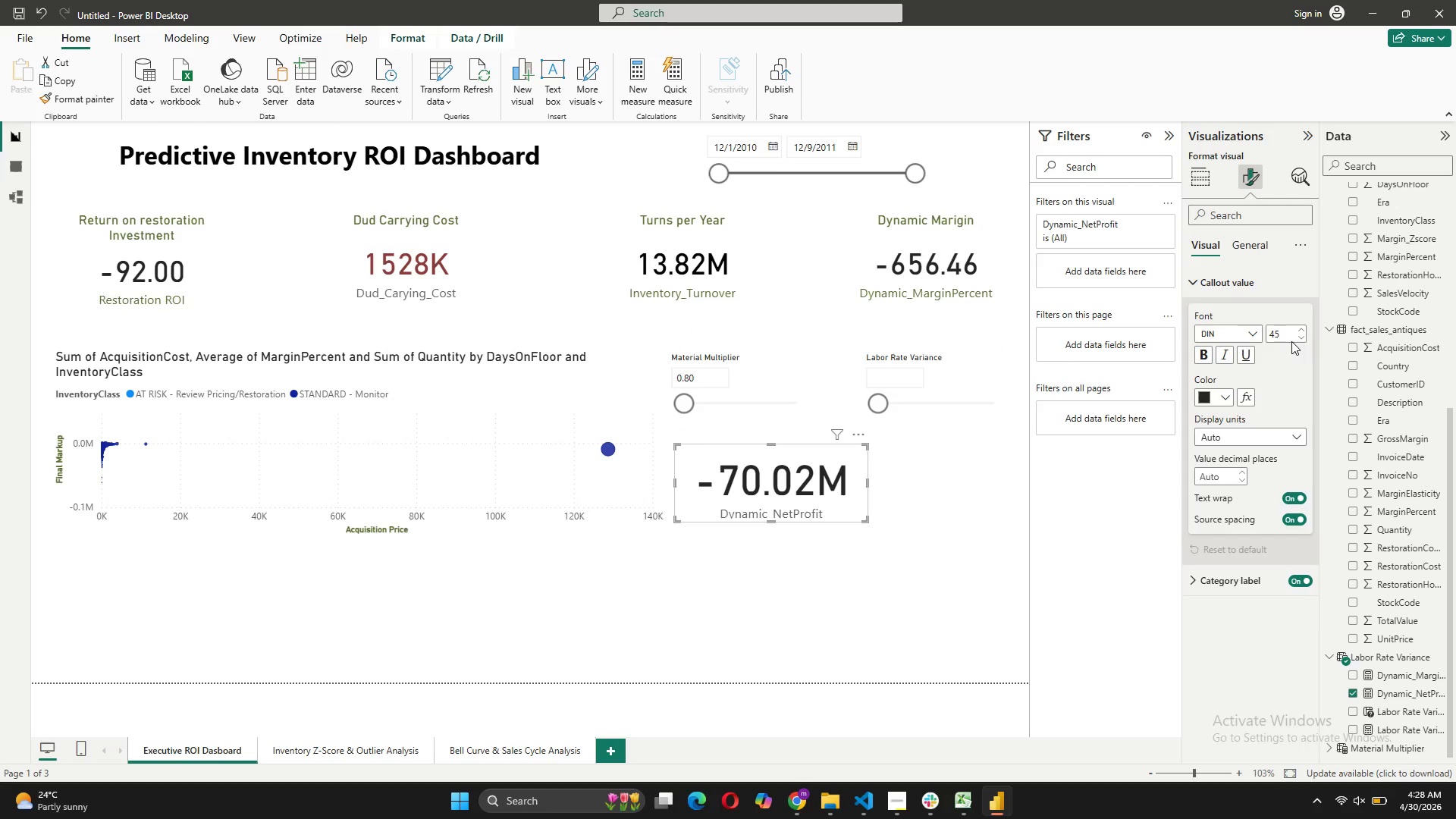 
left_click([1290, 334])
 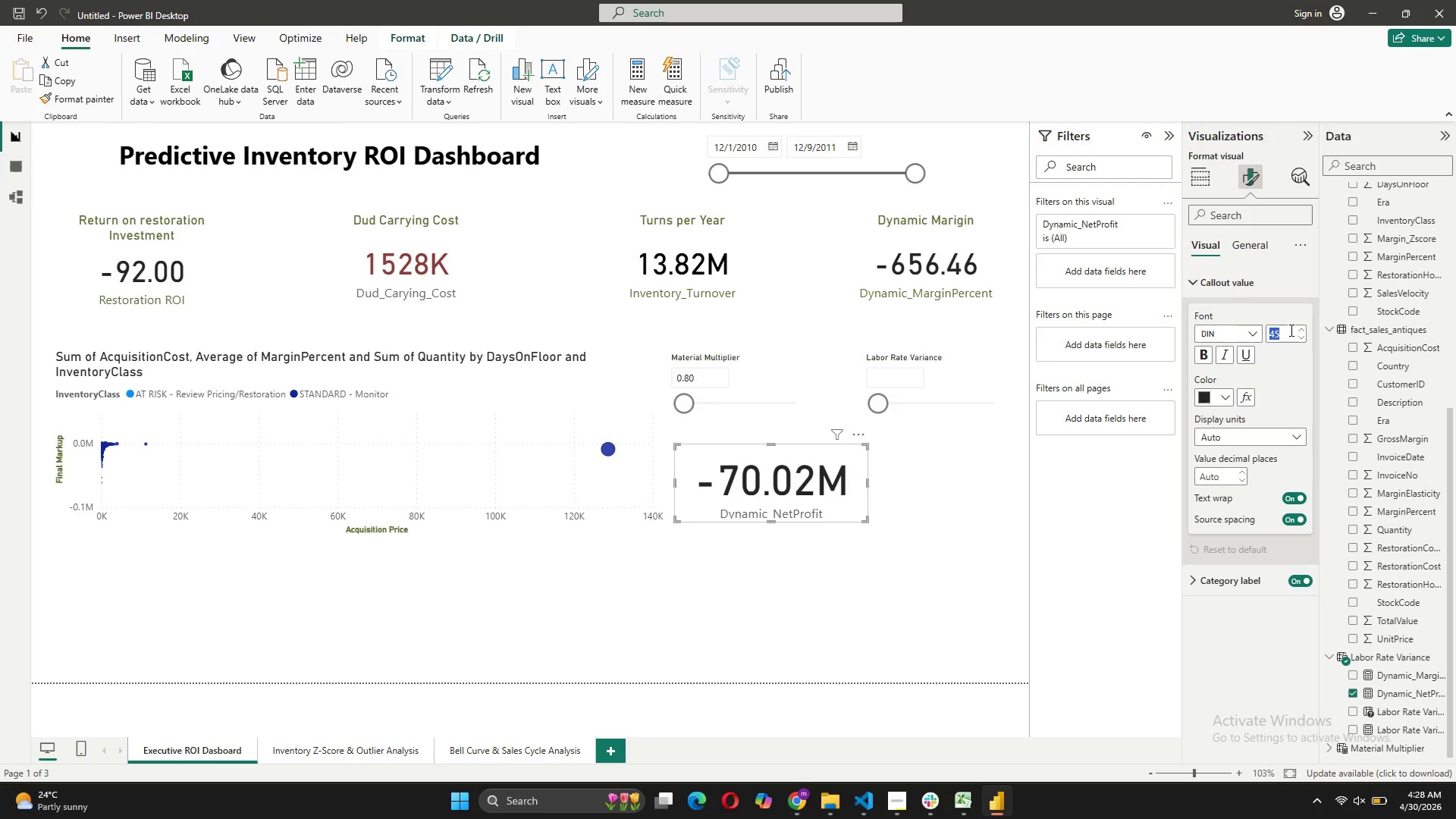 
type(32)
 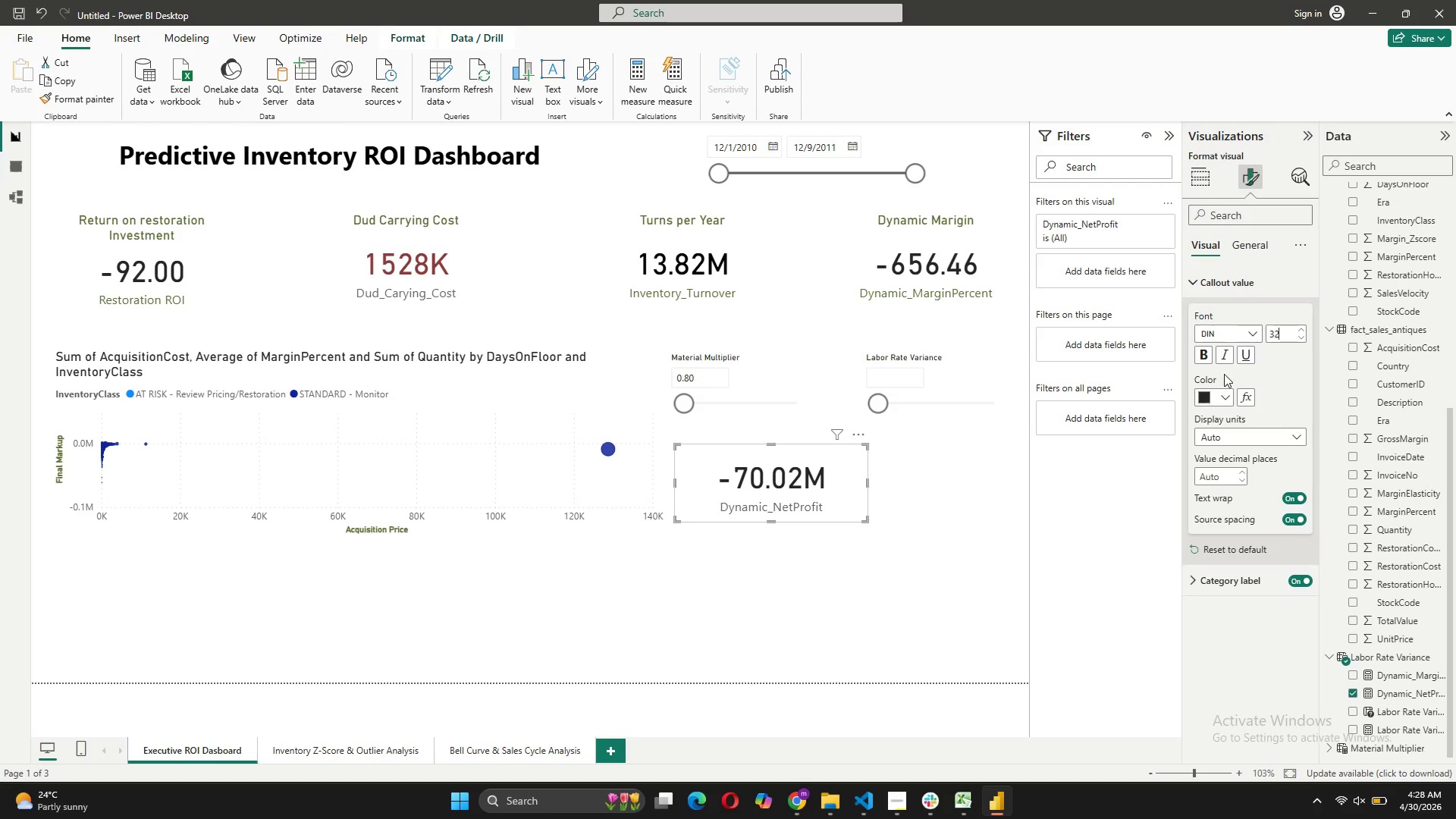 
left_click([1223, 394])
 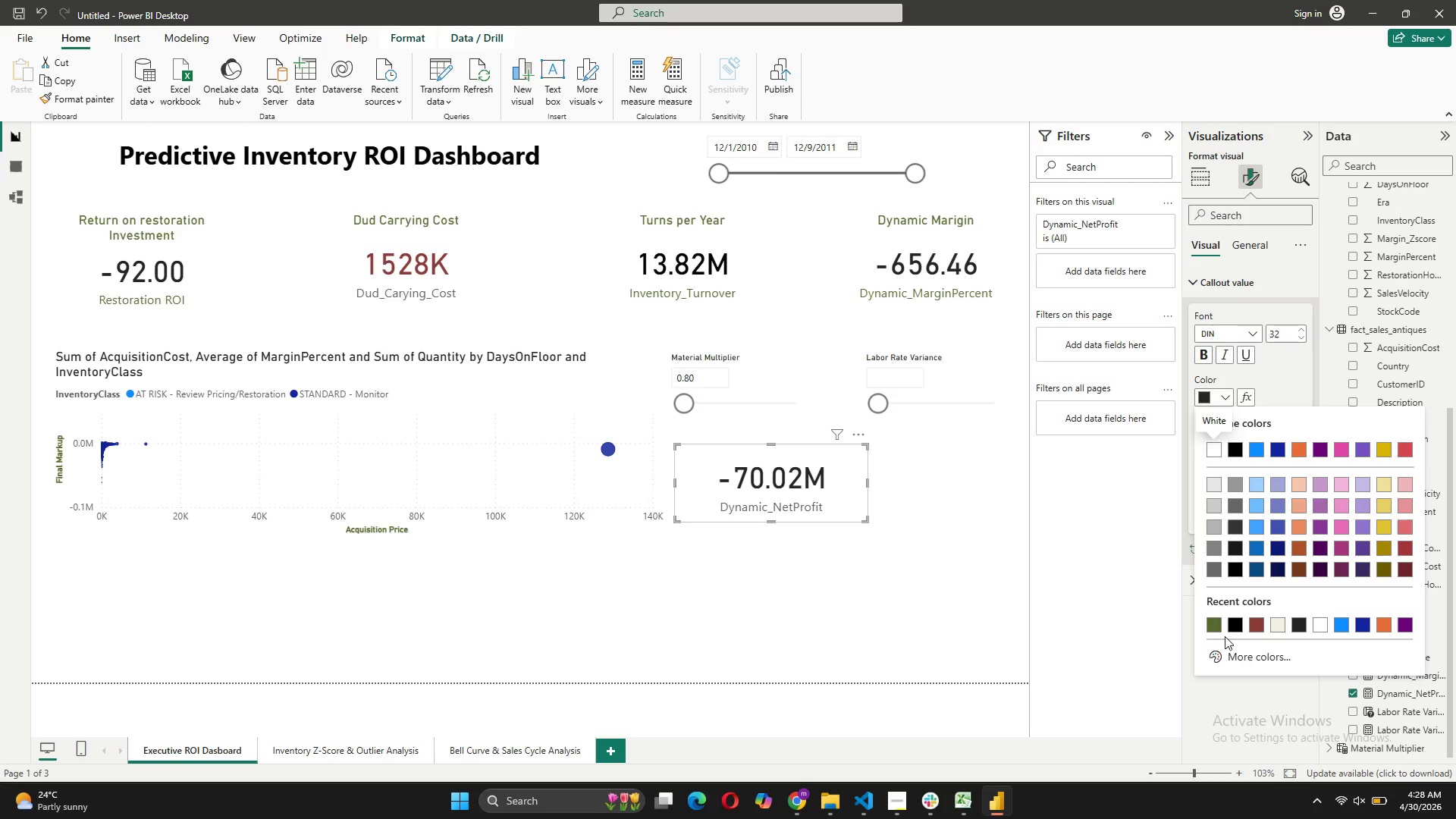 
left_click([1210, 630])
 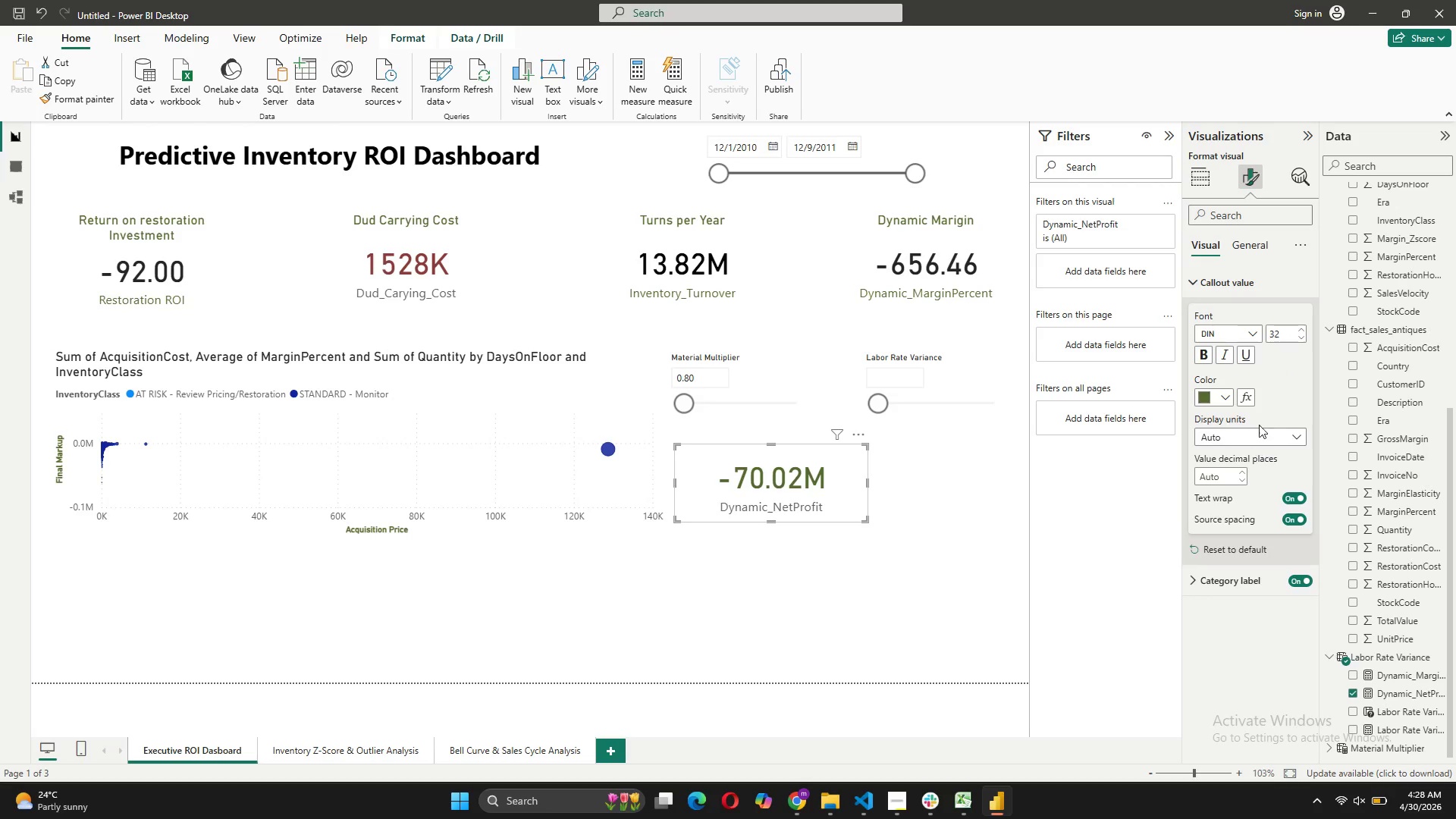 
left_click([1233, 399])
 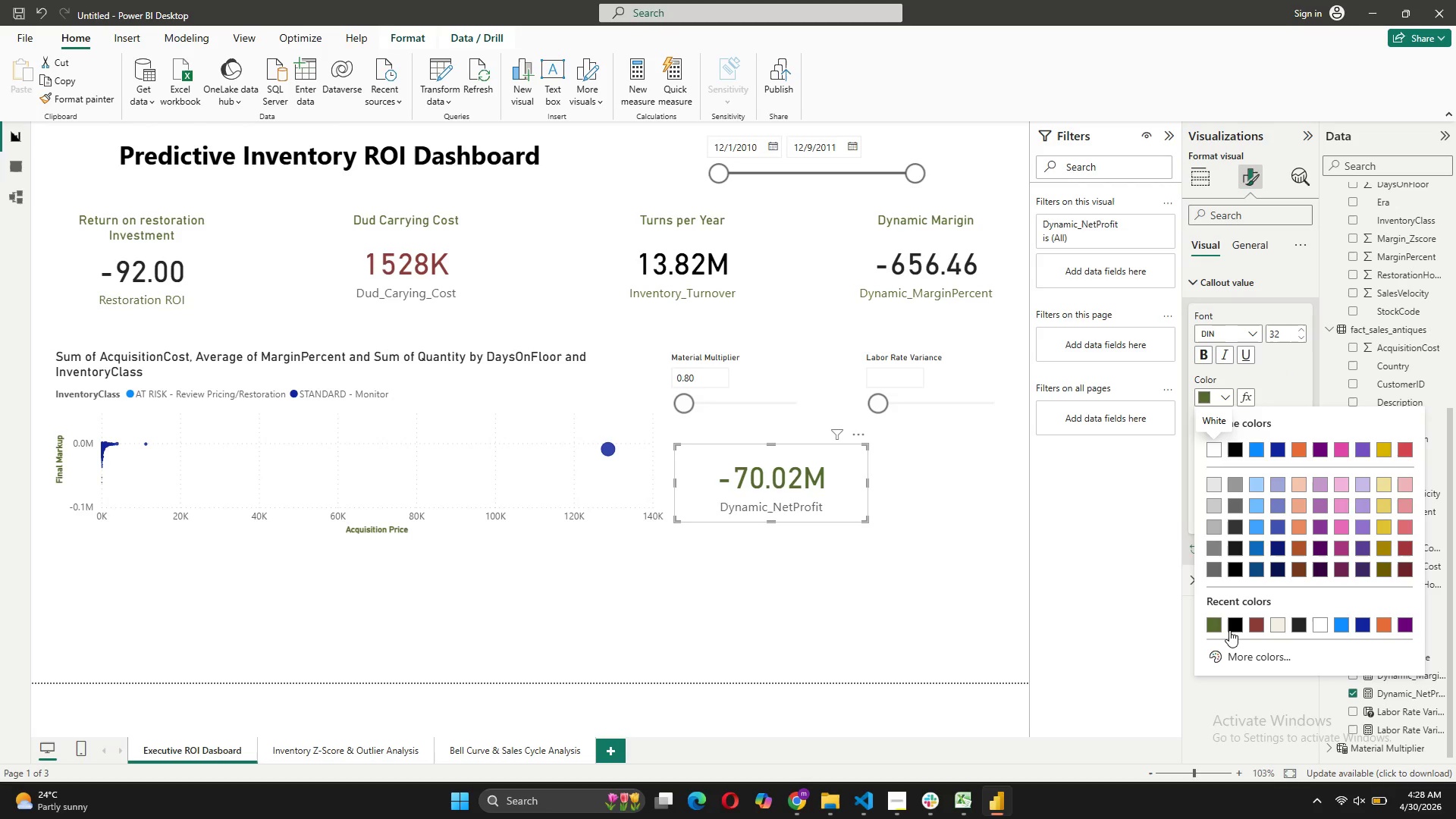 
left_click([1231, 625])
 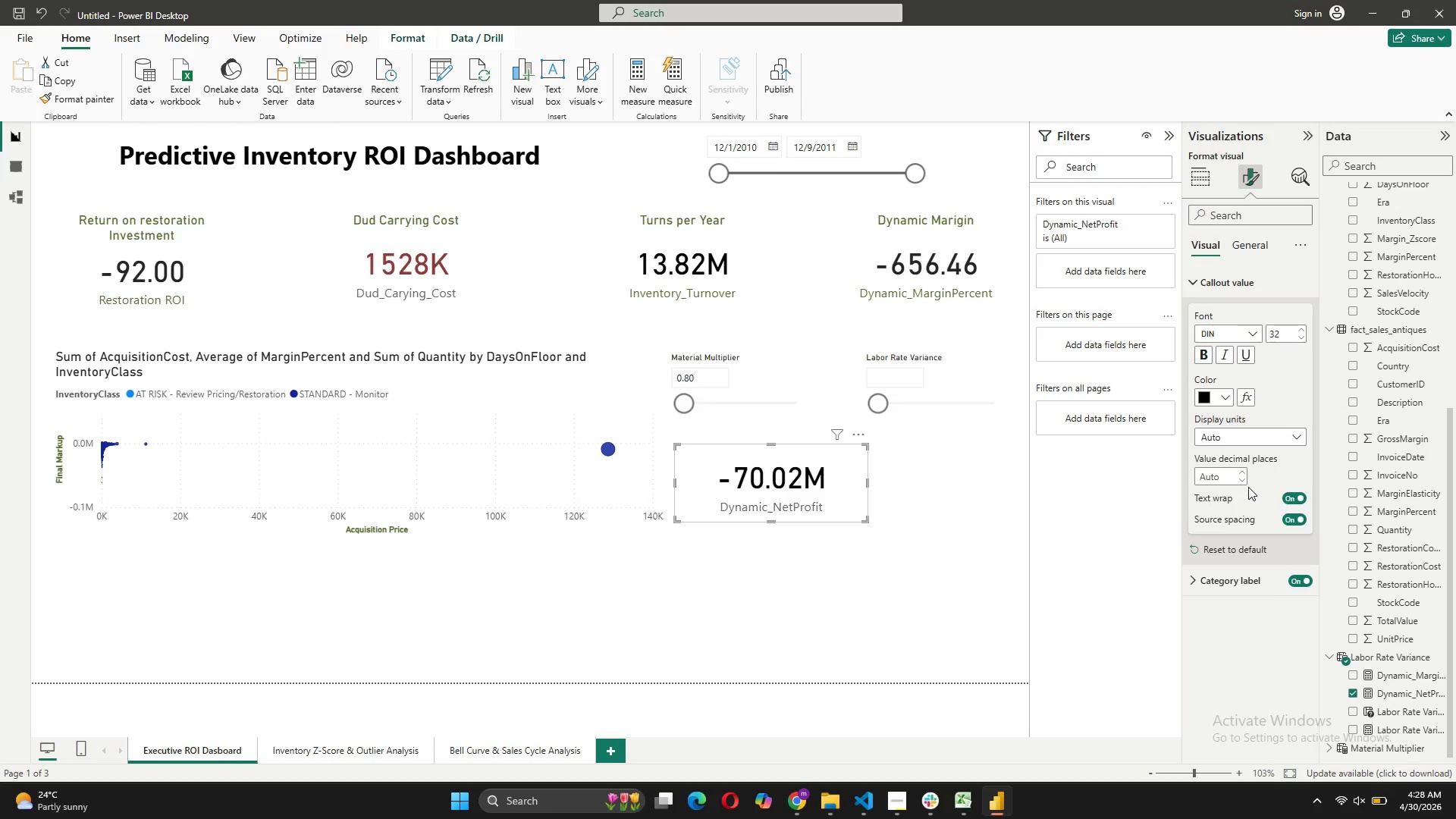 
left_click([1247, 588])
 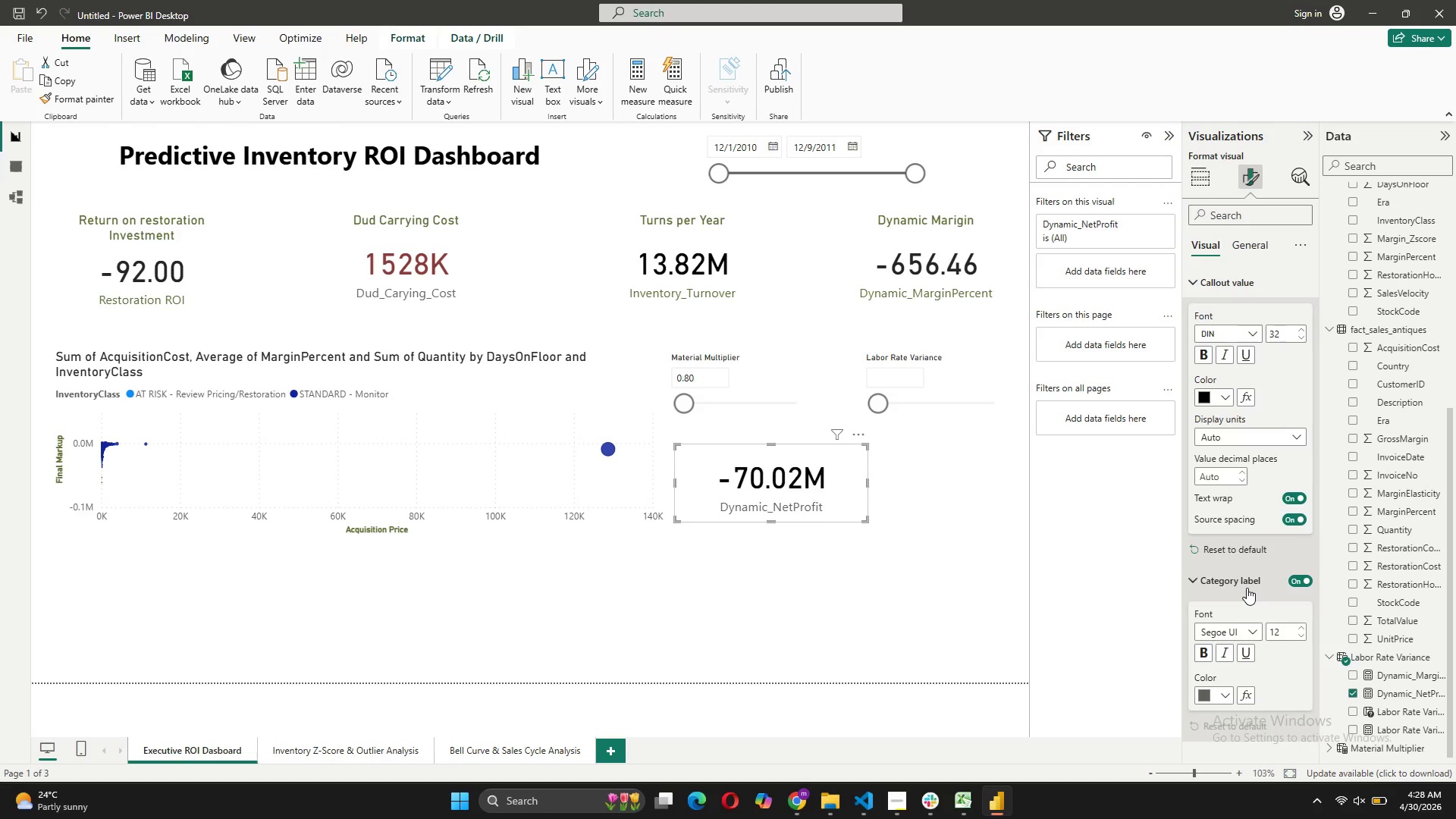 
scroll: coordinate [1247, 588], scroll_direction: down, amount: 3.0
 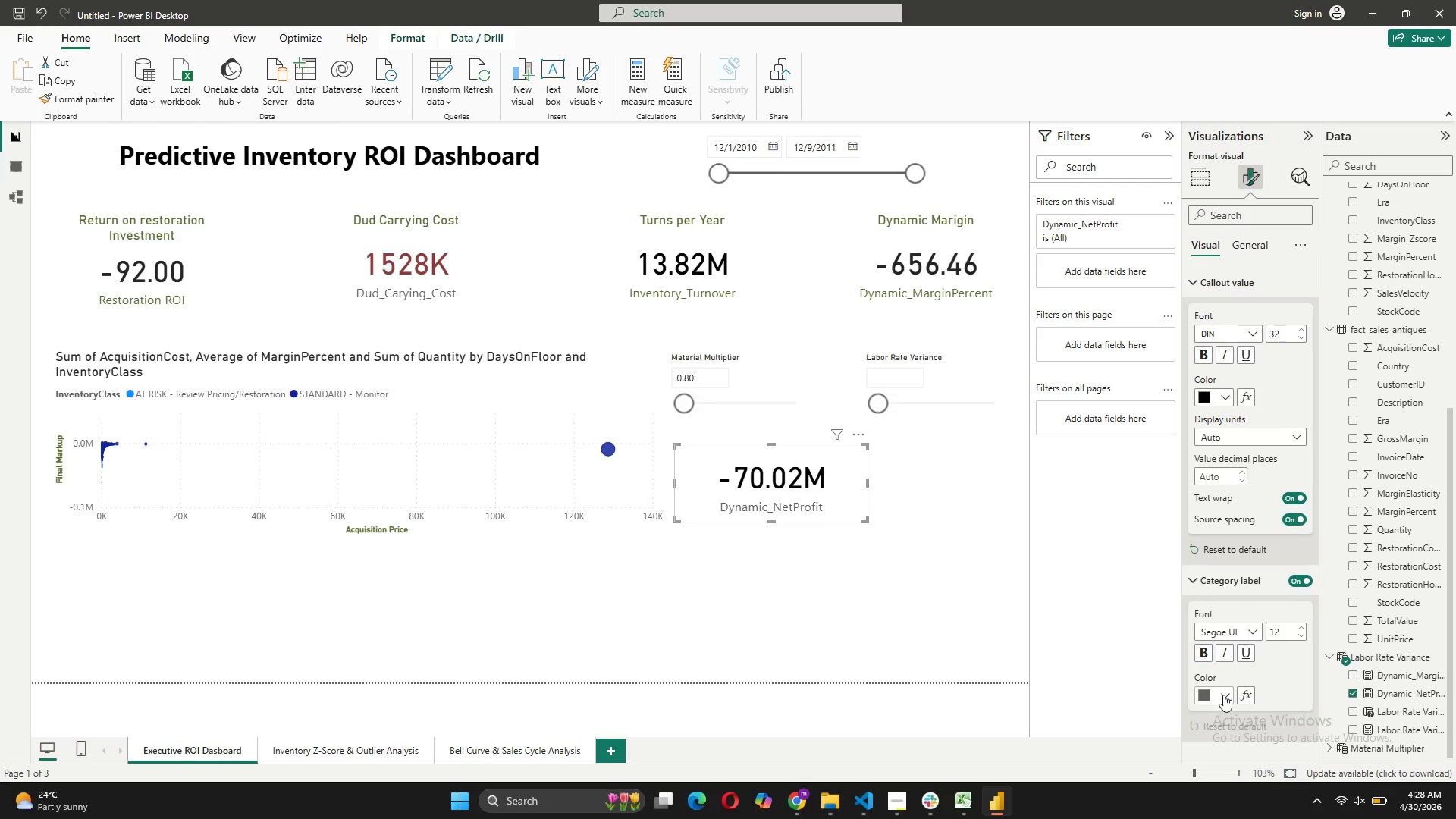 
left_click([1226, 695])
 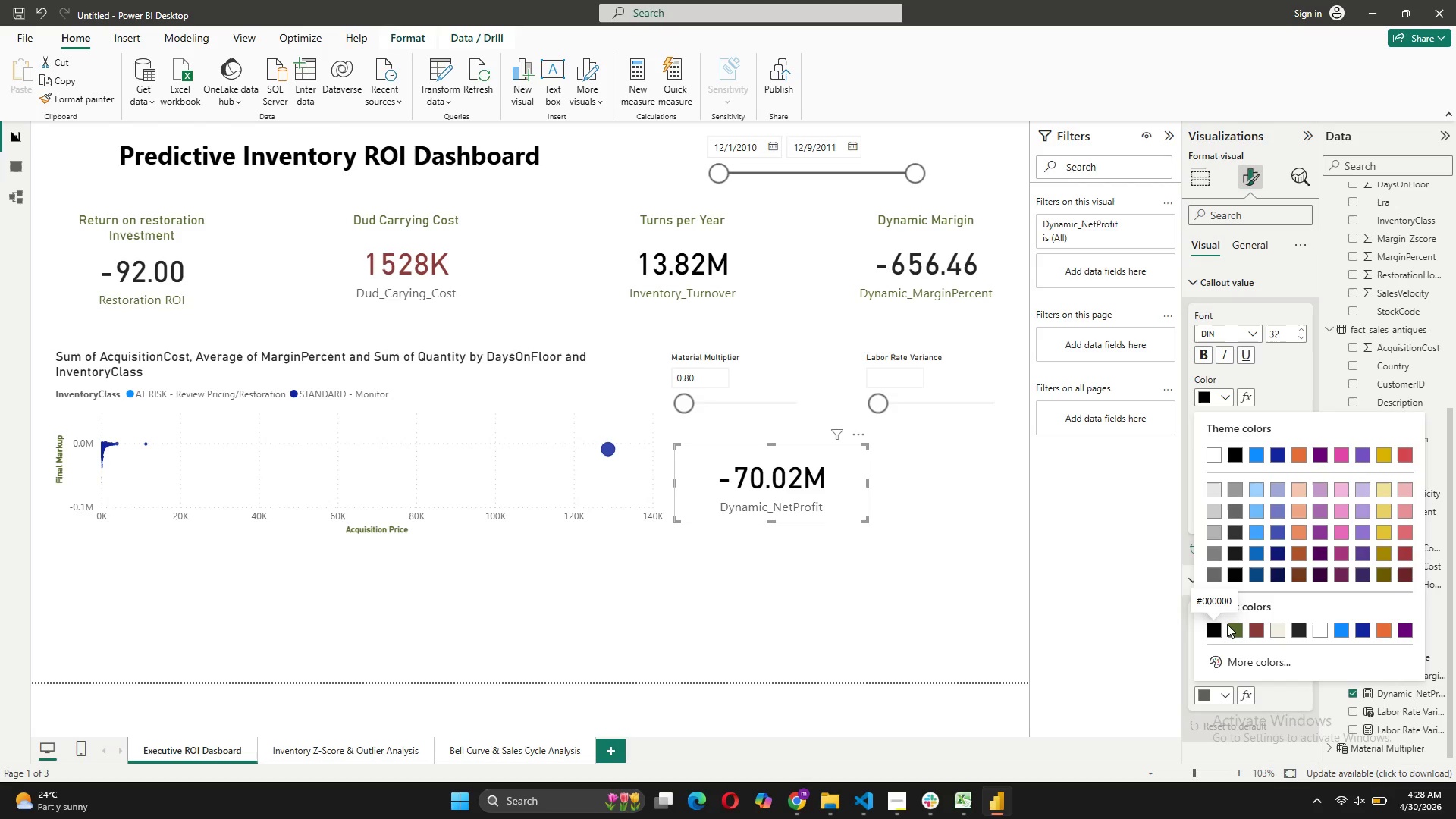 
left_click([1230, 623])
 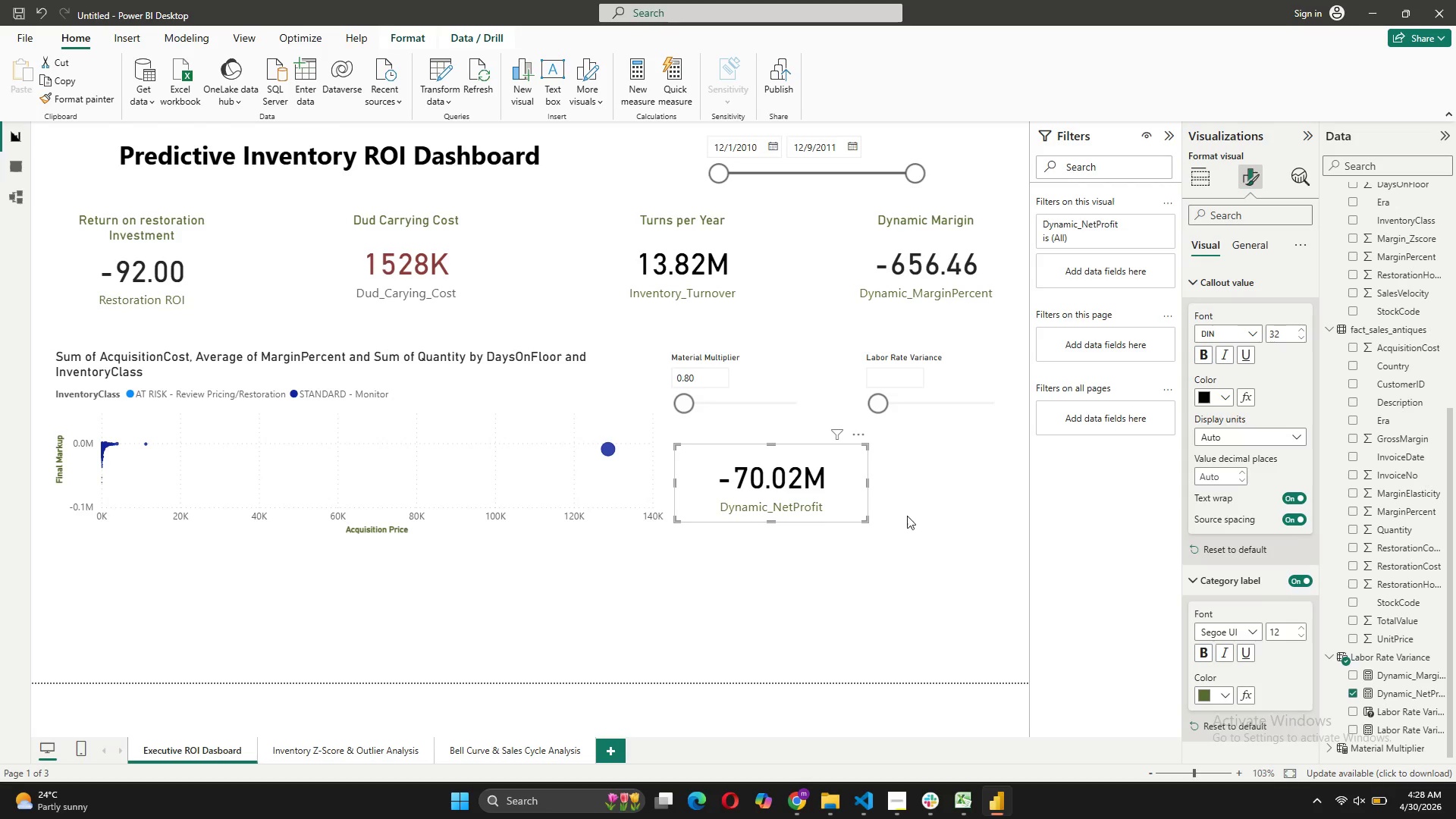 
left_click([897, 508])
 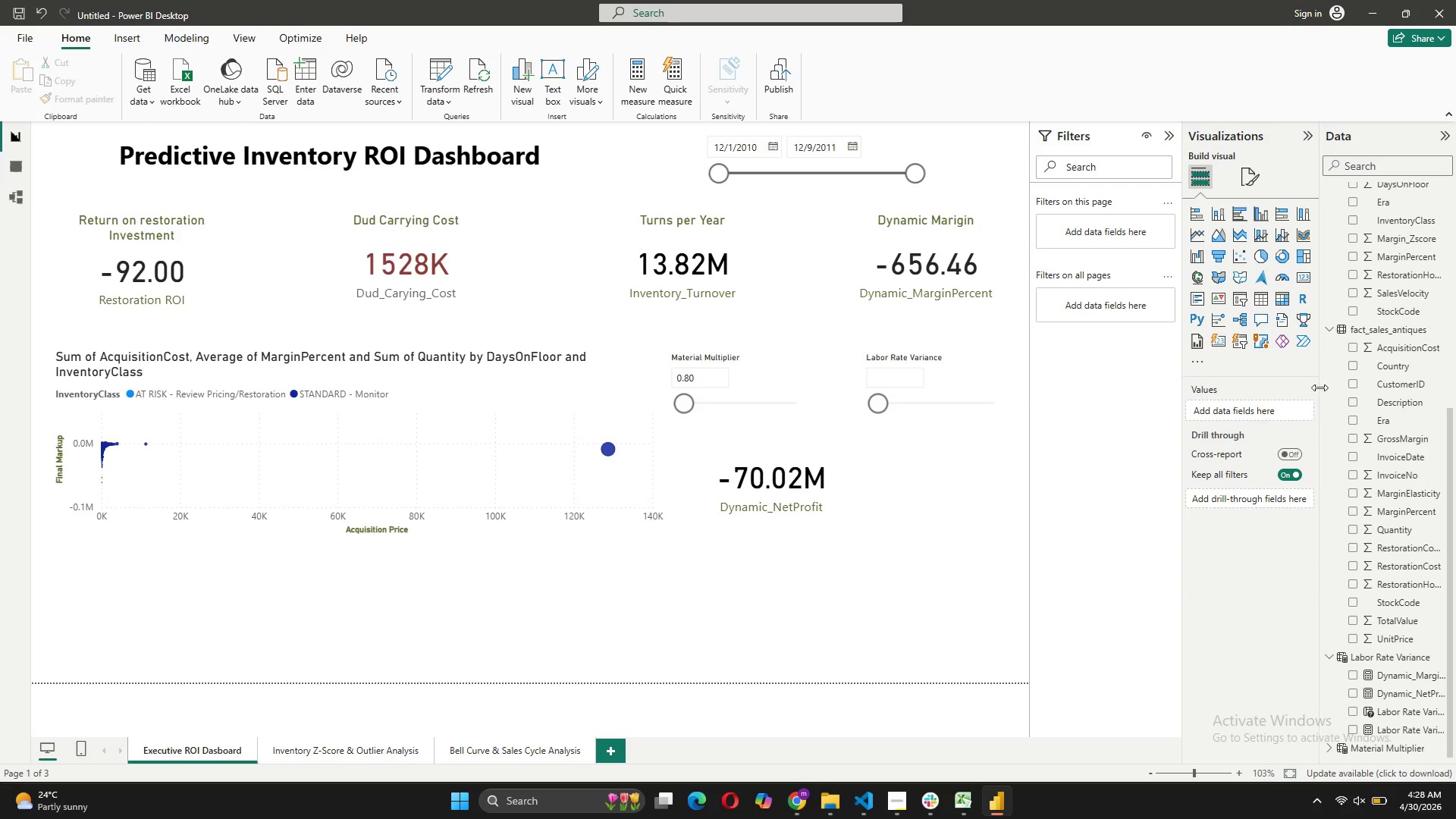 
wait(6.42)
 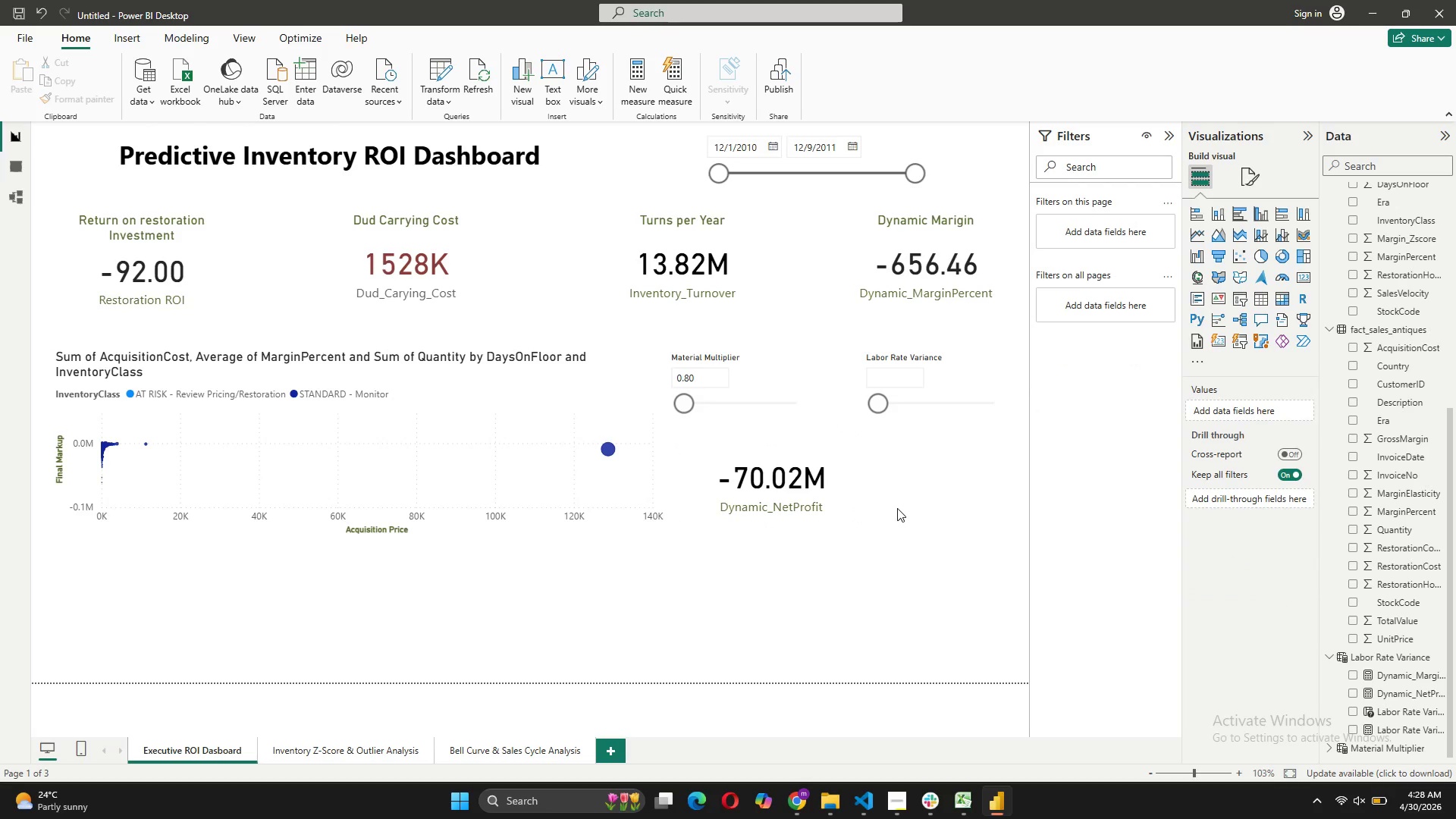 
left_click([1305, 271])
 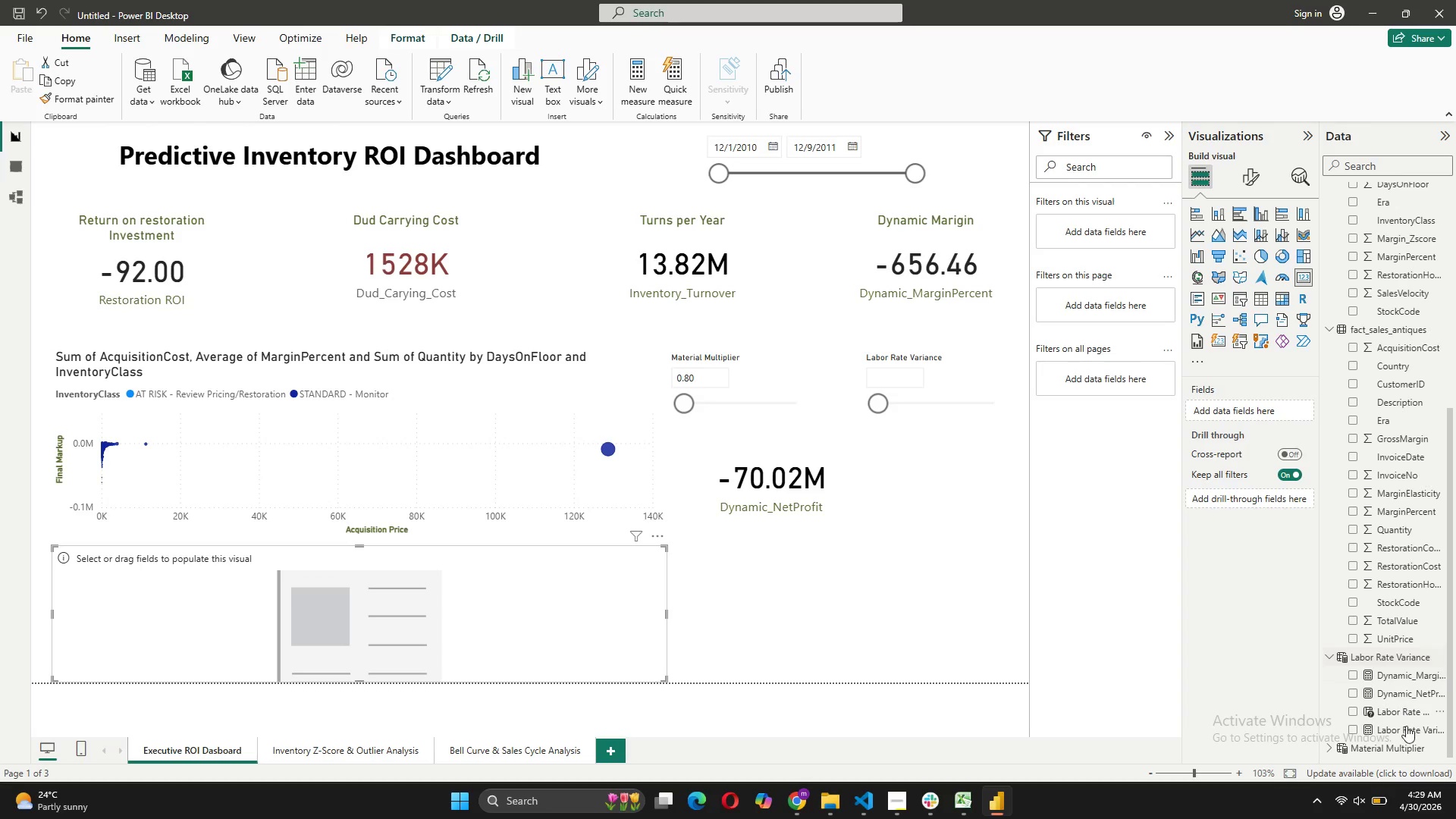 
left_click_drag(start_coordinate=[1407, 674], to_coordinate=[1244, 411])
 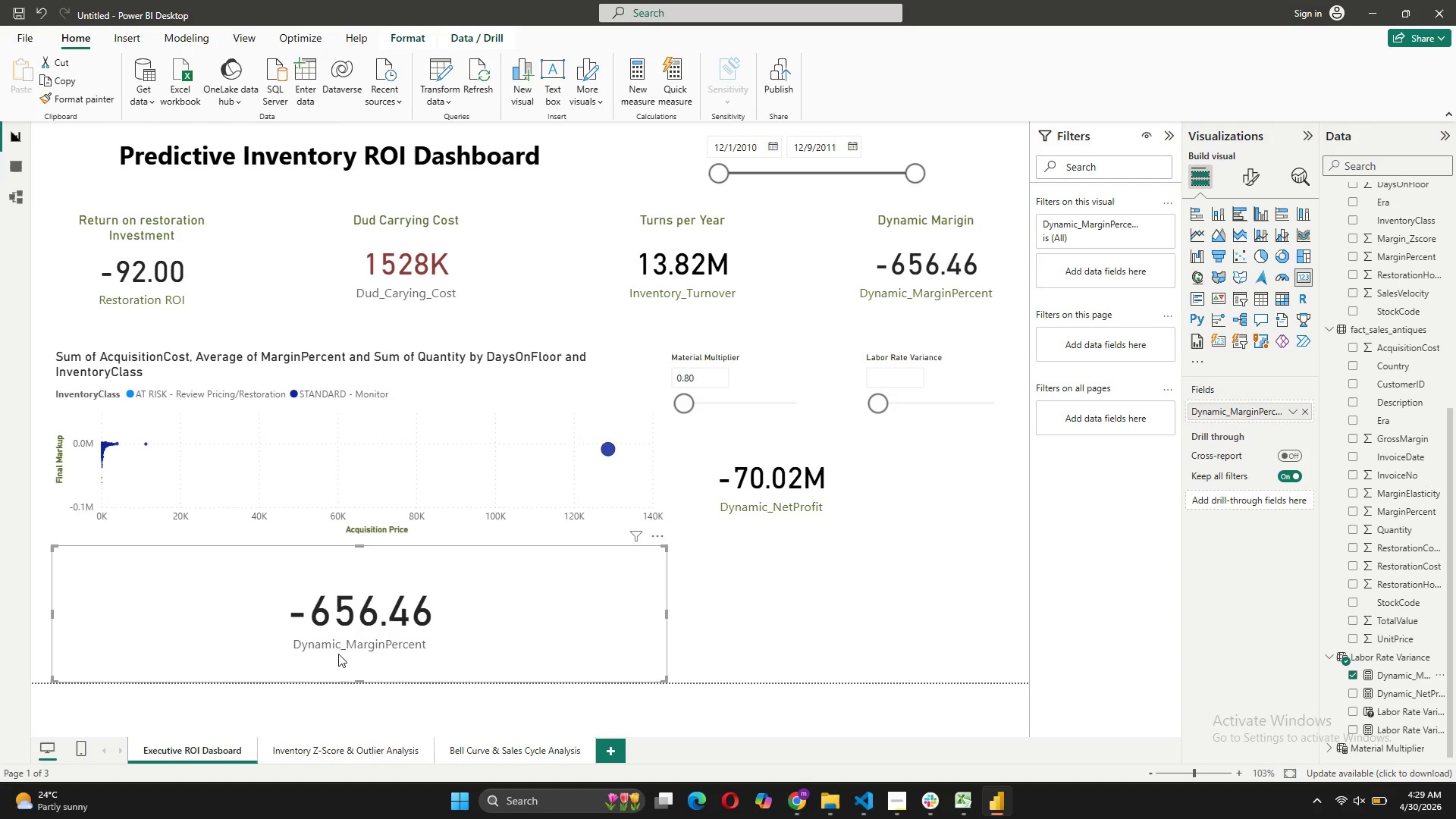 
wait(5.62)
 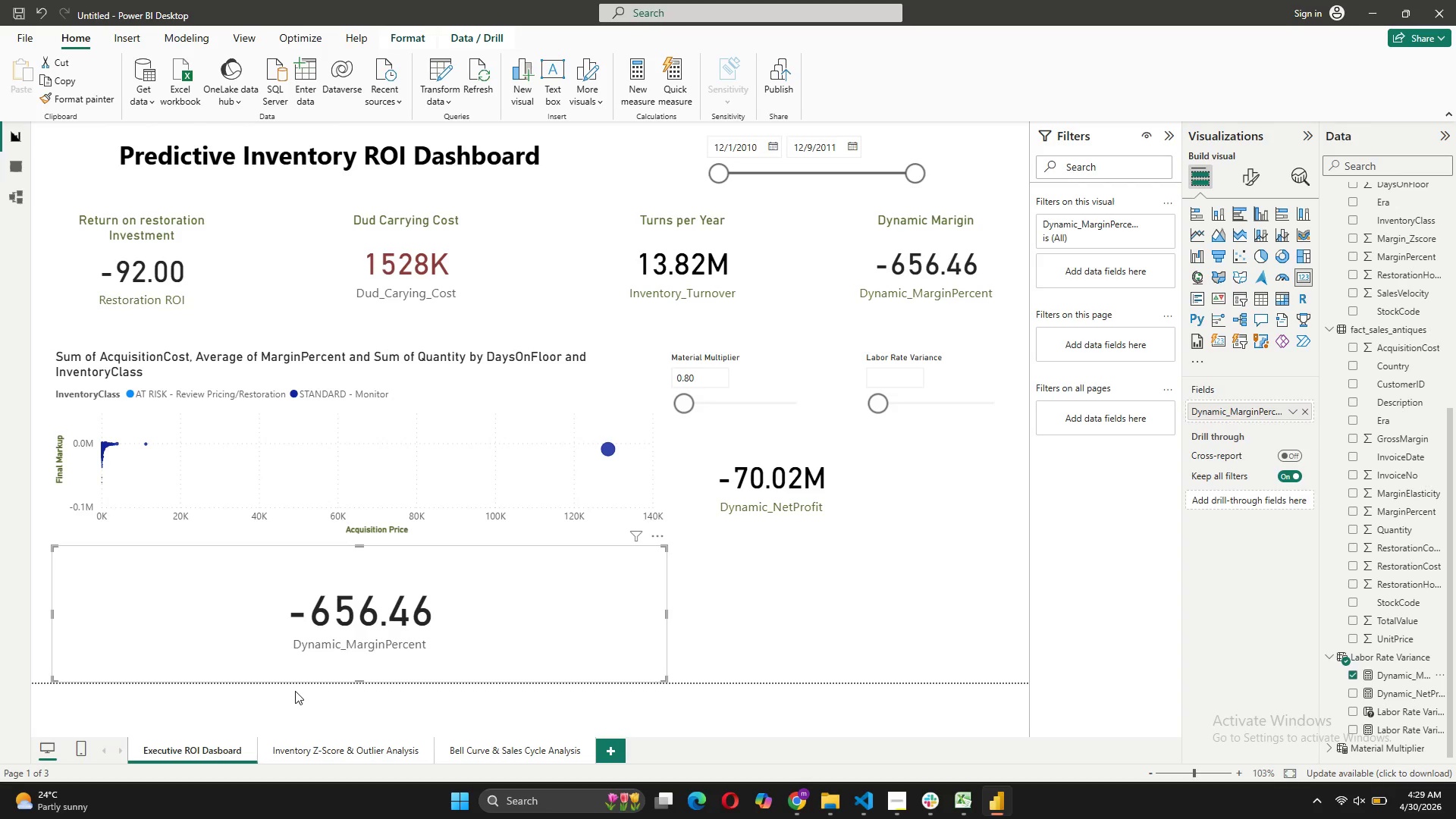 
left_click([651, 534])
 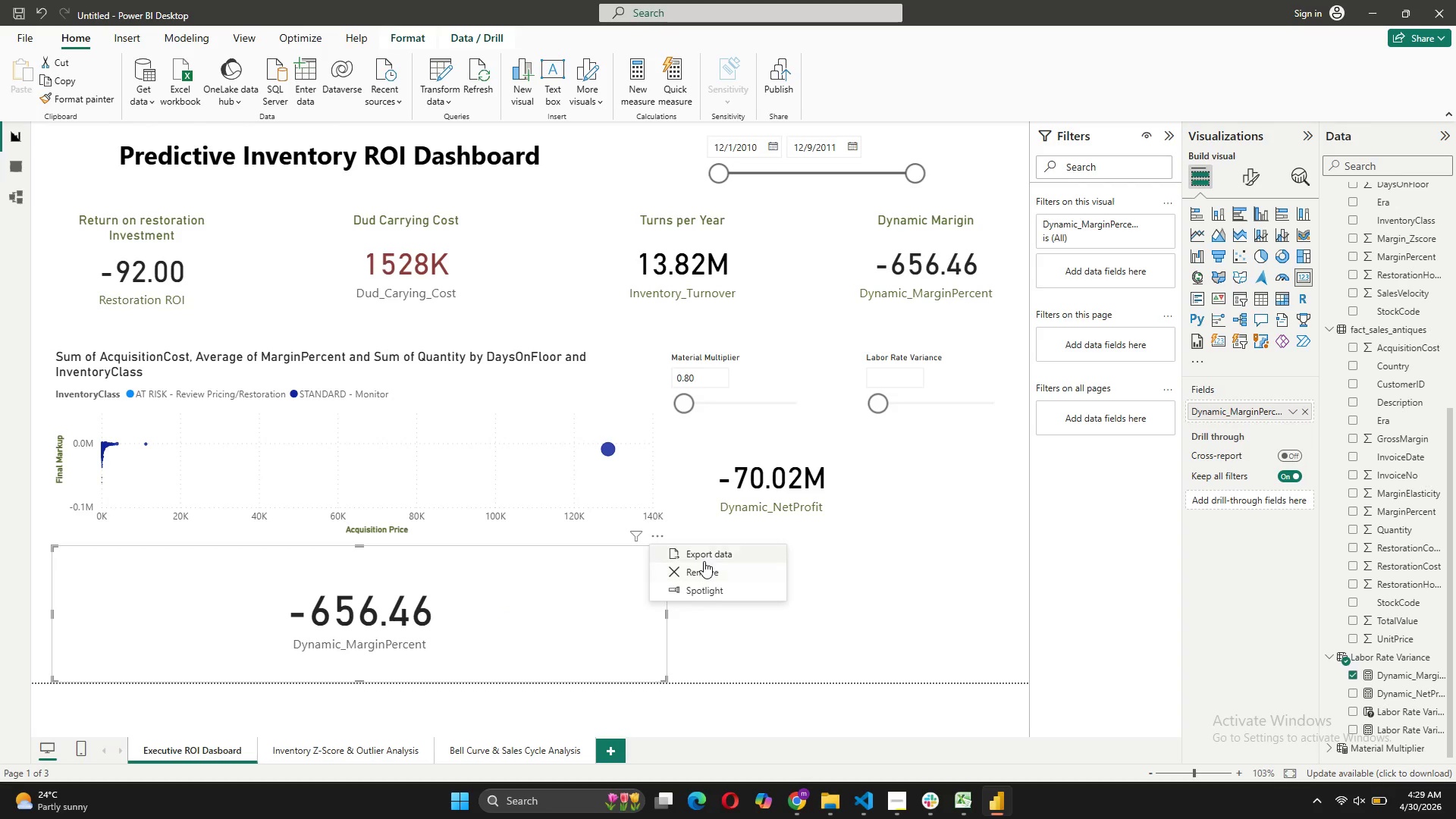 
left_click([699, 572])
 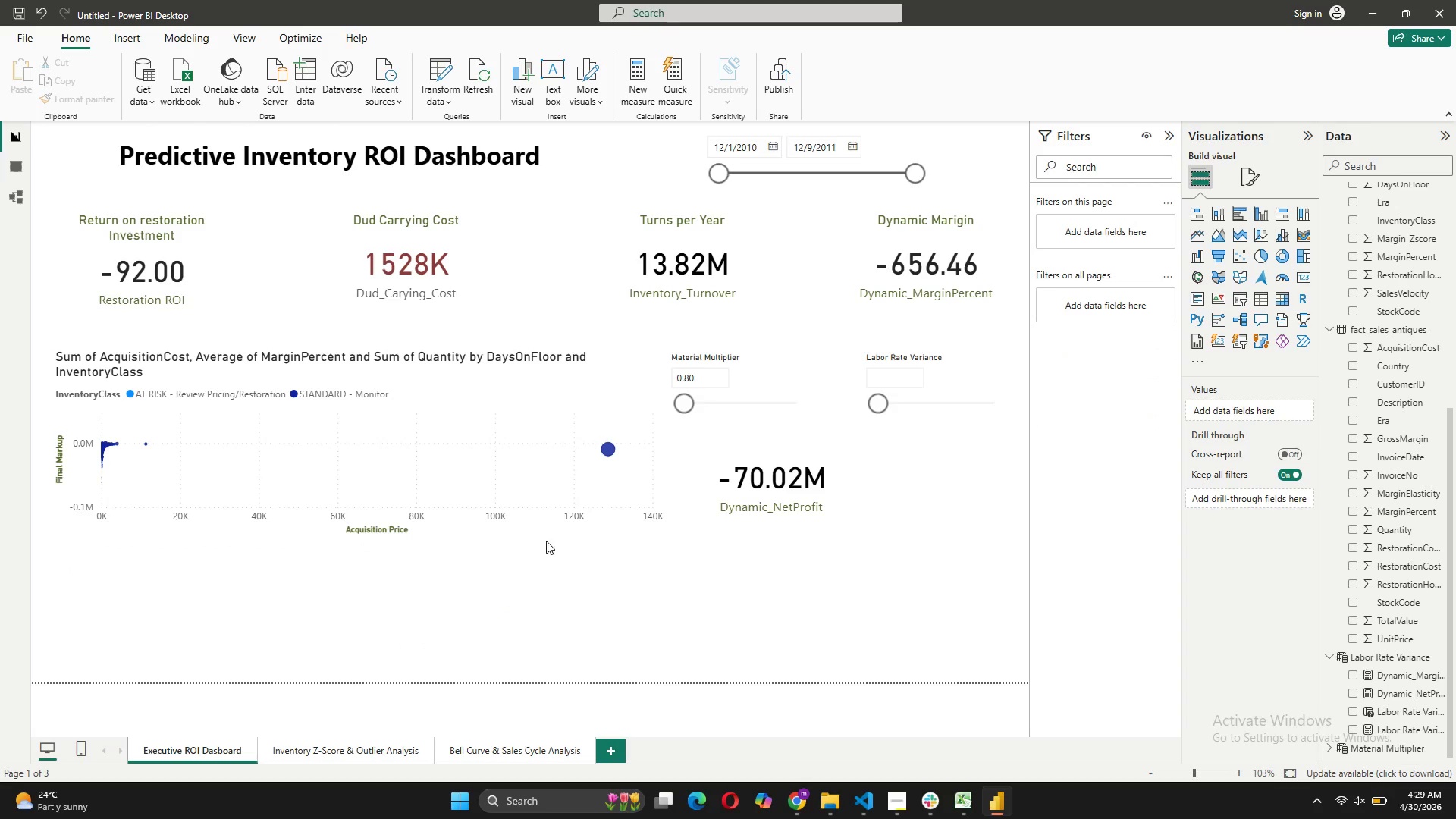 
mouse_move([489, 513])
 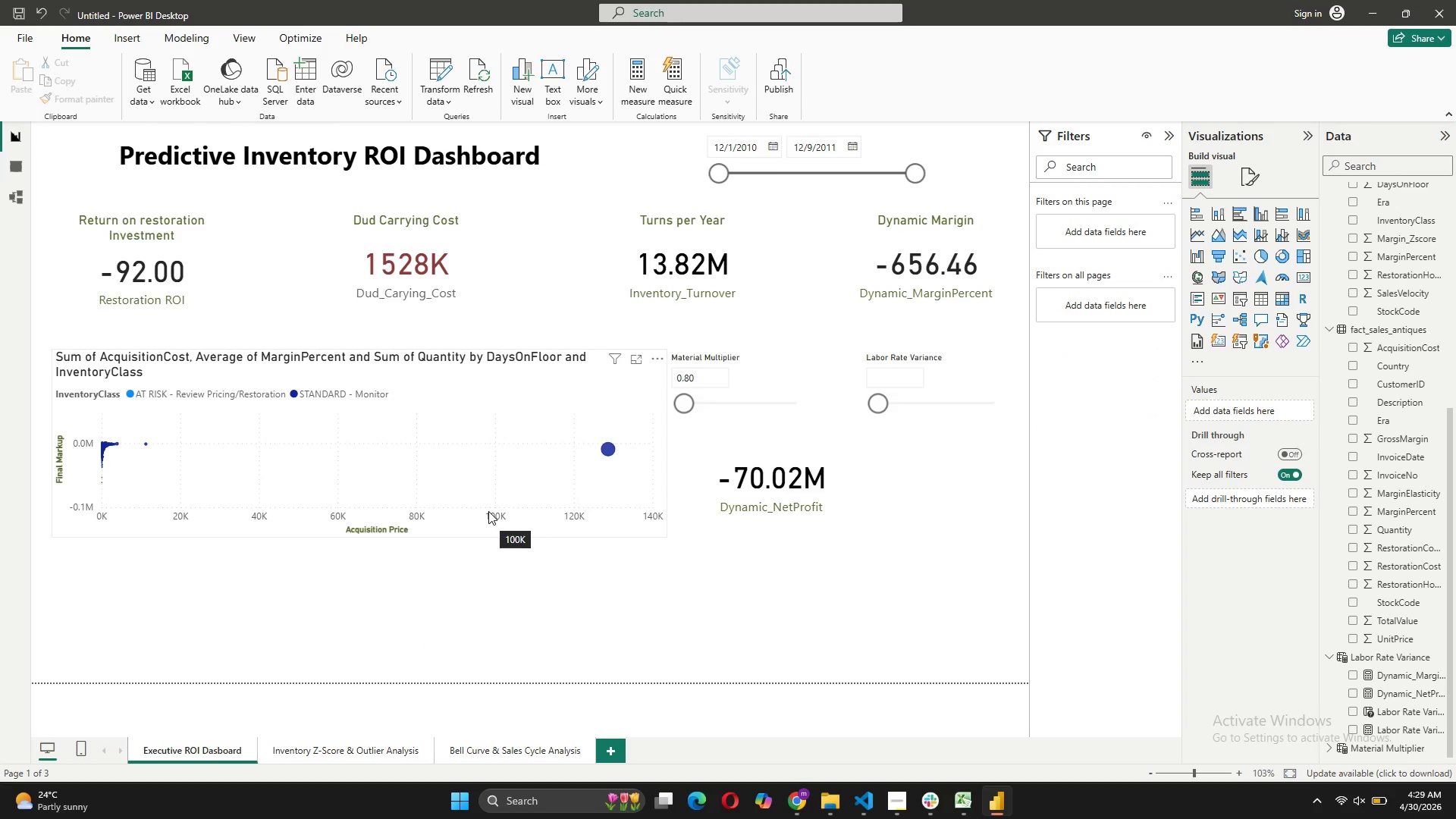 
wait(14.88)
 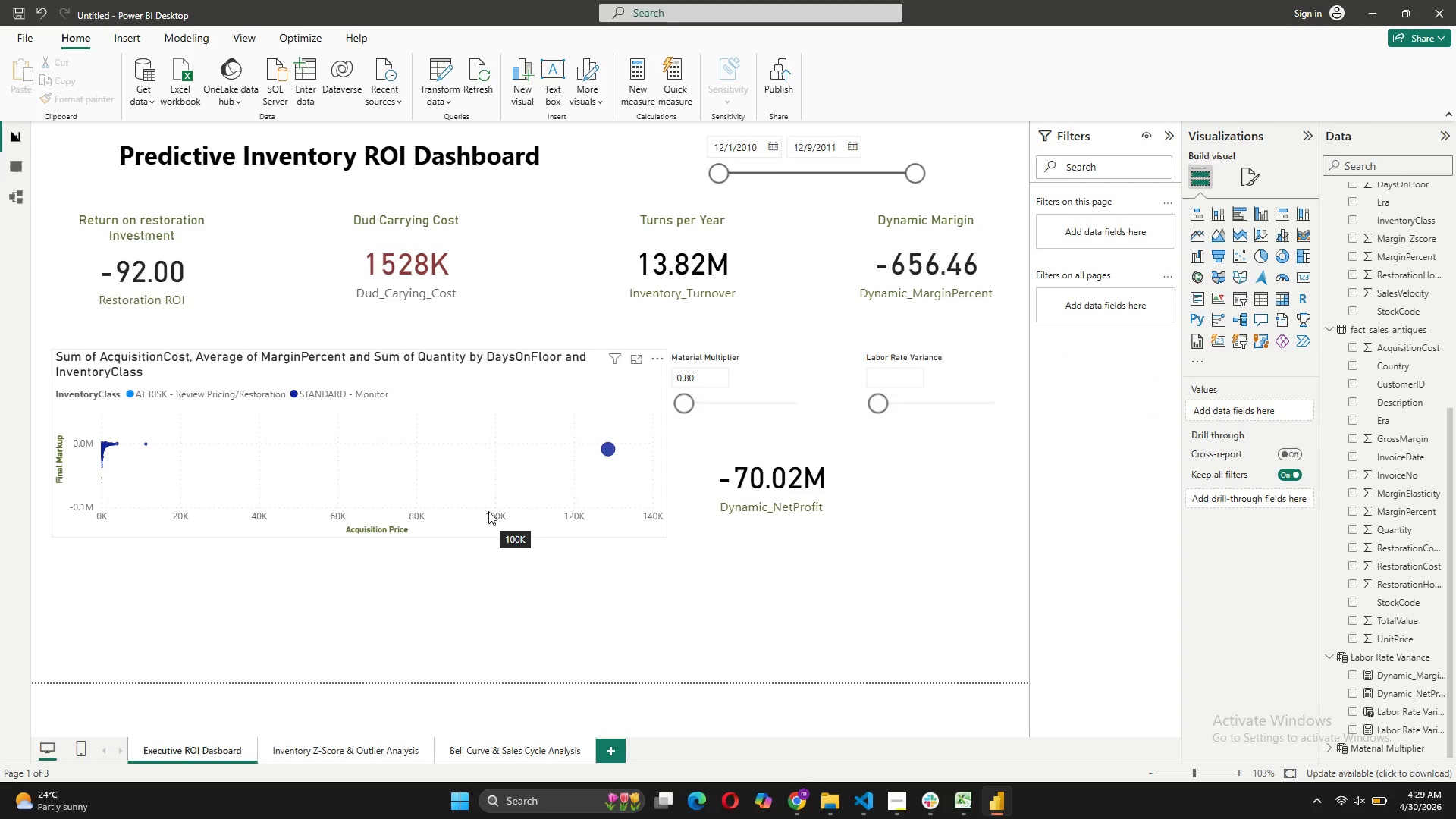 
left_click([1309, 277])
 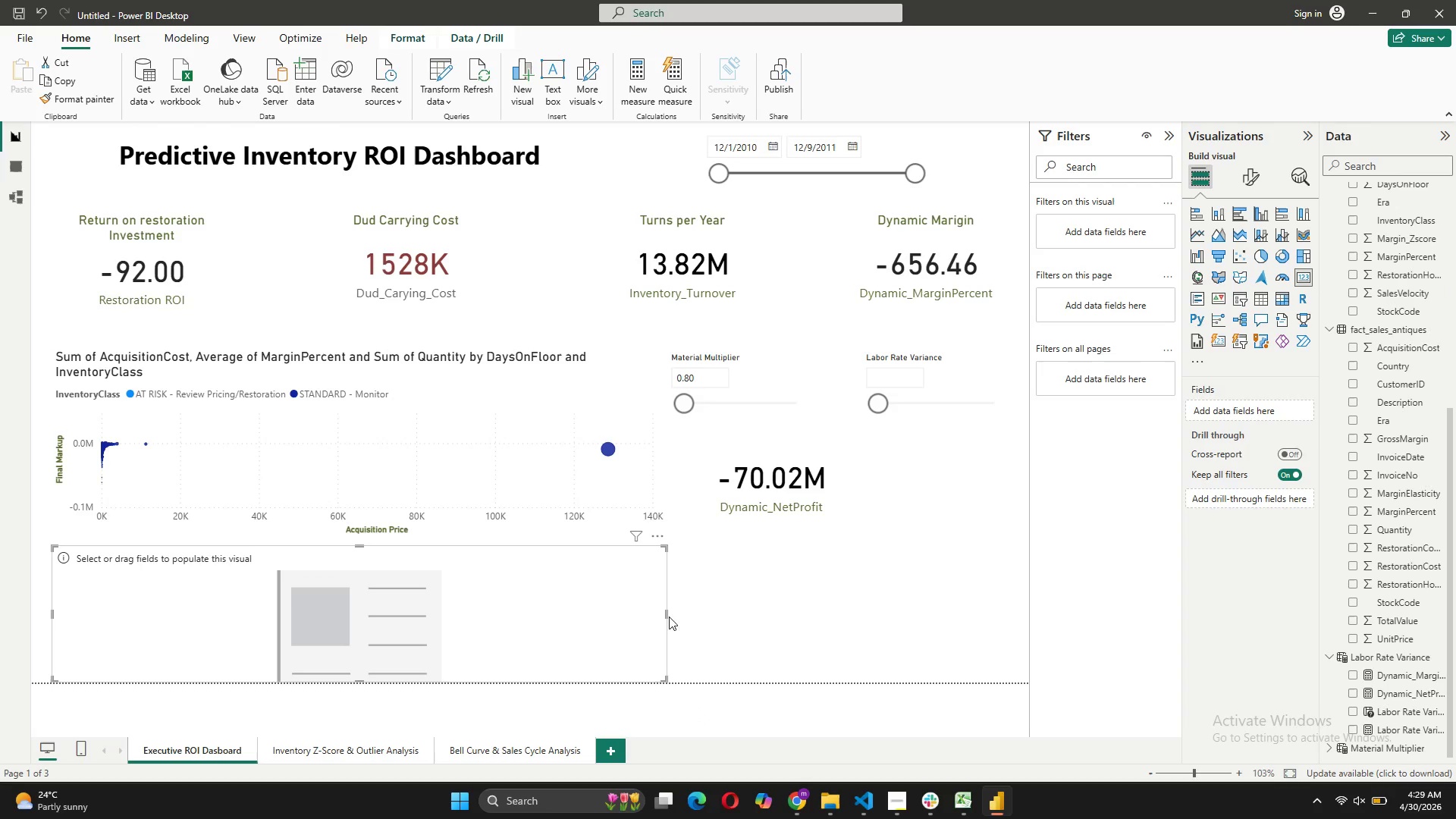 
left_click_drag(start_coordinate=[667, 617], to_coordinate=[418, 634])
 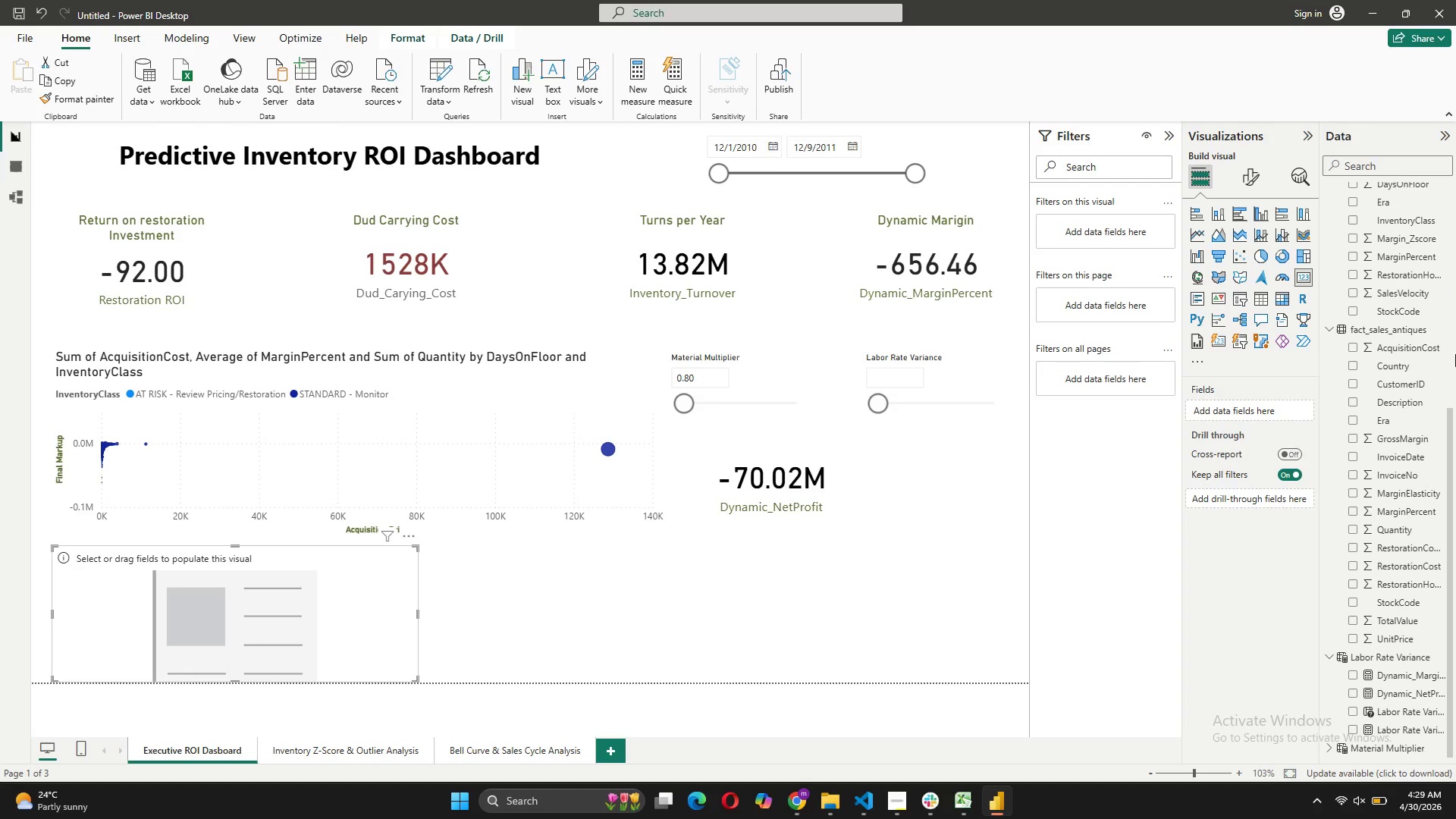 
scroll: coordinate [1436, 383], scroll_direction: up, amount: 5.0
 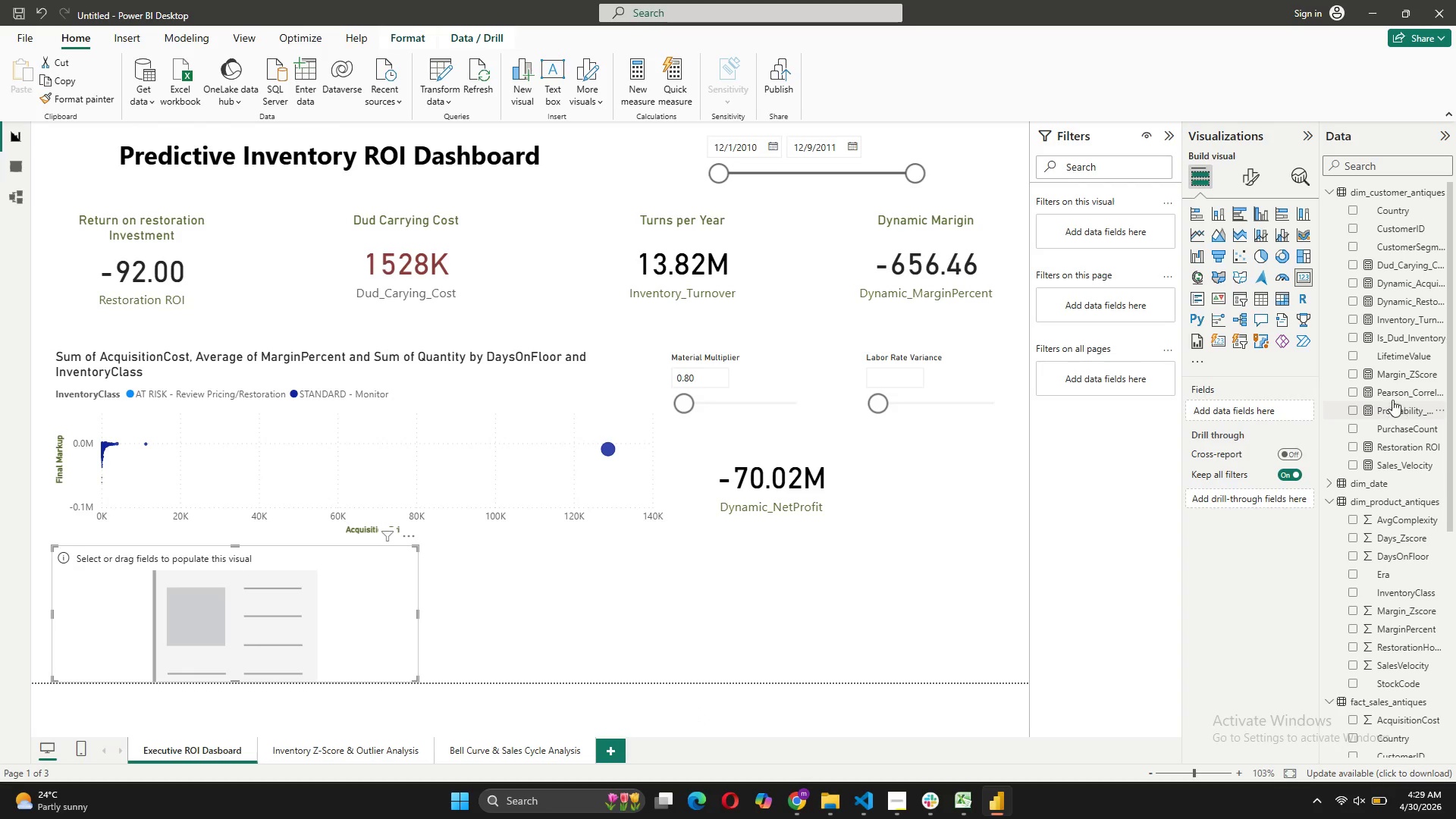 
left_click_drag(start_coordinate=[1392, 396], to_coordinate=[1236, 409])
 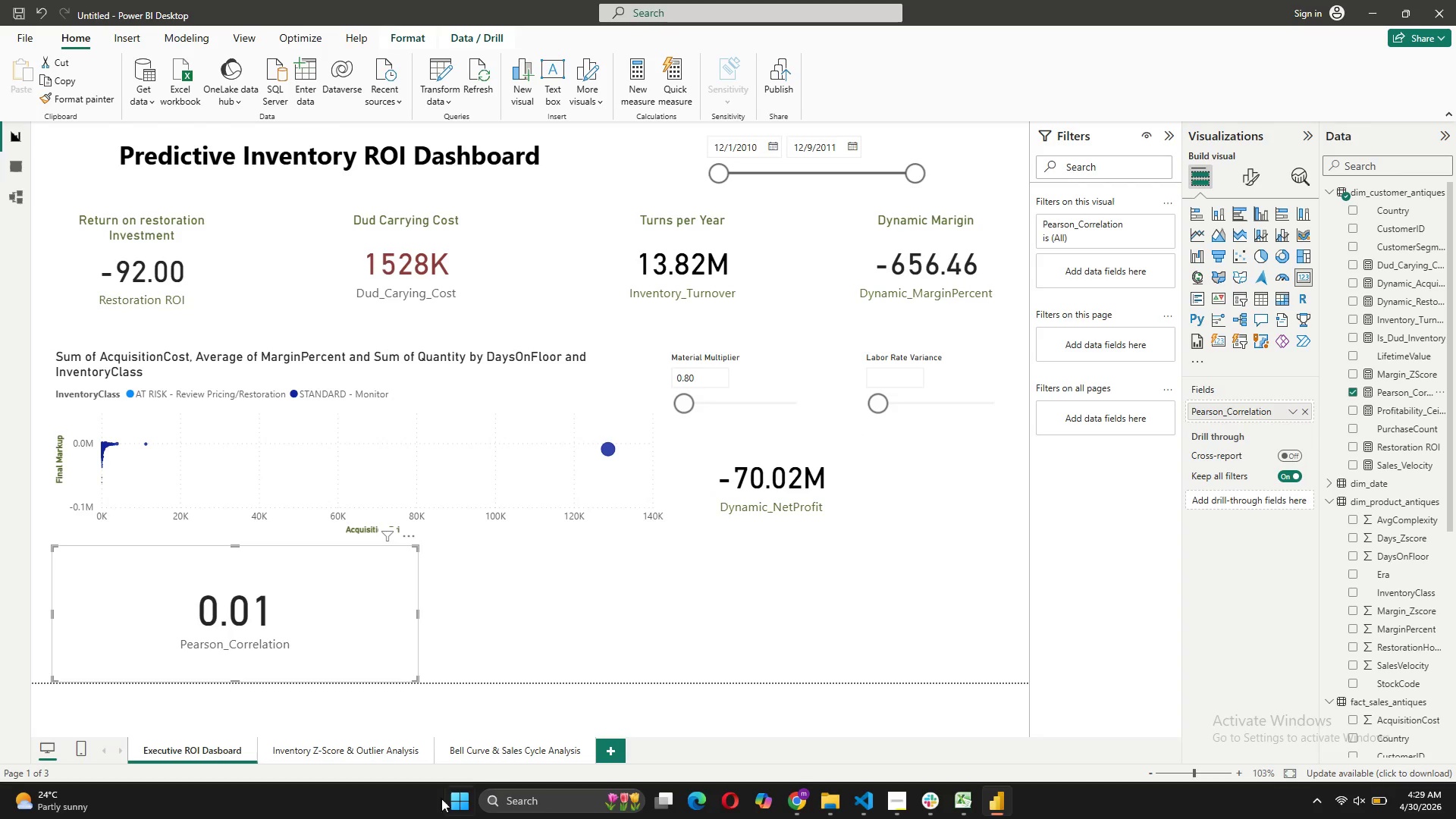 
wait(12.3)
 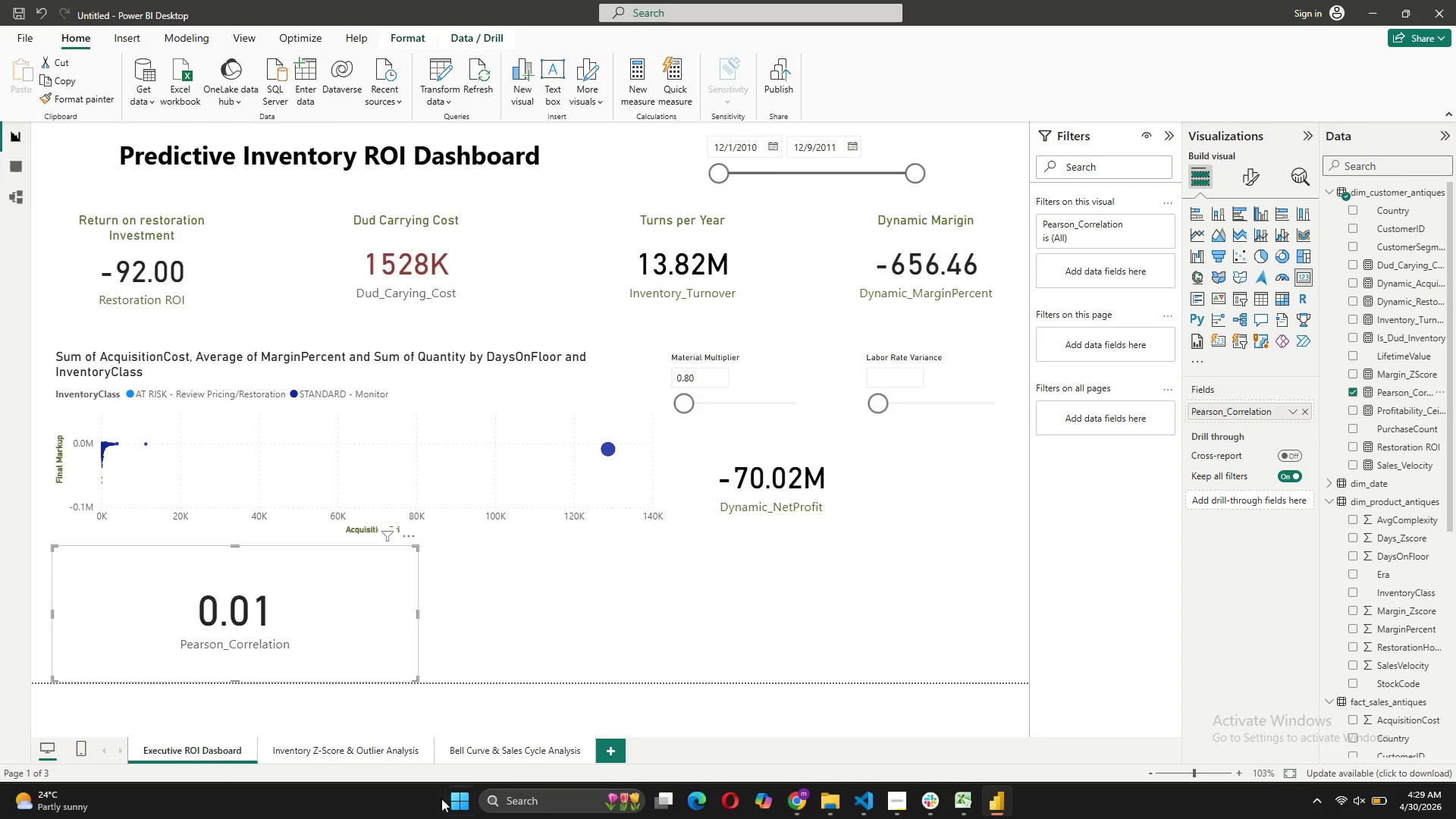 
left_click([570, 597])
 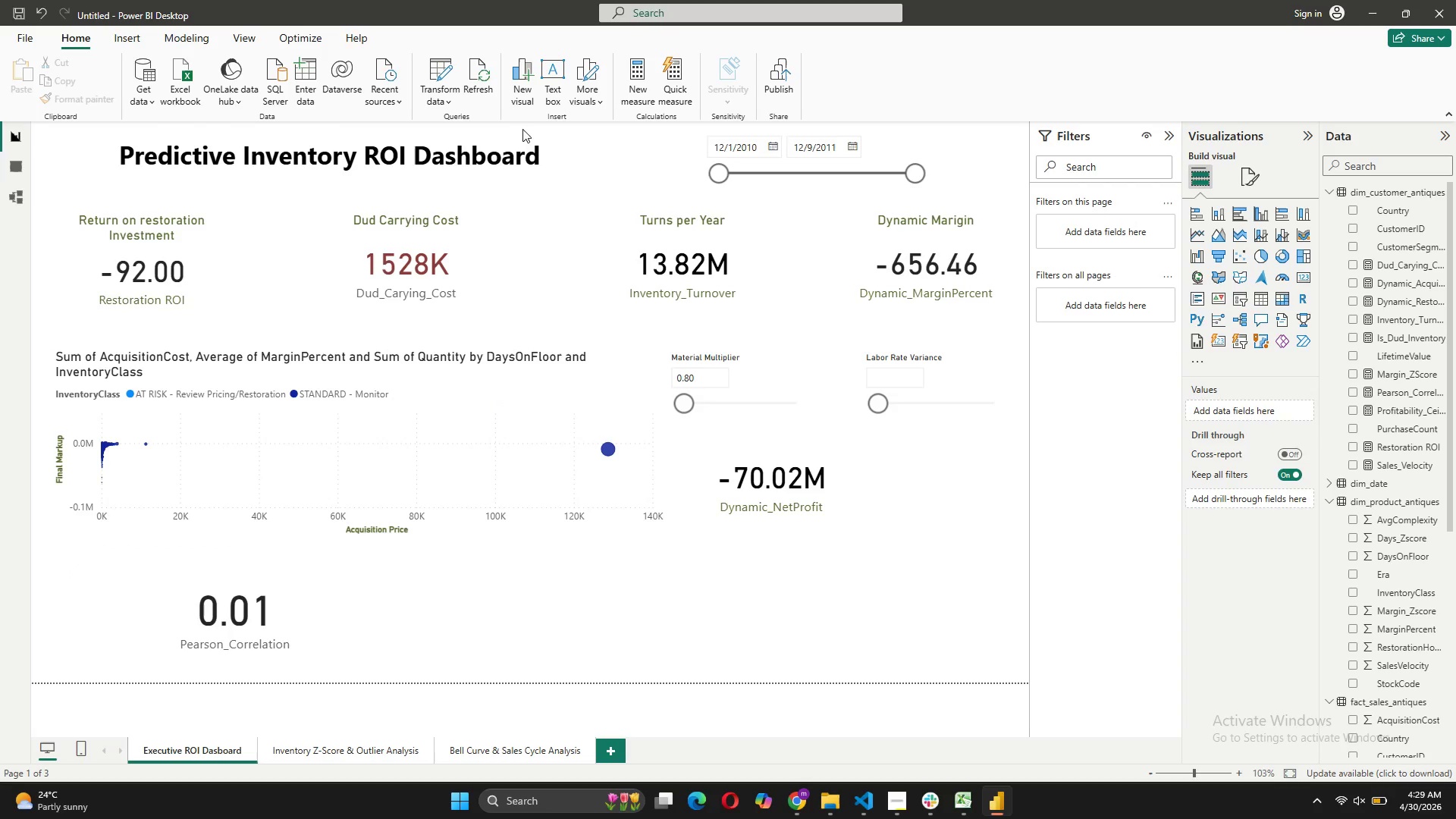 
left_click([562, 91])
 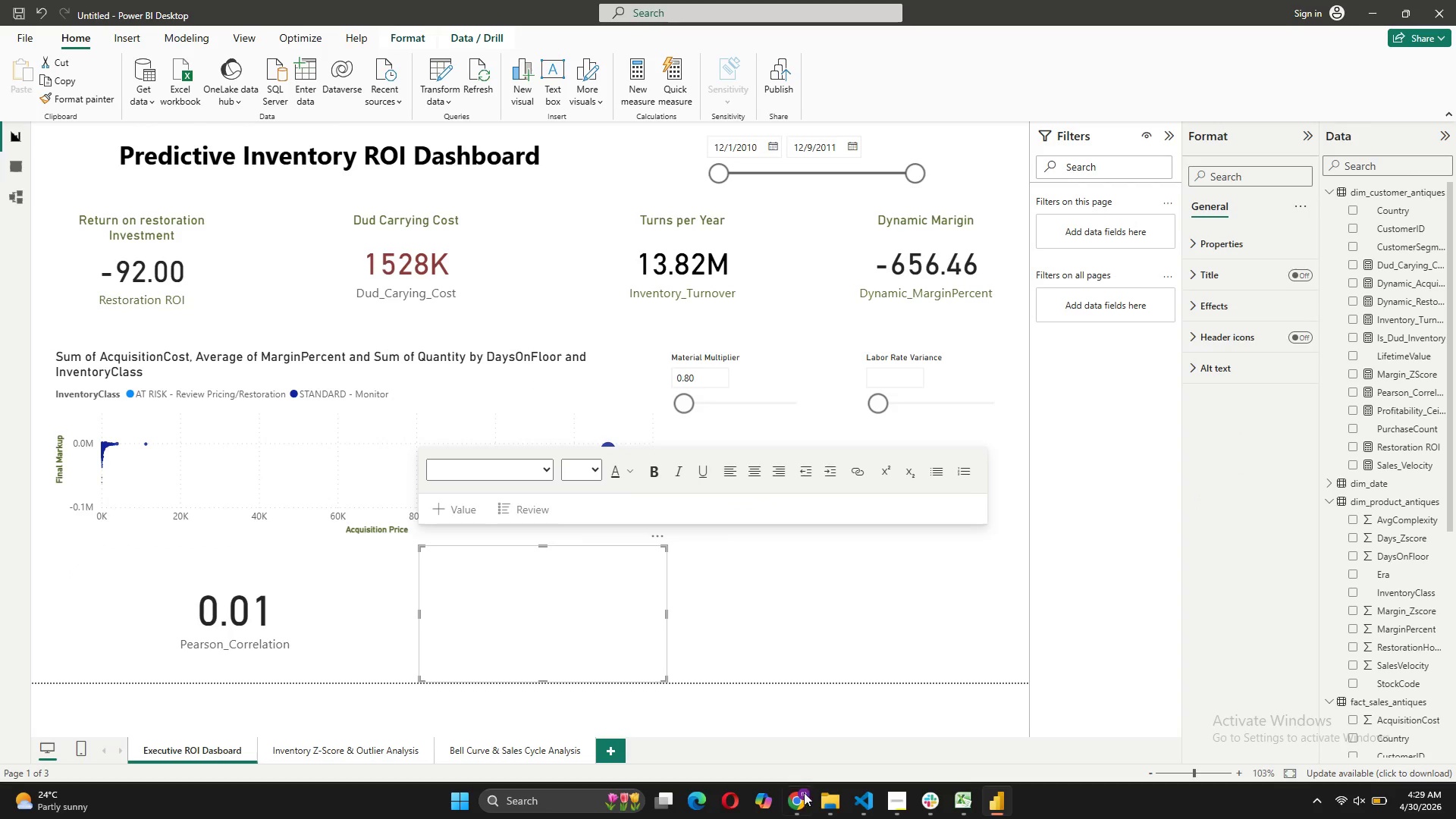 
left_click([864, 816])
 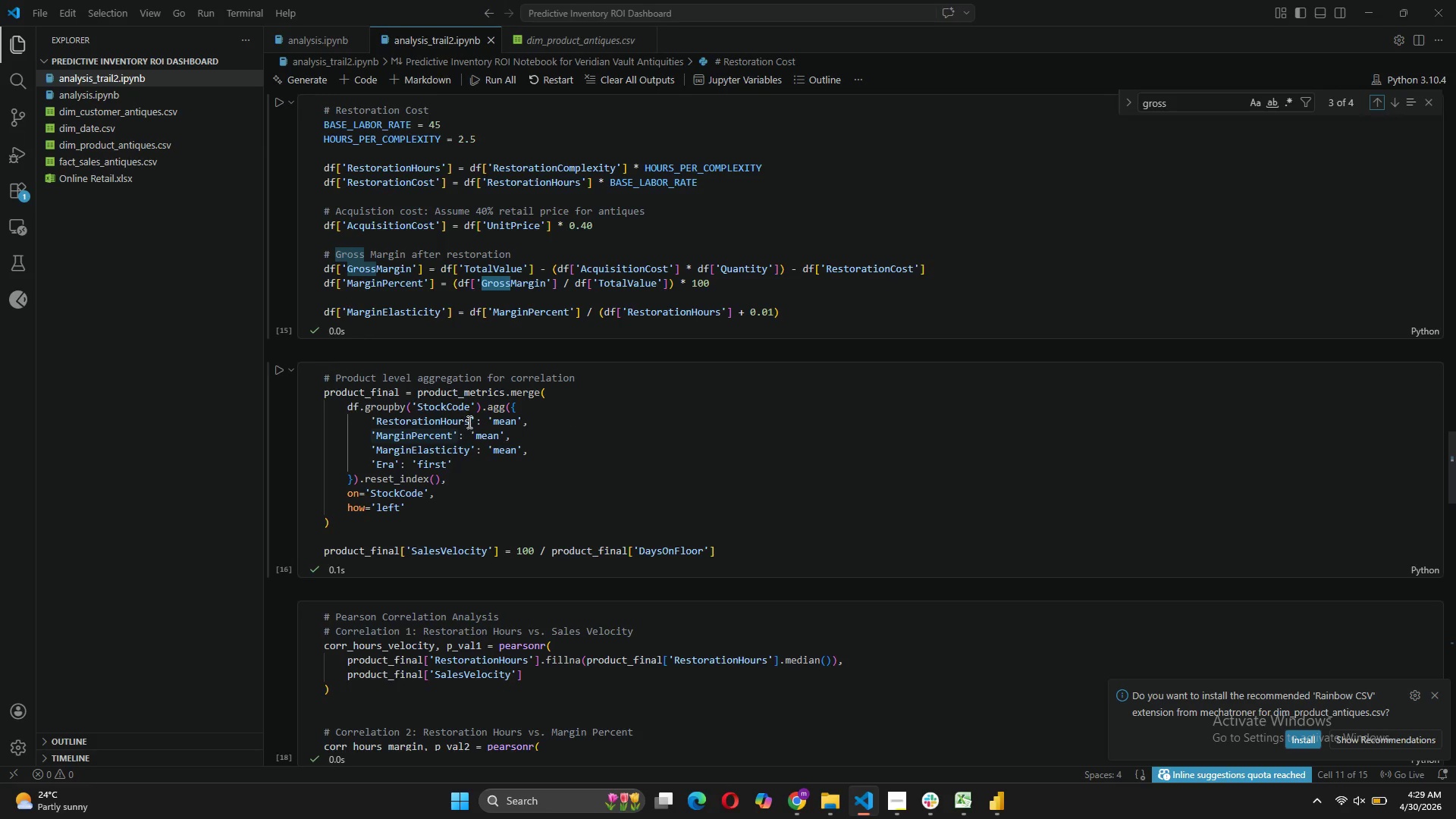 
scroll: coordinate [468, 422], scroll_direction: down, amount: 16.0
 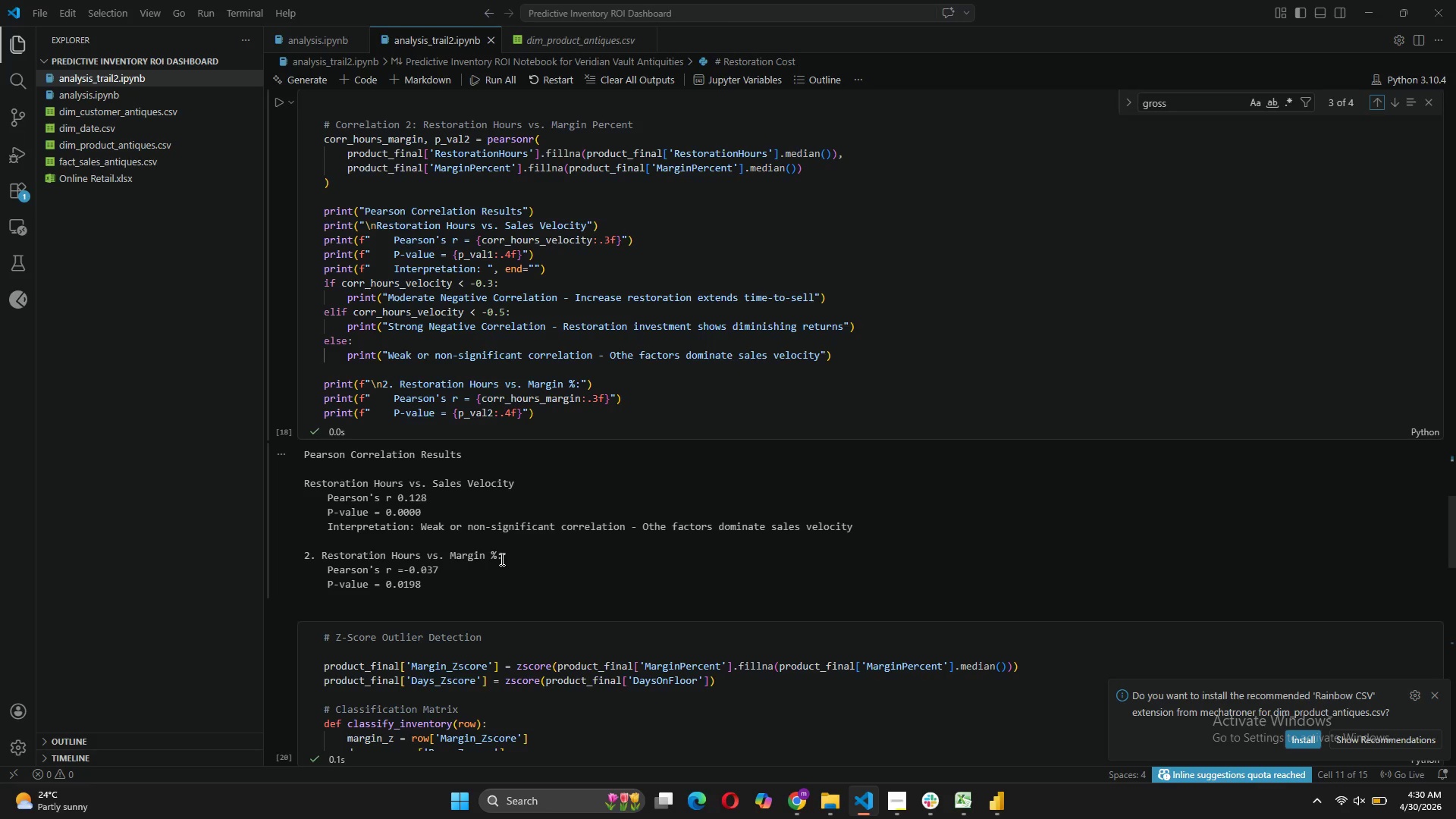 
wait(22.18)
 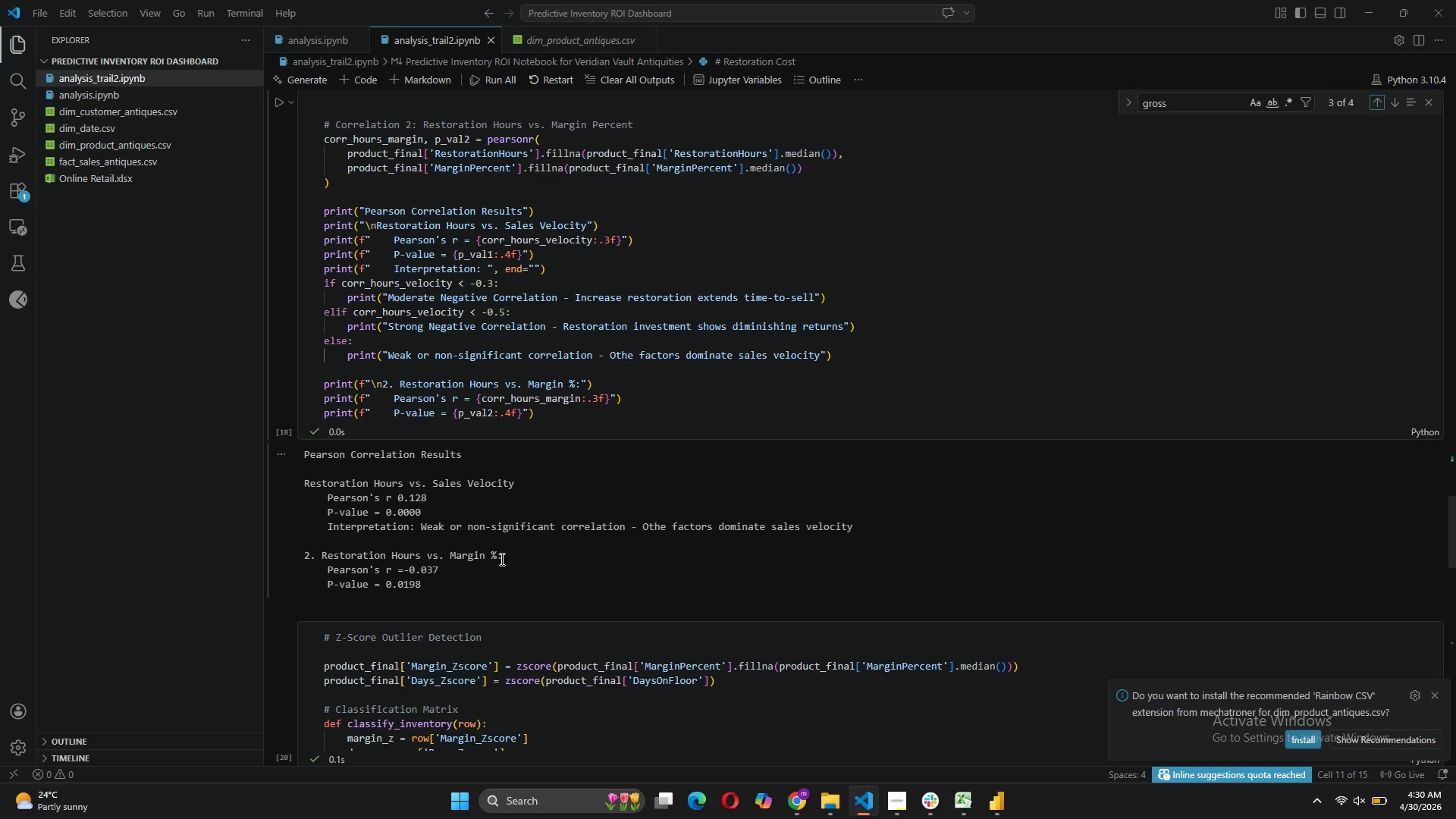 
left_click([989, 802])
 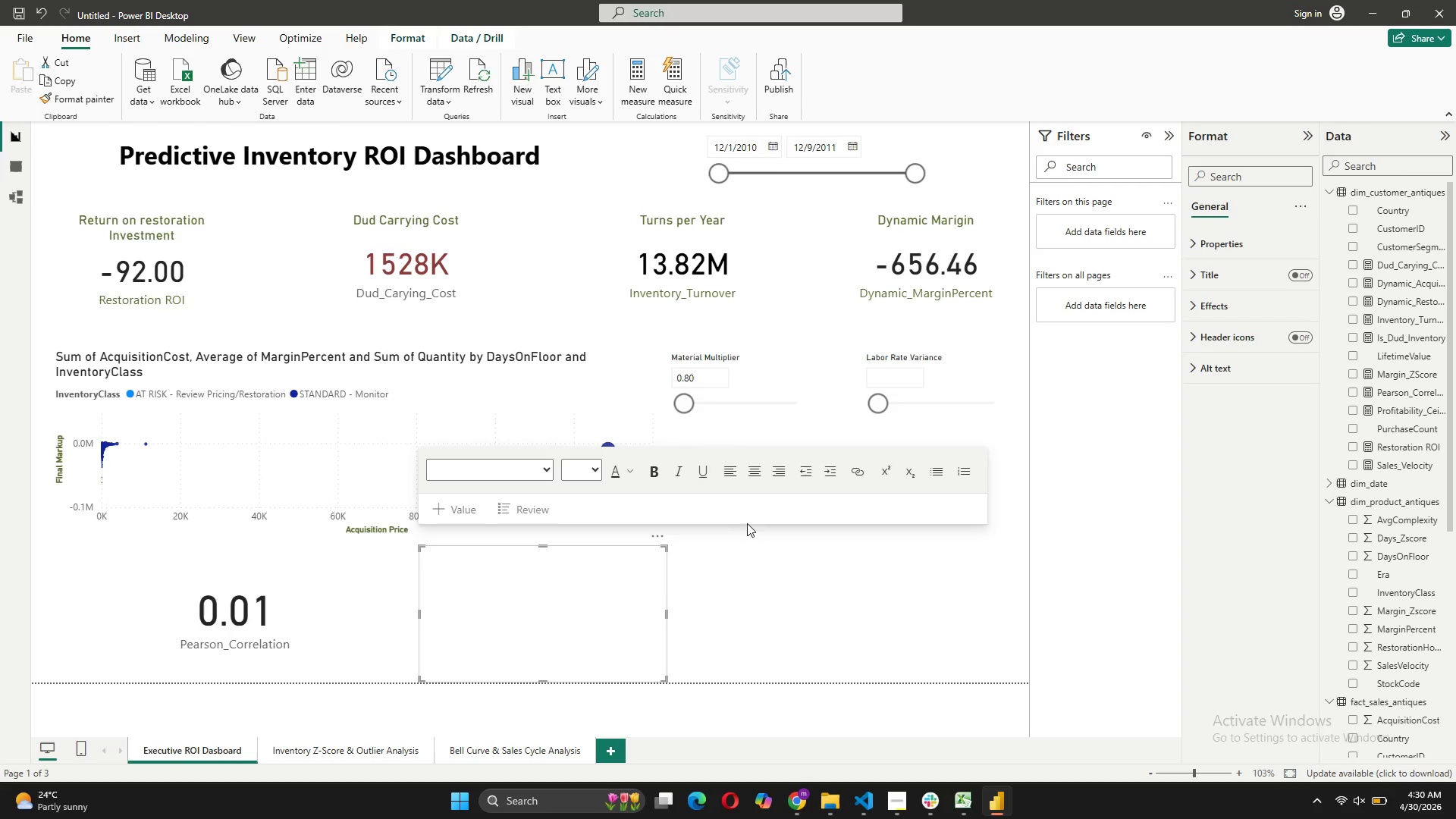 
right_click([613, 590])
 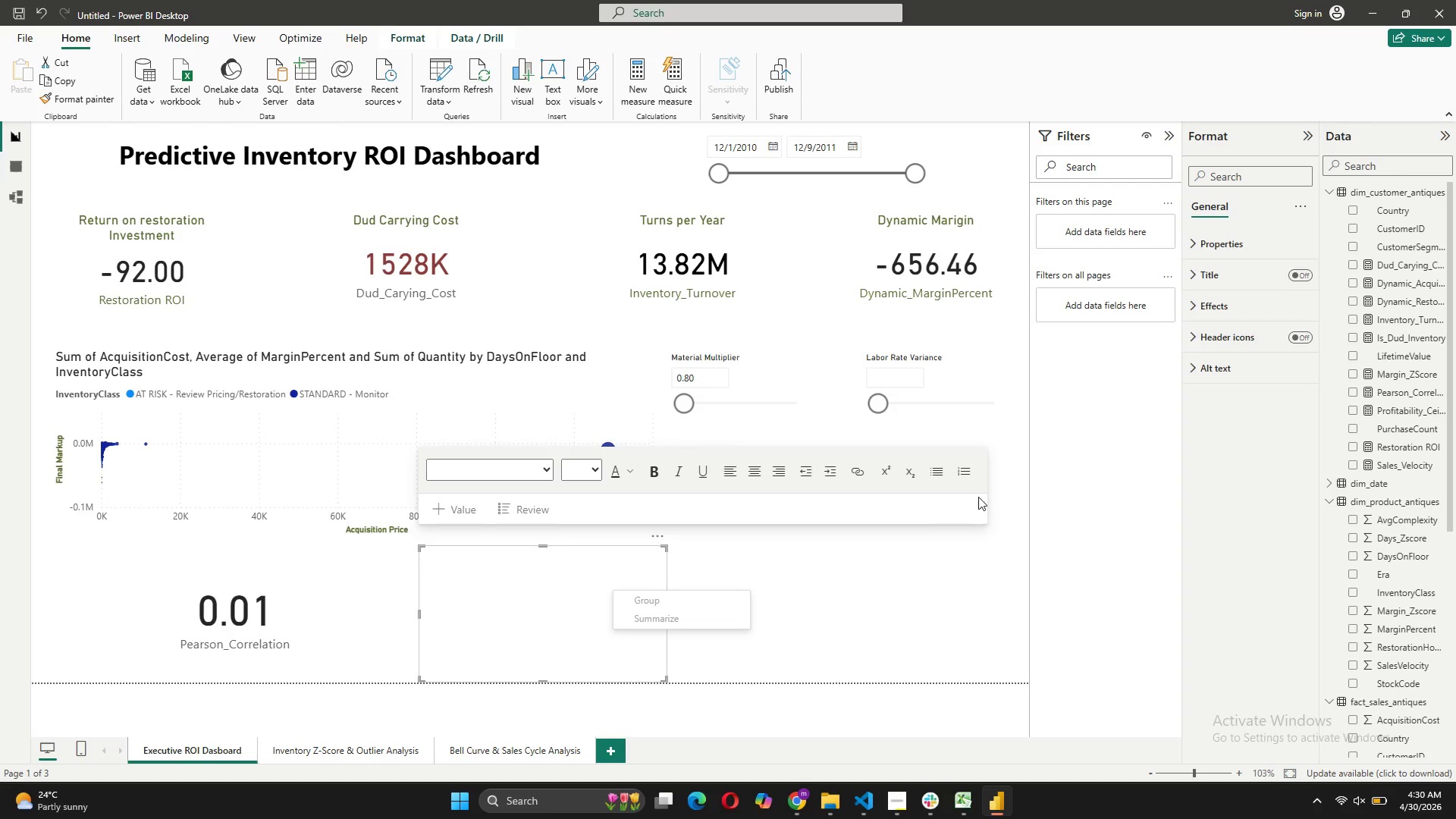 
left_click([939, 551])
 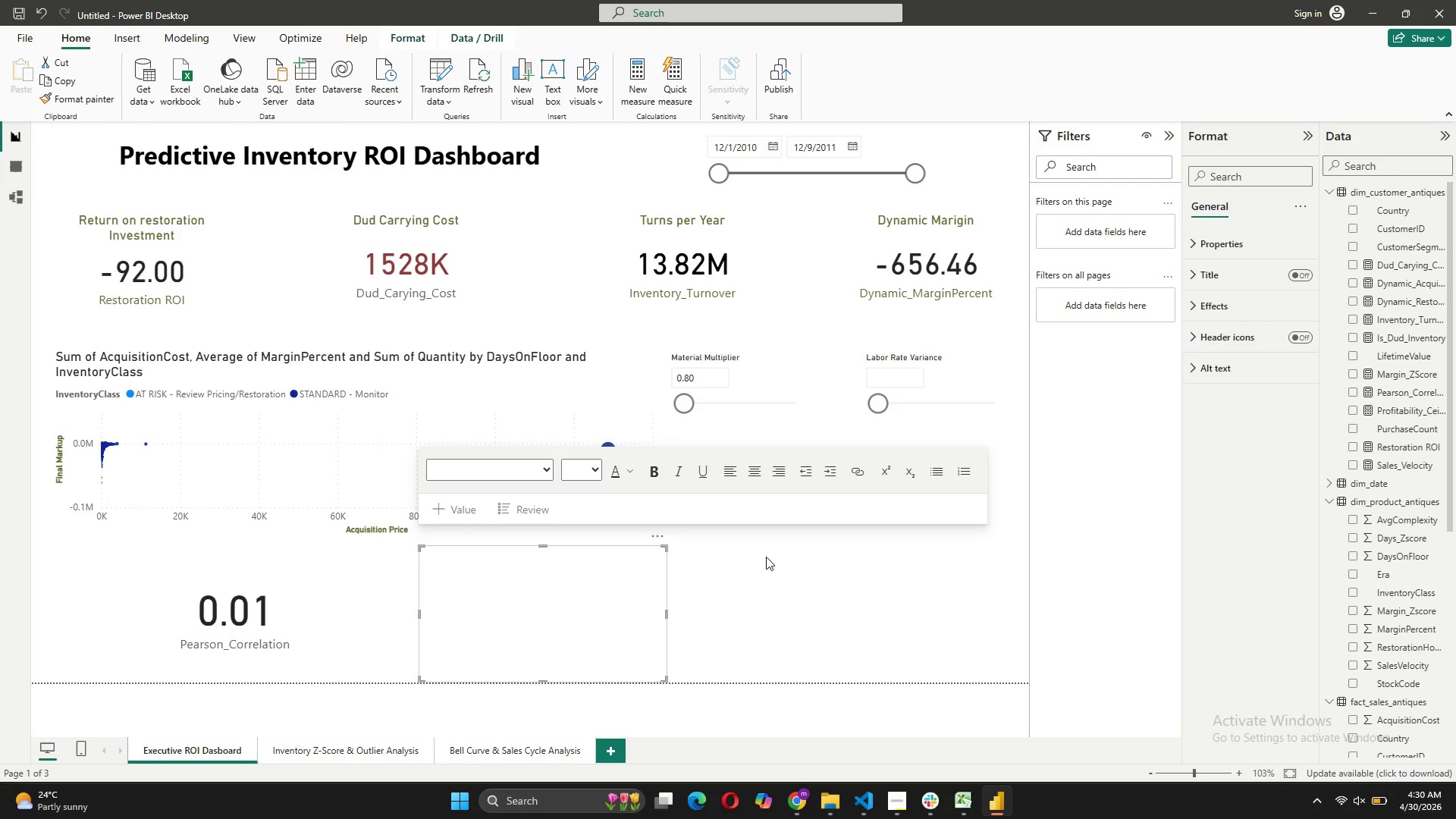 
left_click([647, 594])
 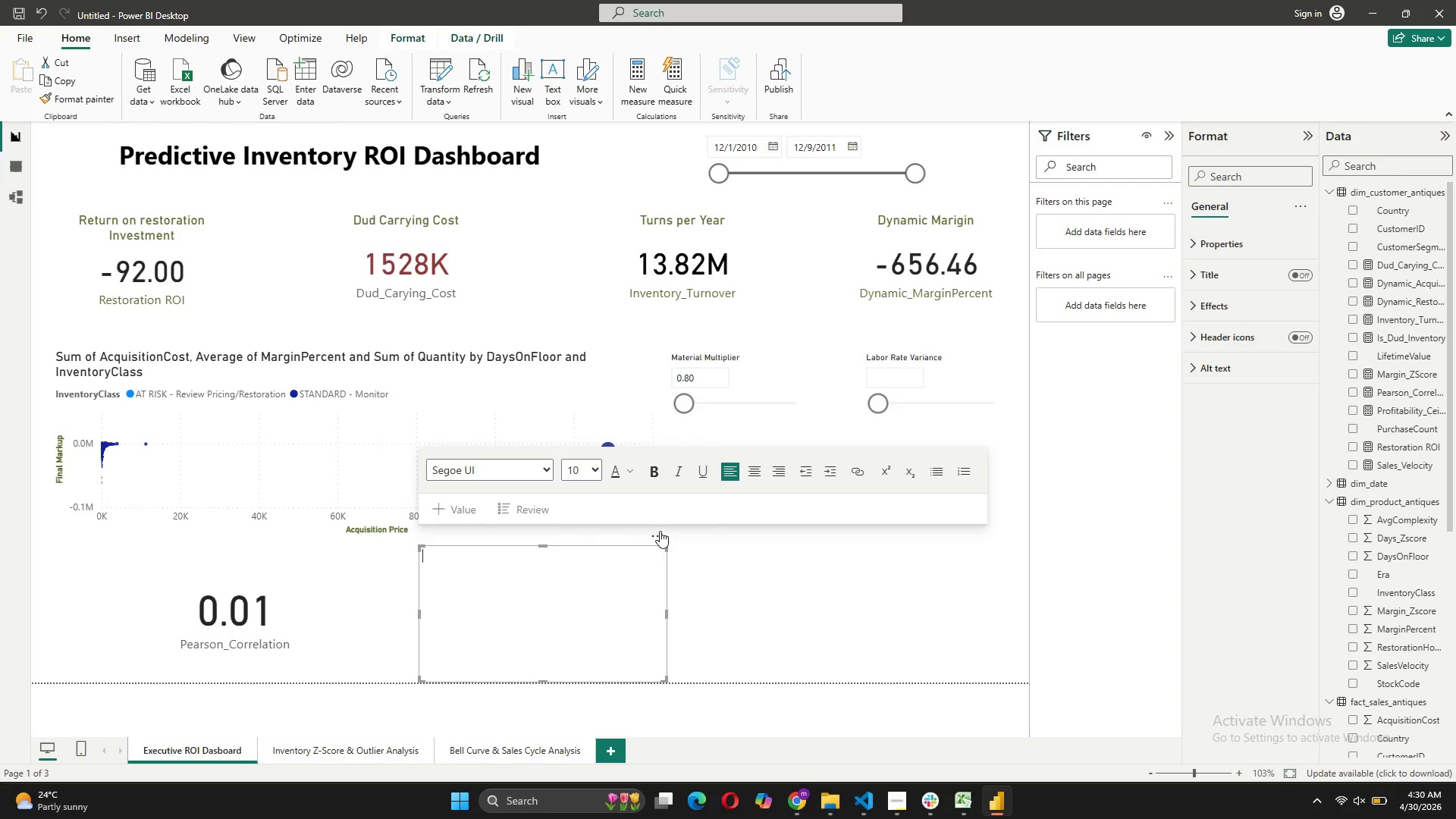 
left_click([660, 531])
 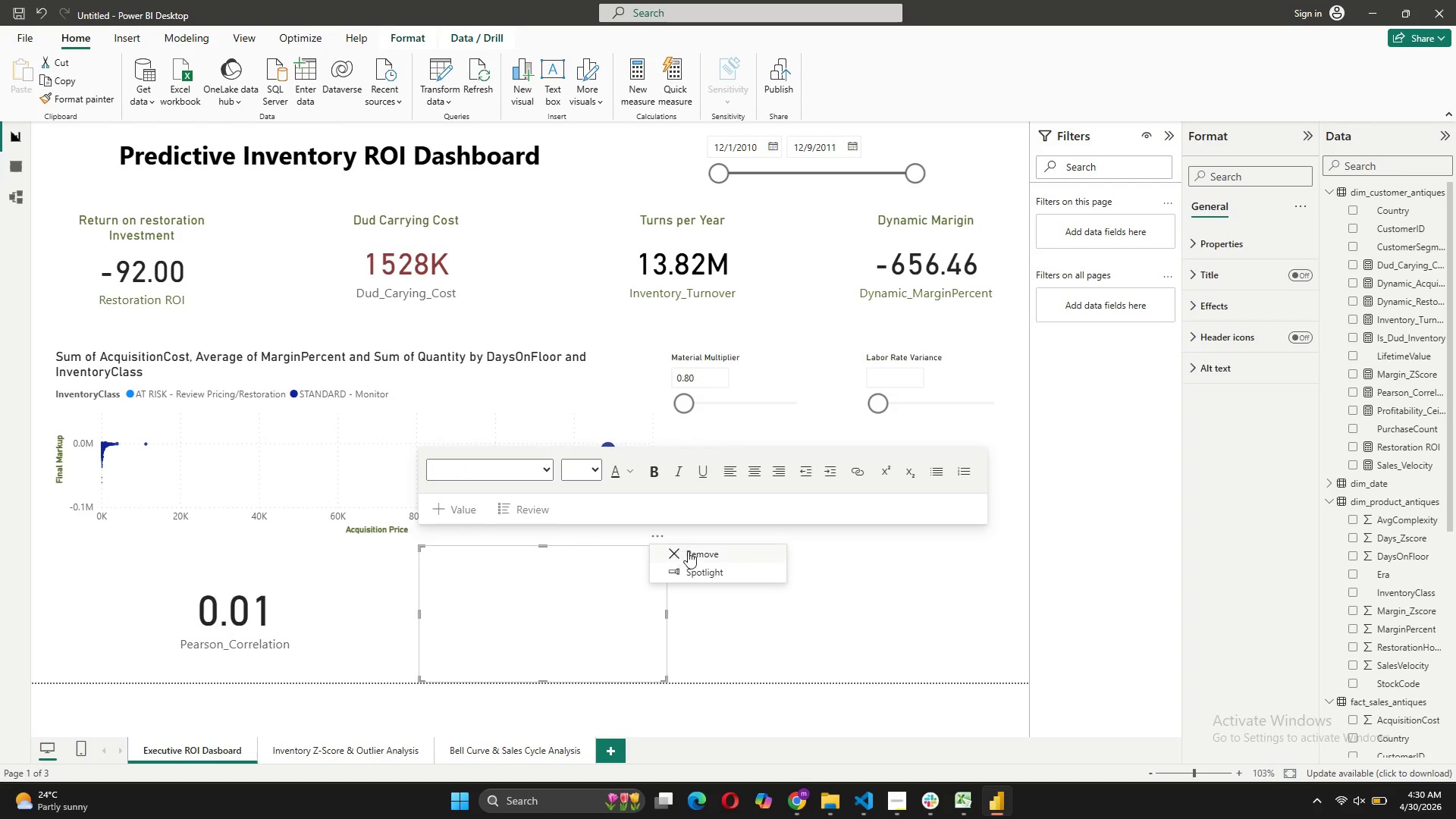 
left_click([689, 552])
 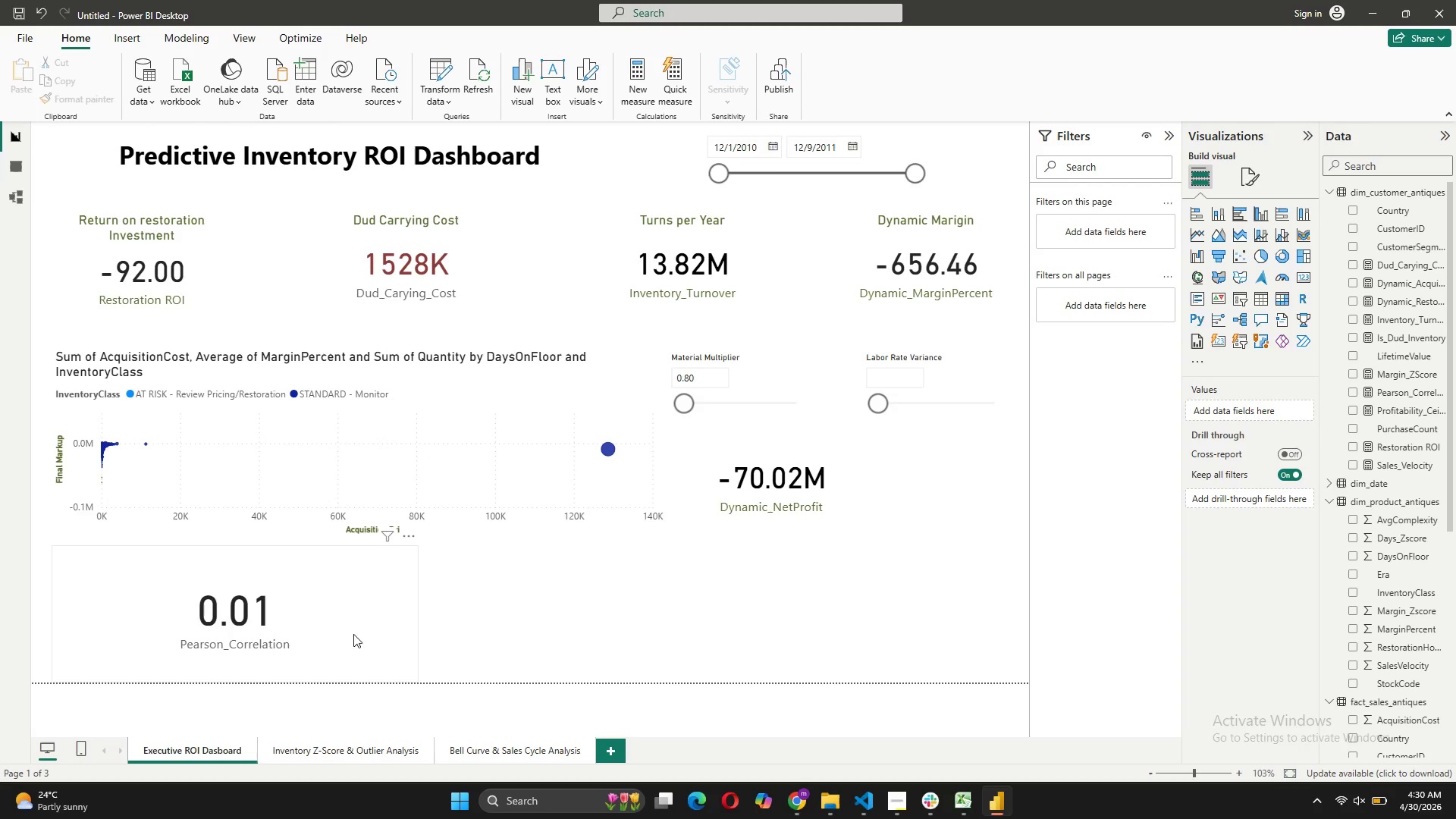 
left_click([322, 626])
 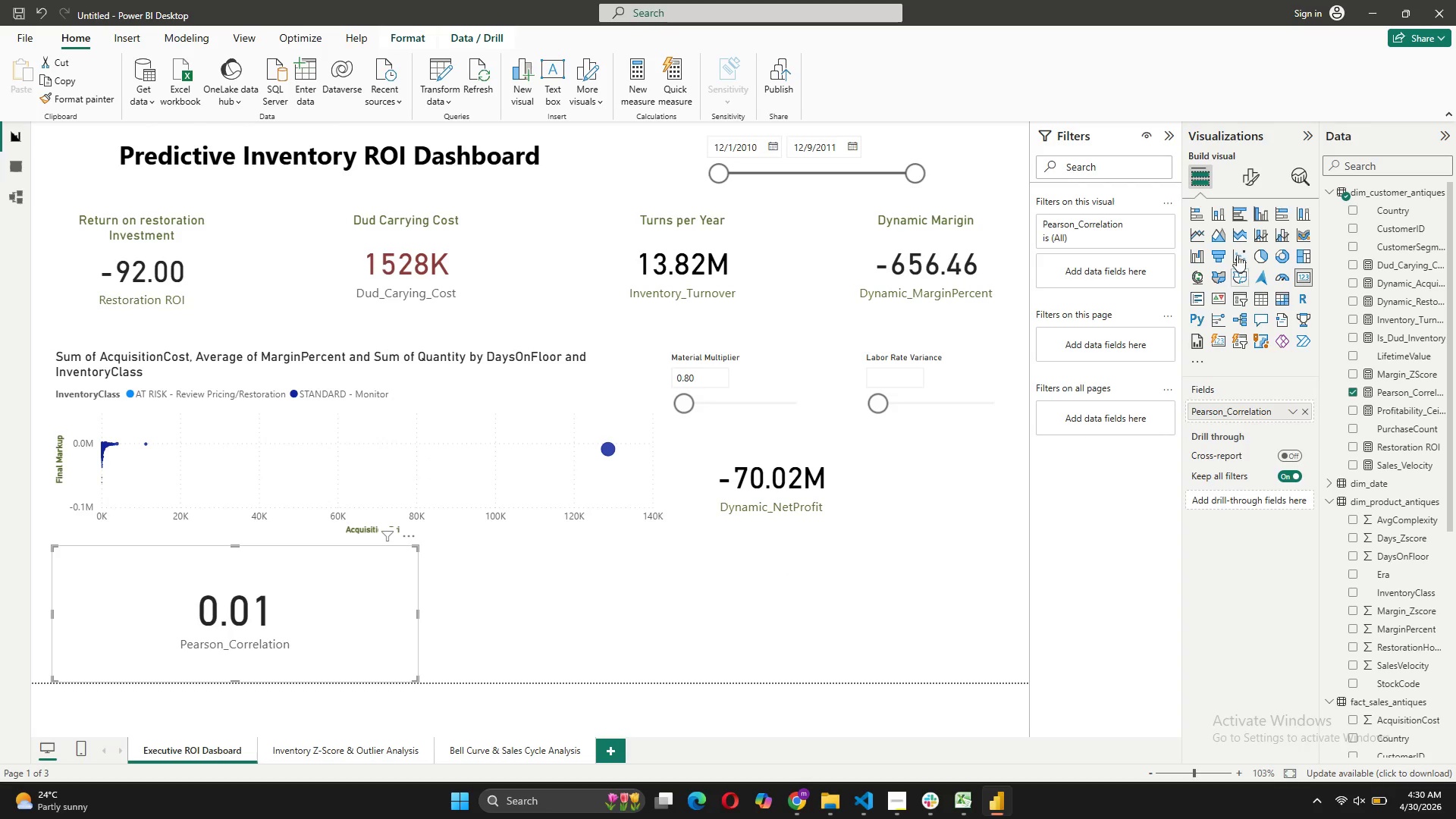 
left_click([1248, 183])
 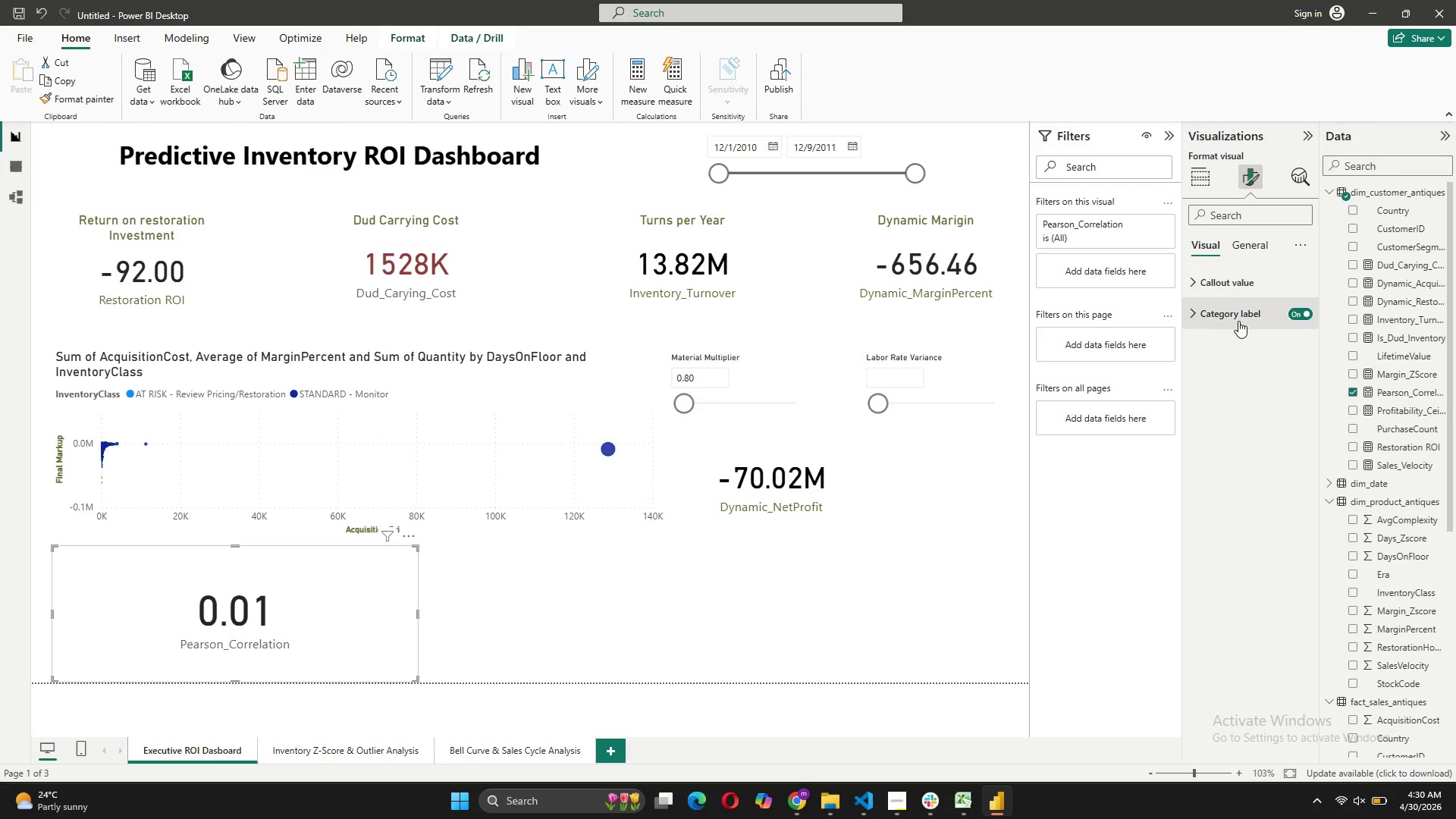 
left_click([1238, 320])
 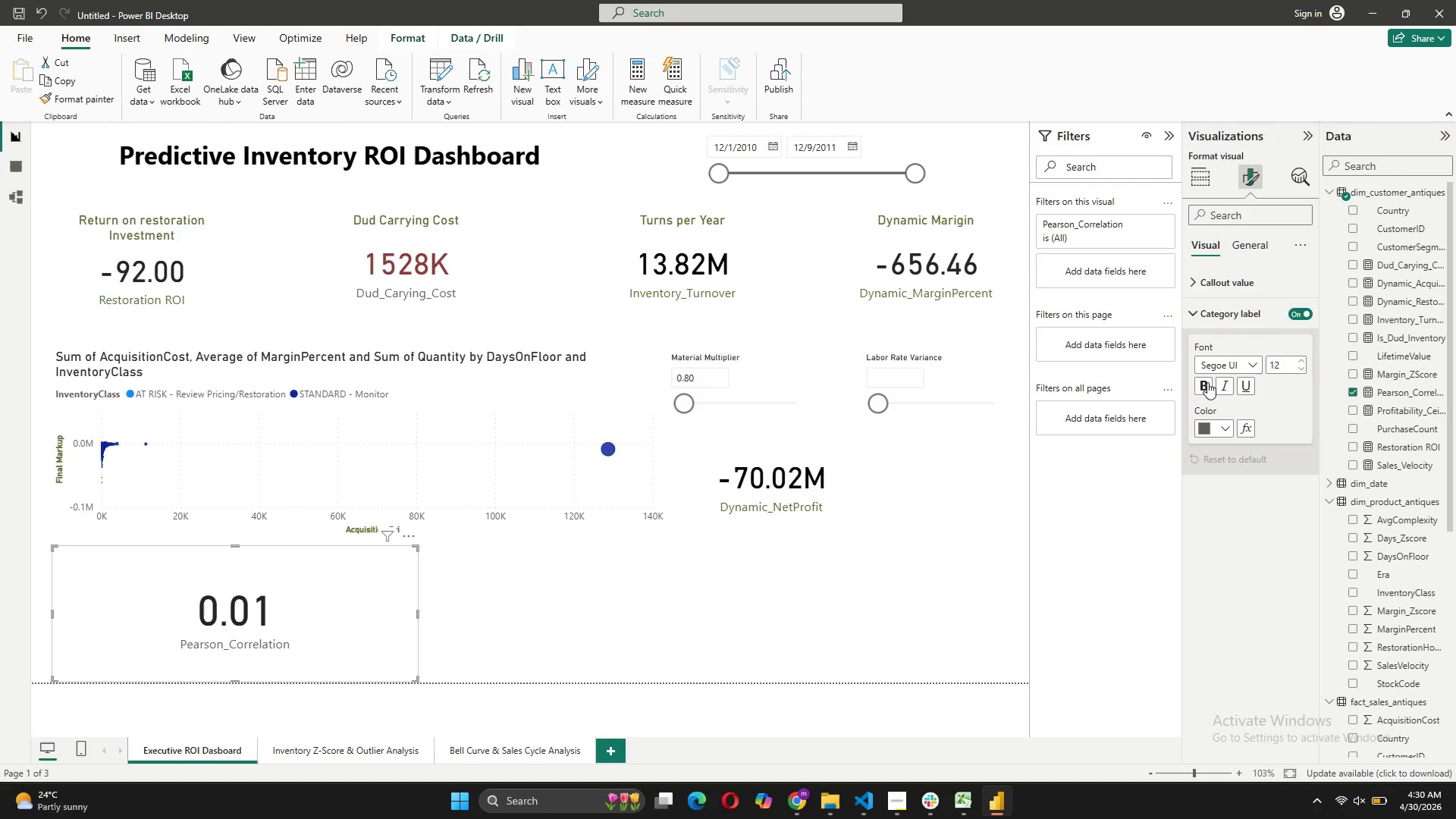 
left_click([1201, 384])
 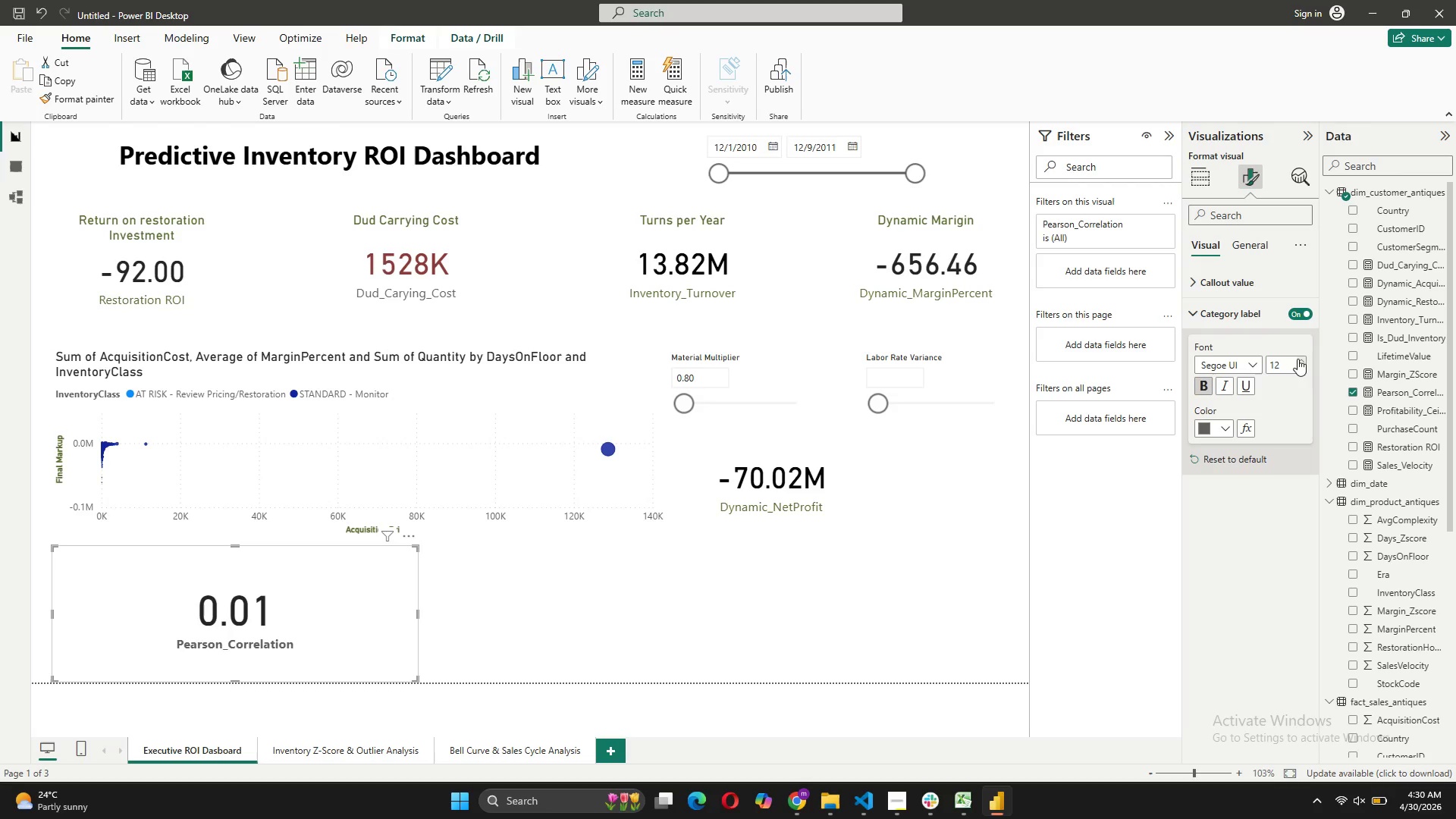 
double_click([1300, 359])
 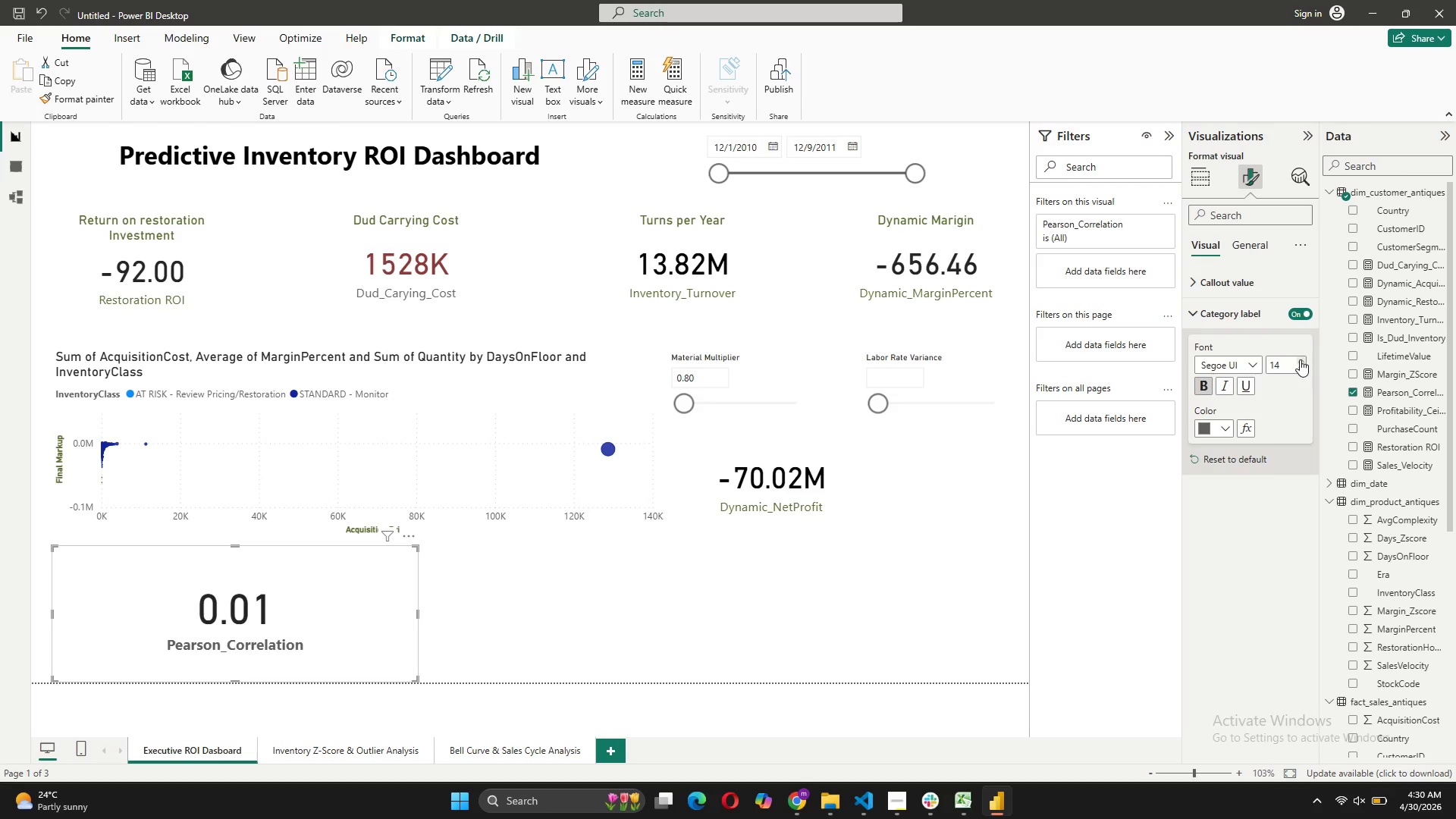 
triple_click([1300, 359])
 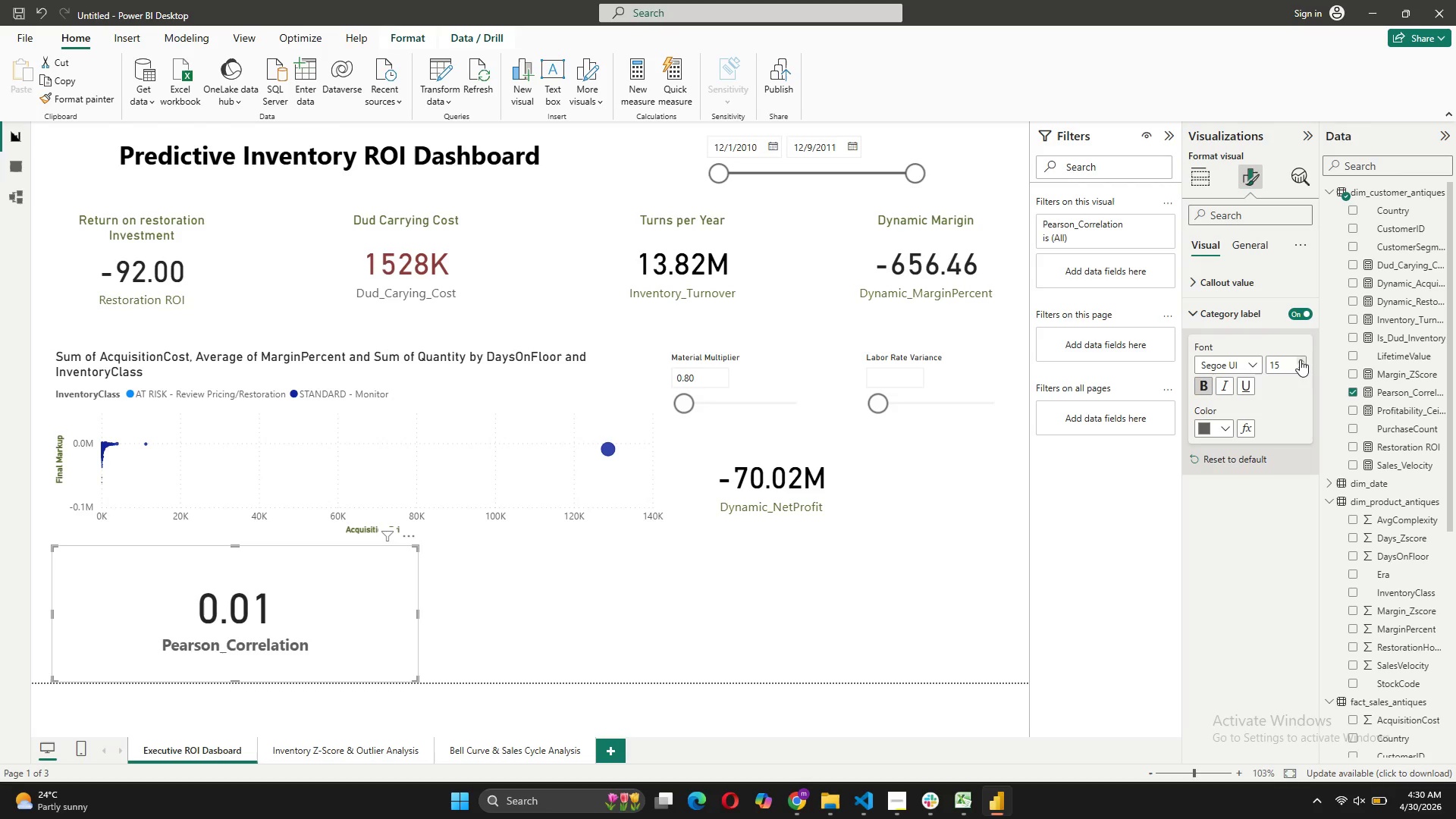 
triple_click([1300, 359])
 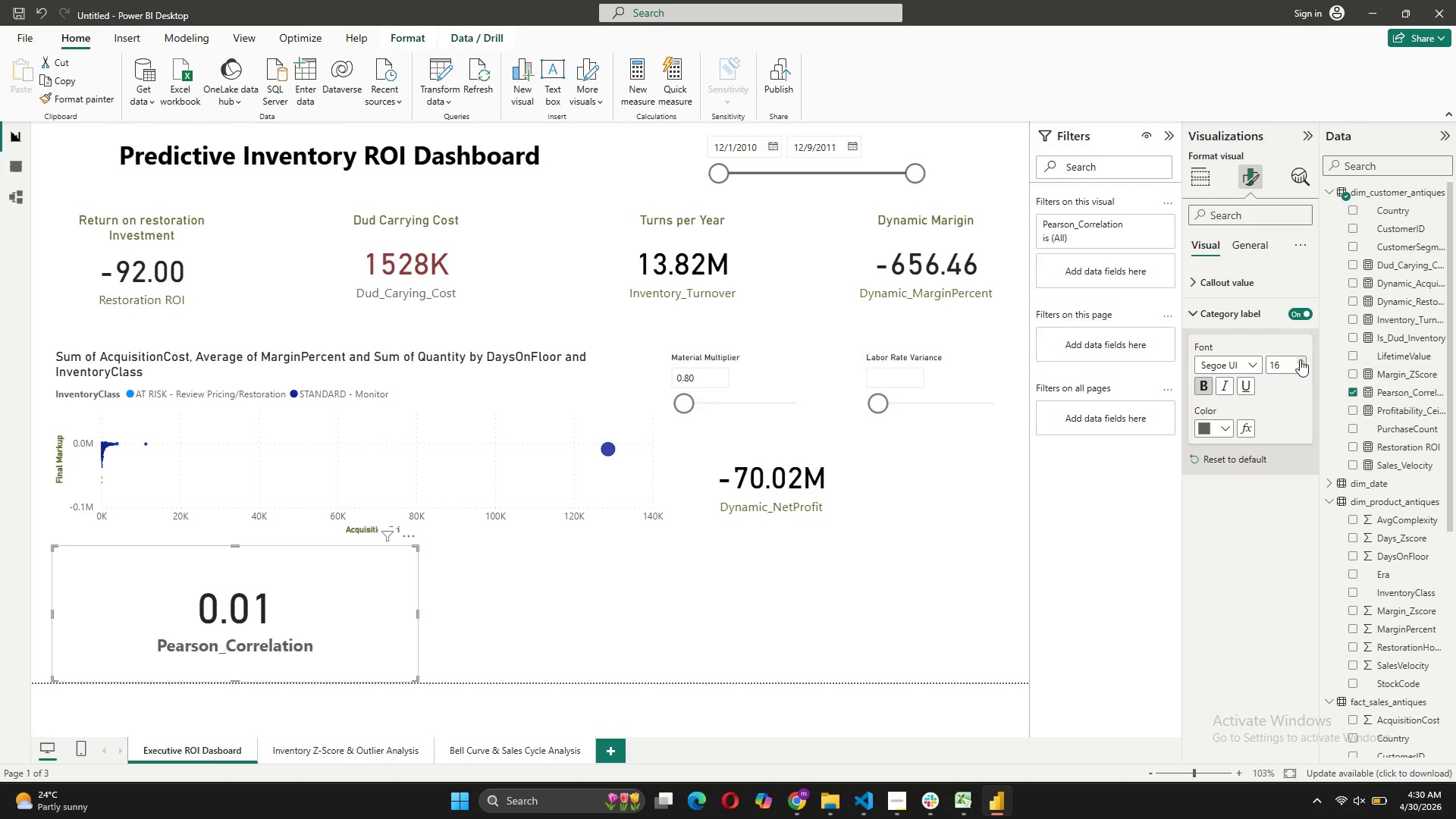 
triple_click([1300, 359])
 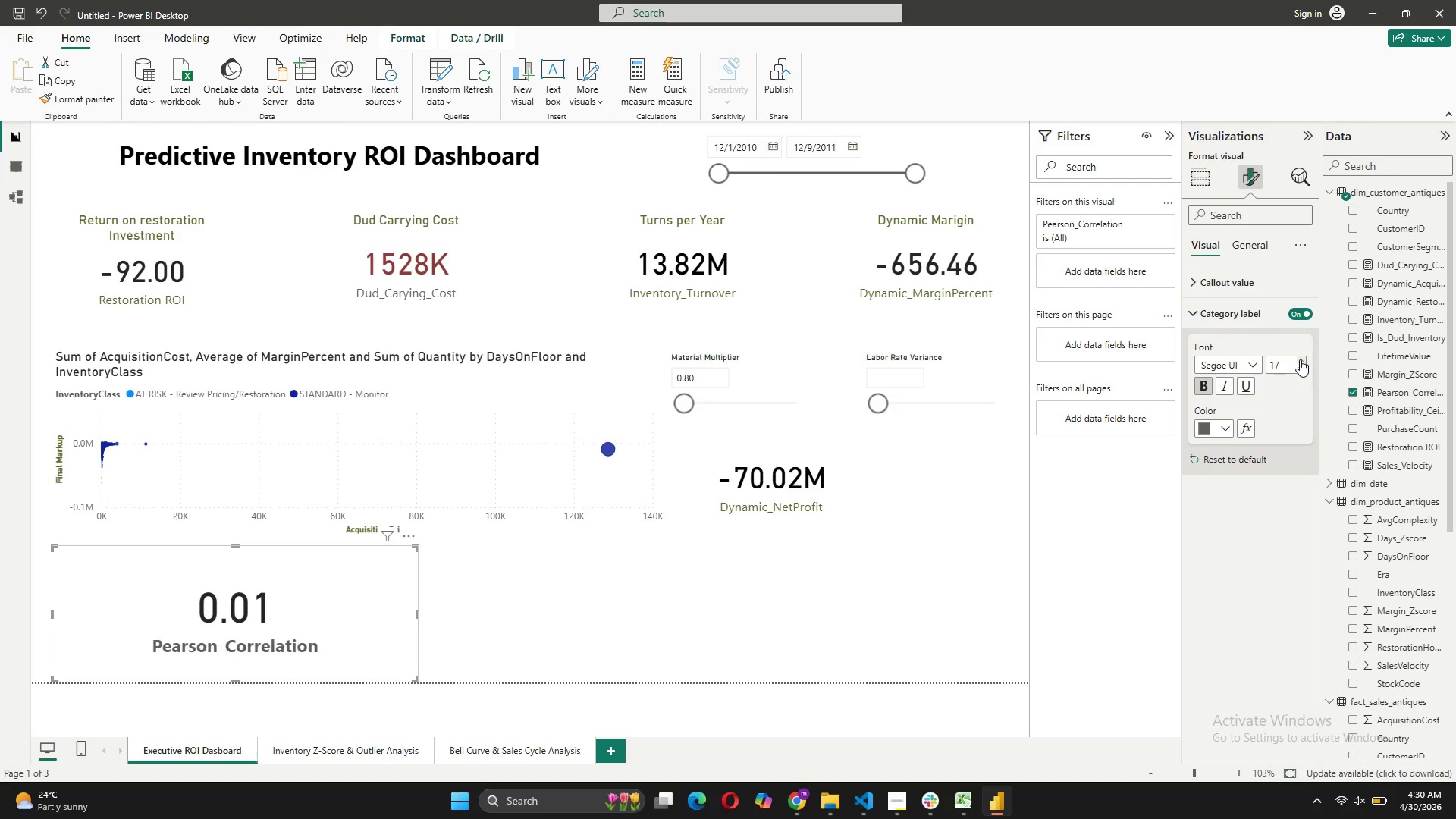 
triple_click([1300, 359])
 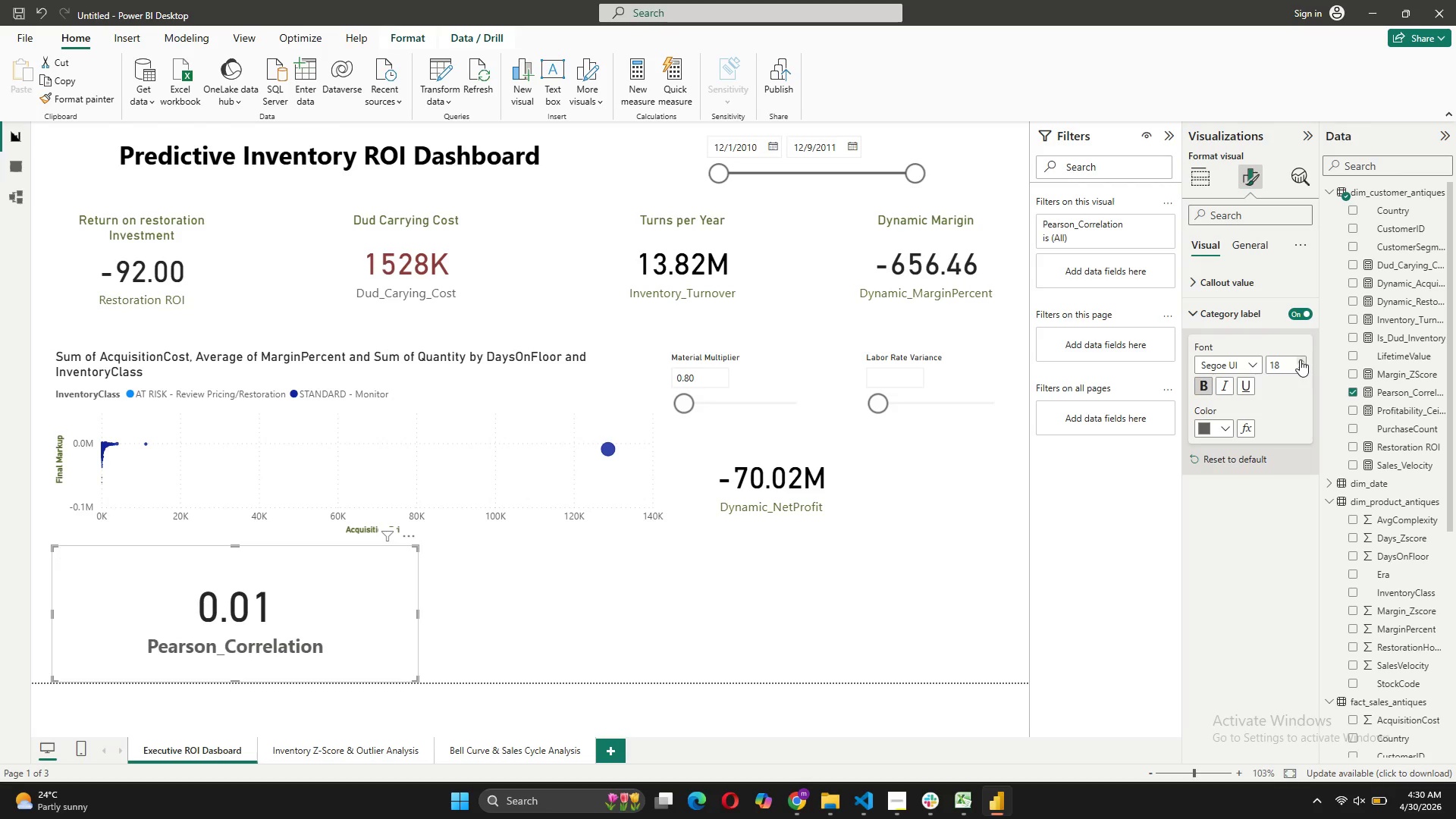 
triple_click([1300, 359])
 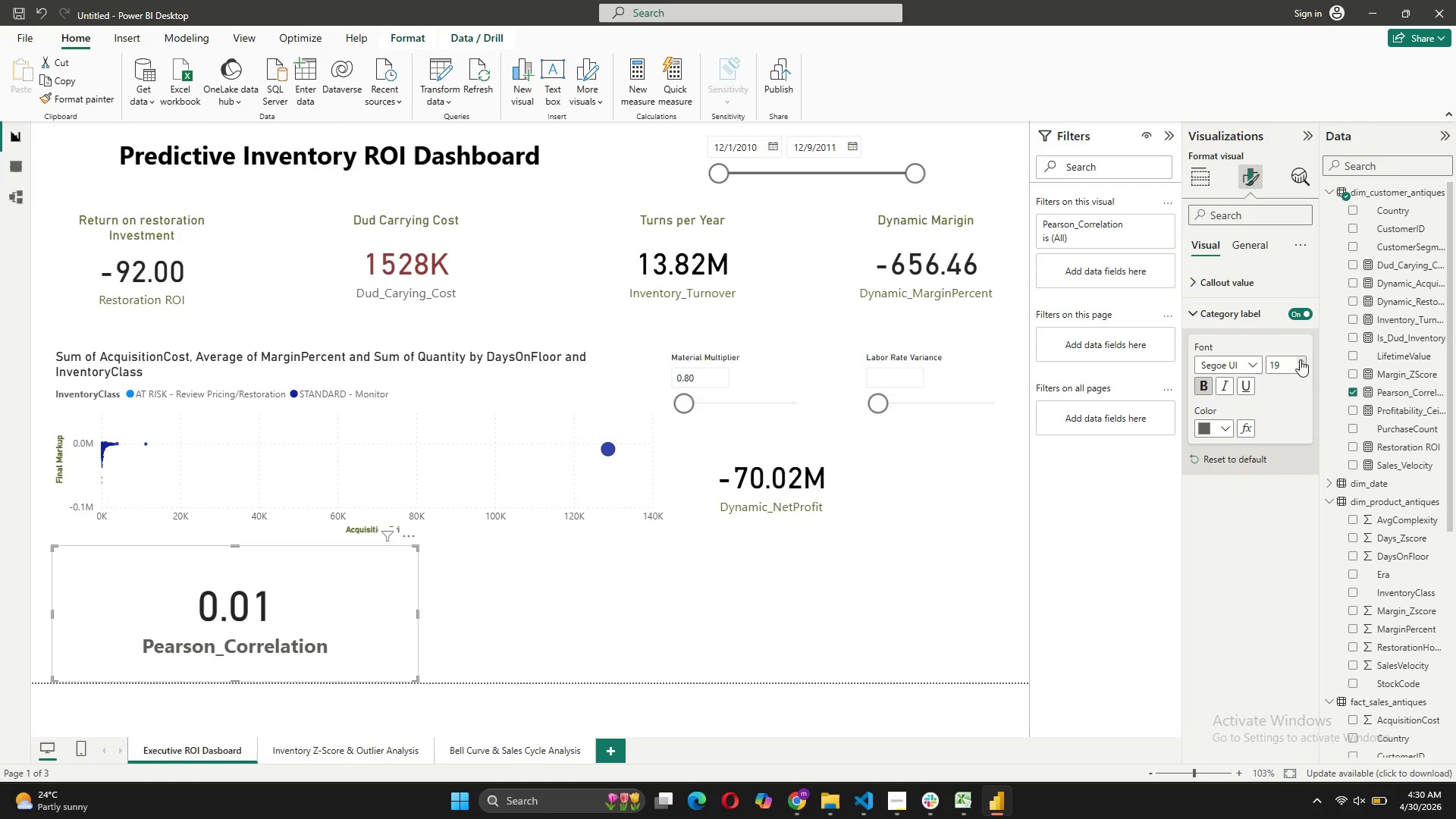 
triple_click([1300, 359])
 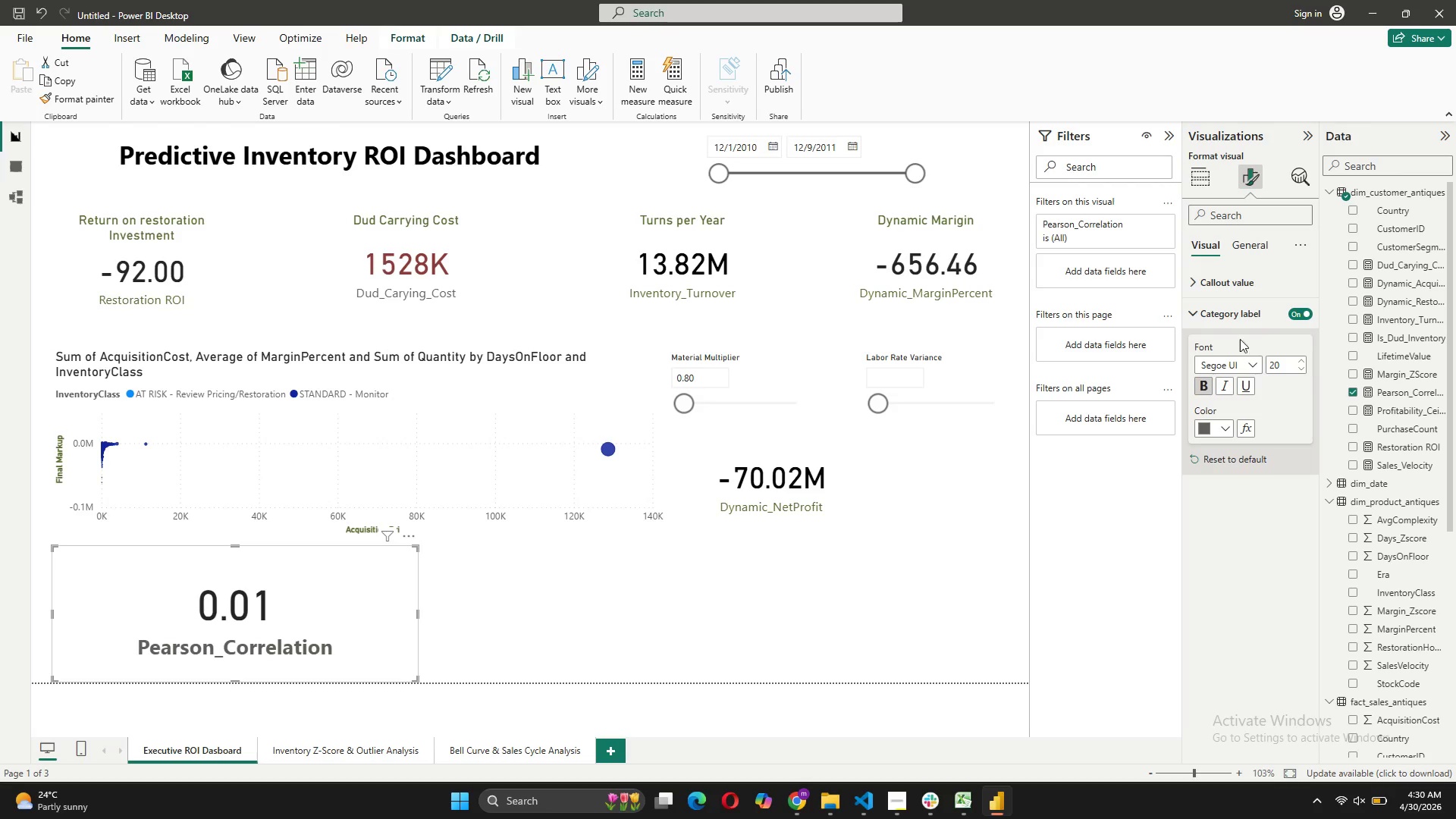 
mouse_move([1250, 303])
 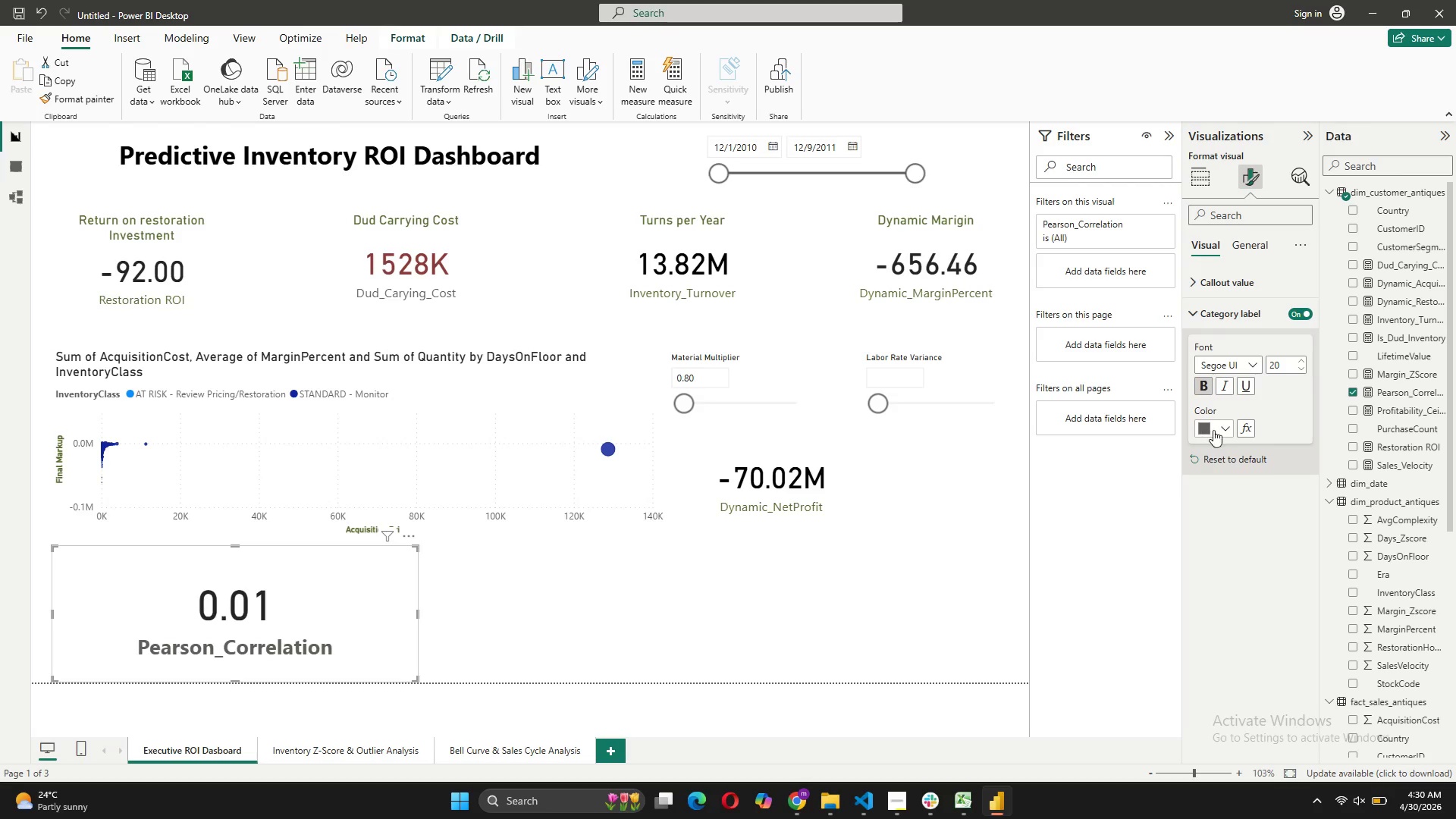 
left_click([1217, 430])
 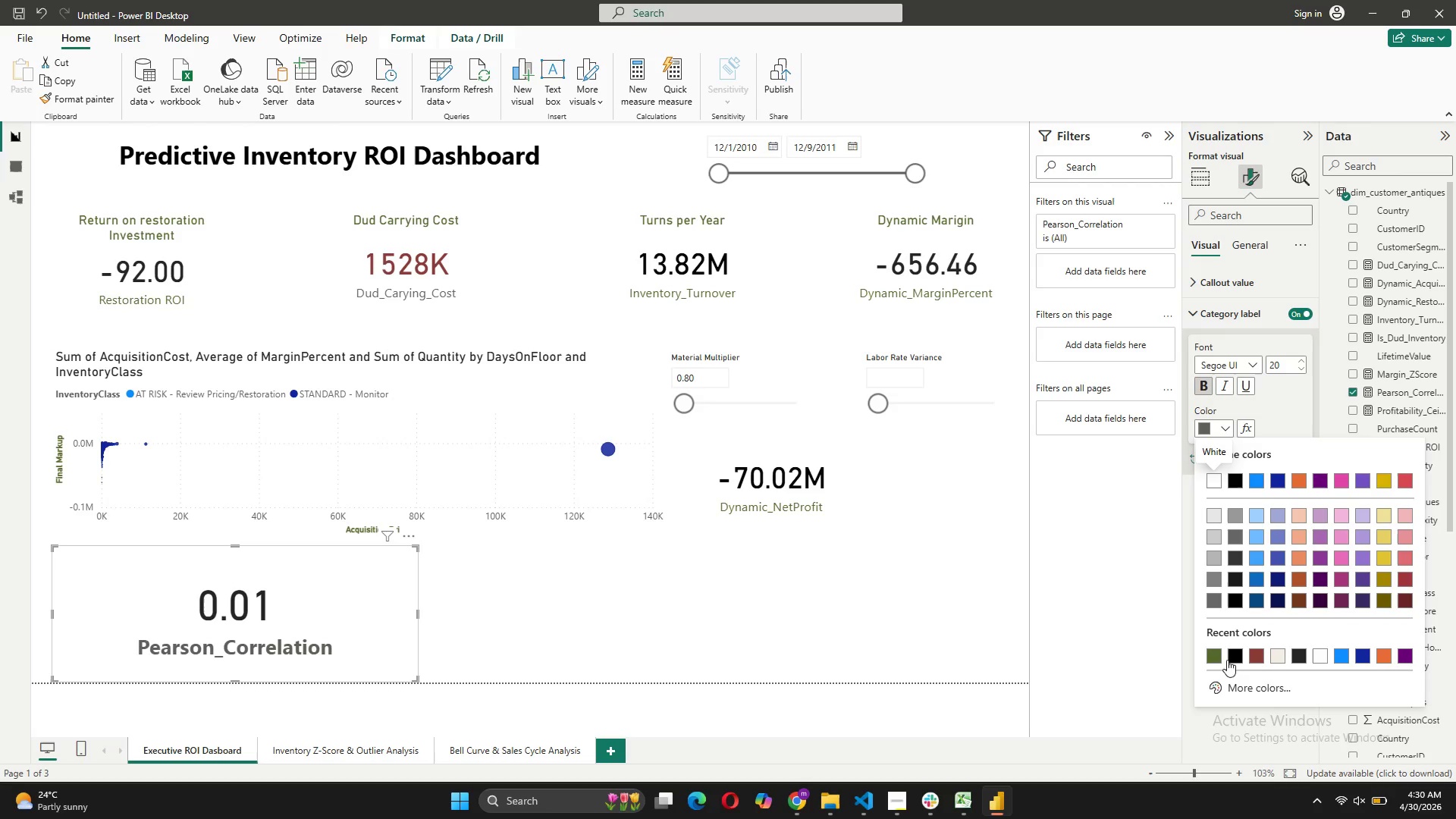 
left_click([1214, 660])
 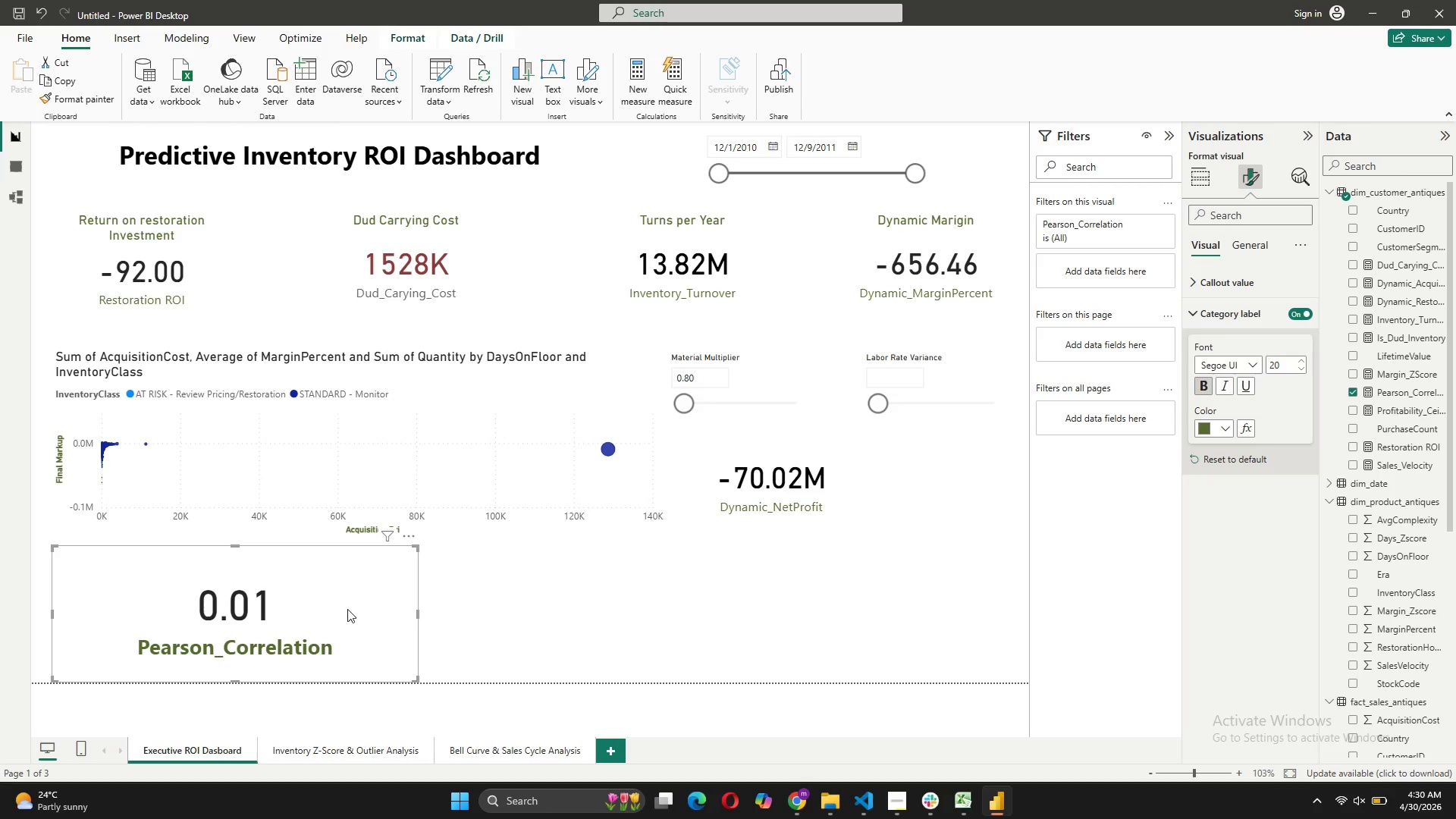 
left_click([582, 605])
 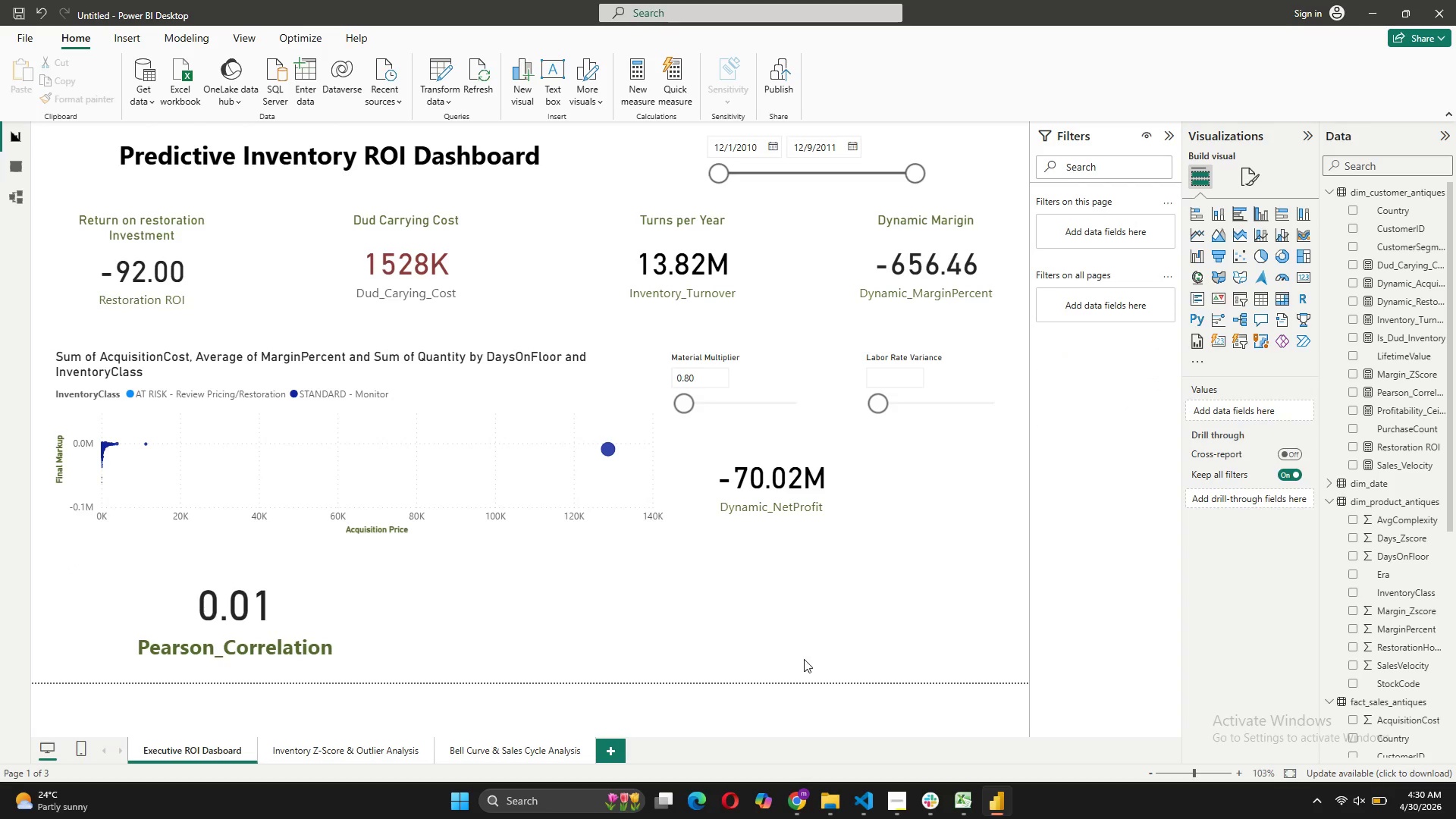 
wait(8.66)
 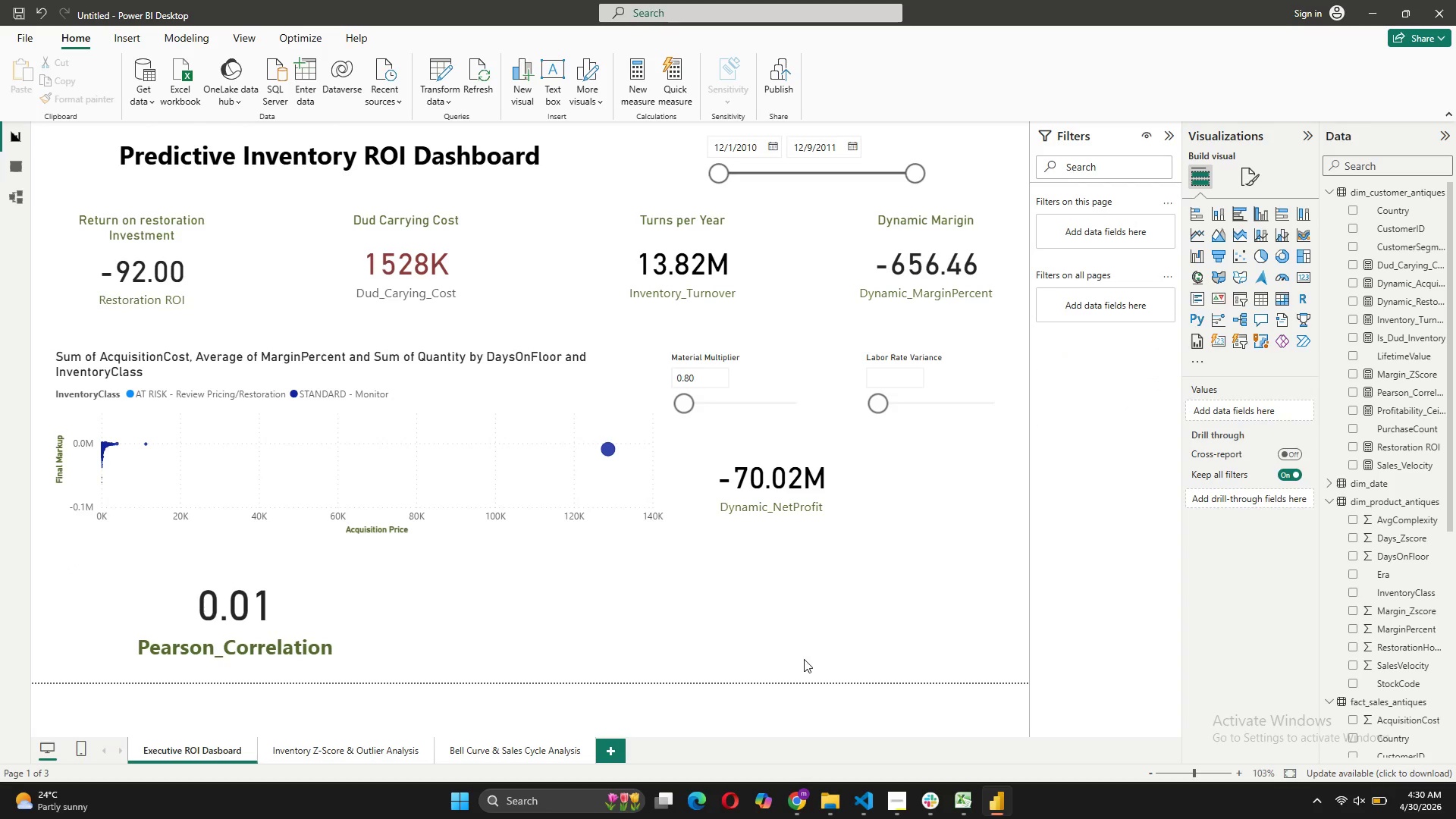 
left_click([344, 747])
 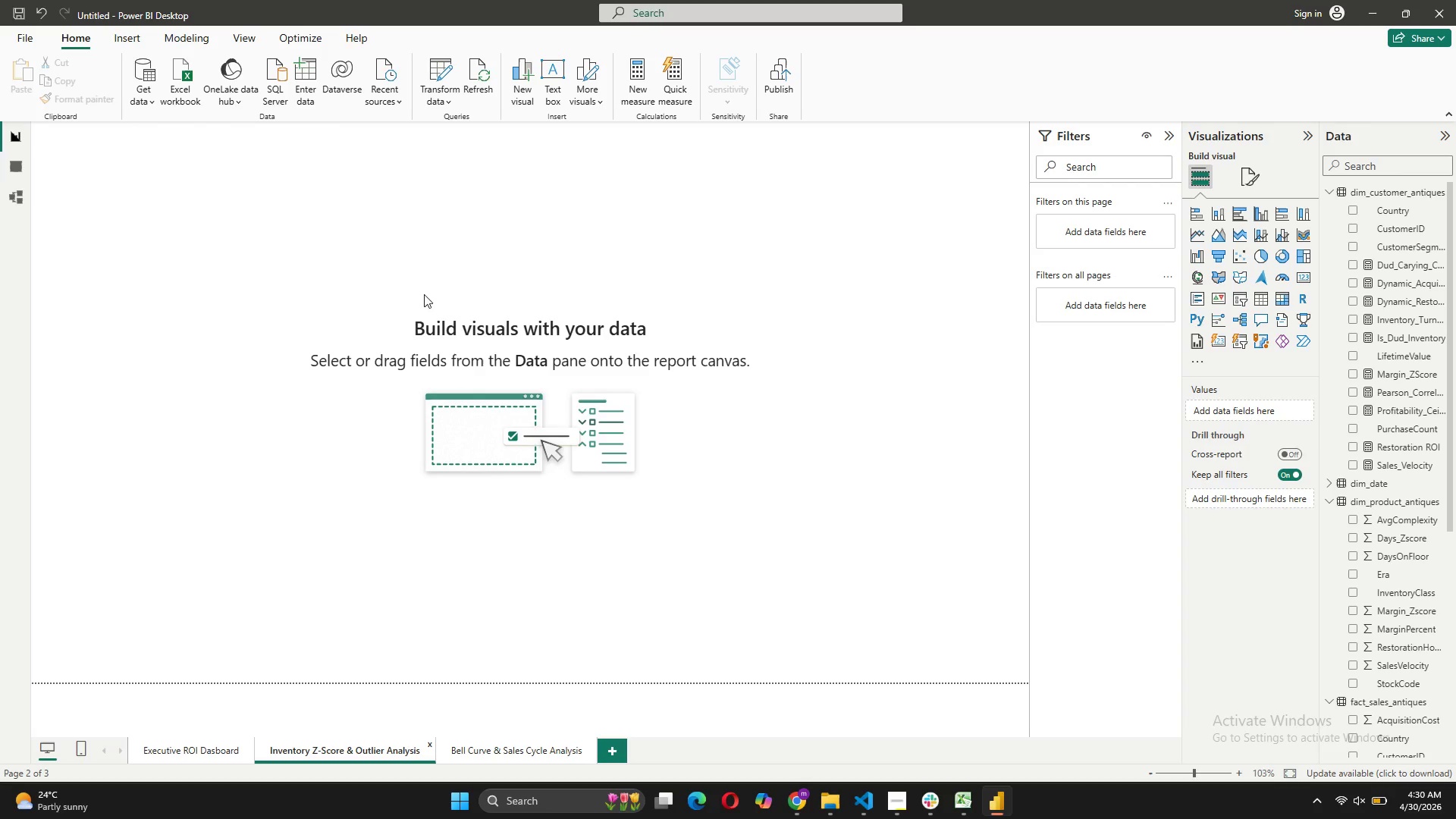 
left_click([439, 237])
 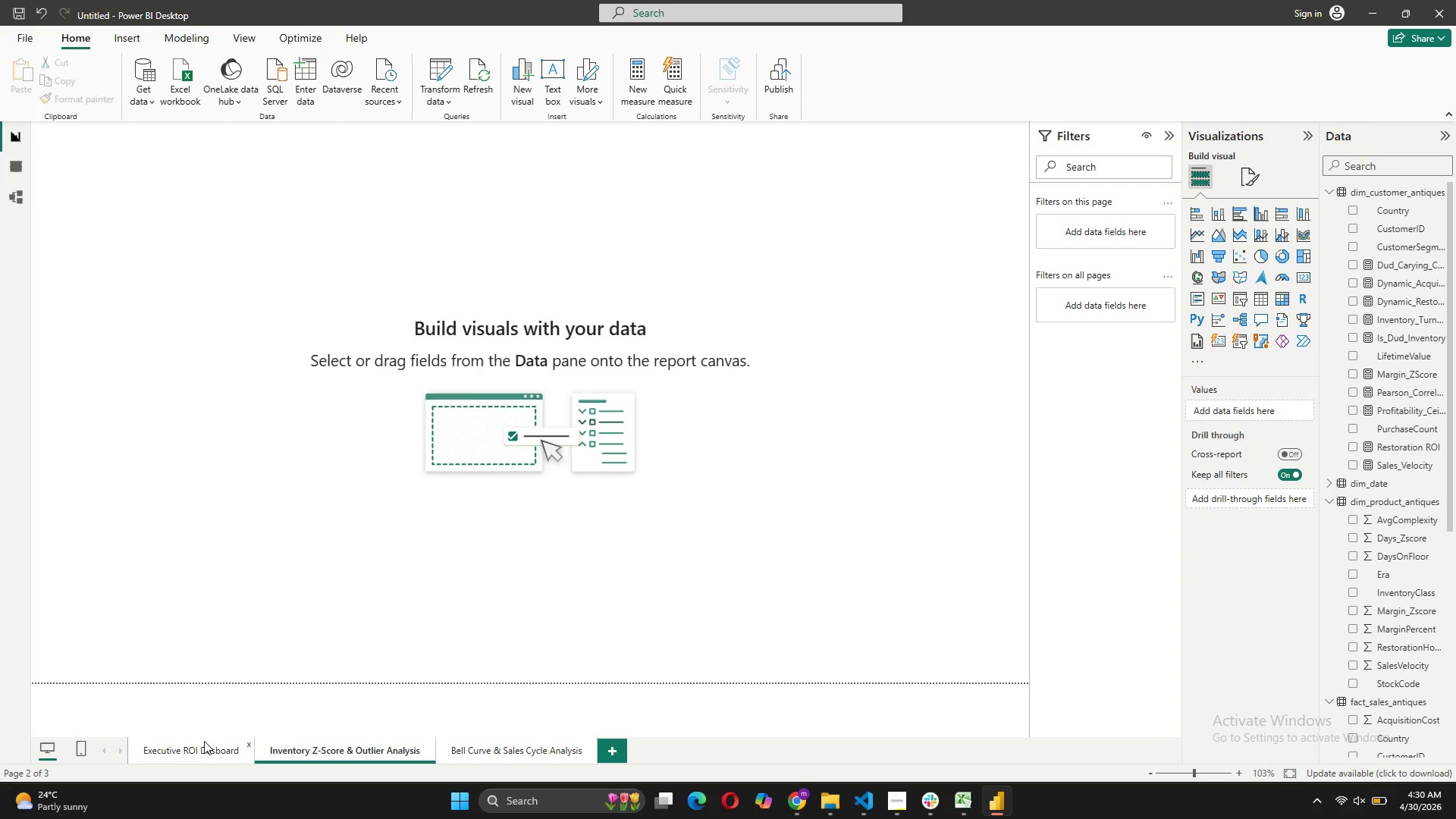 
left_click([199, 749])
 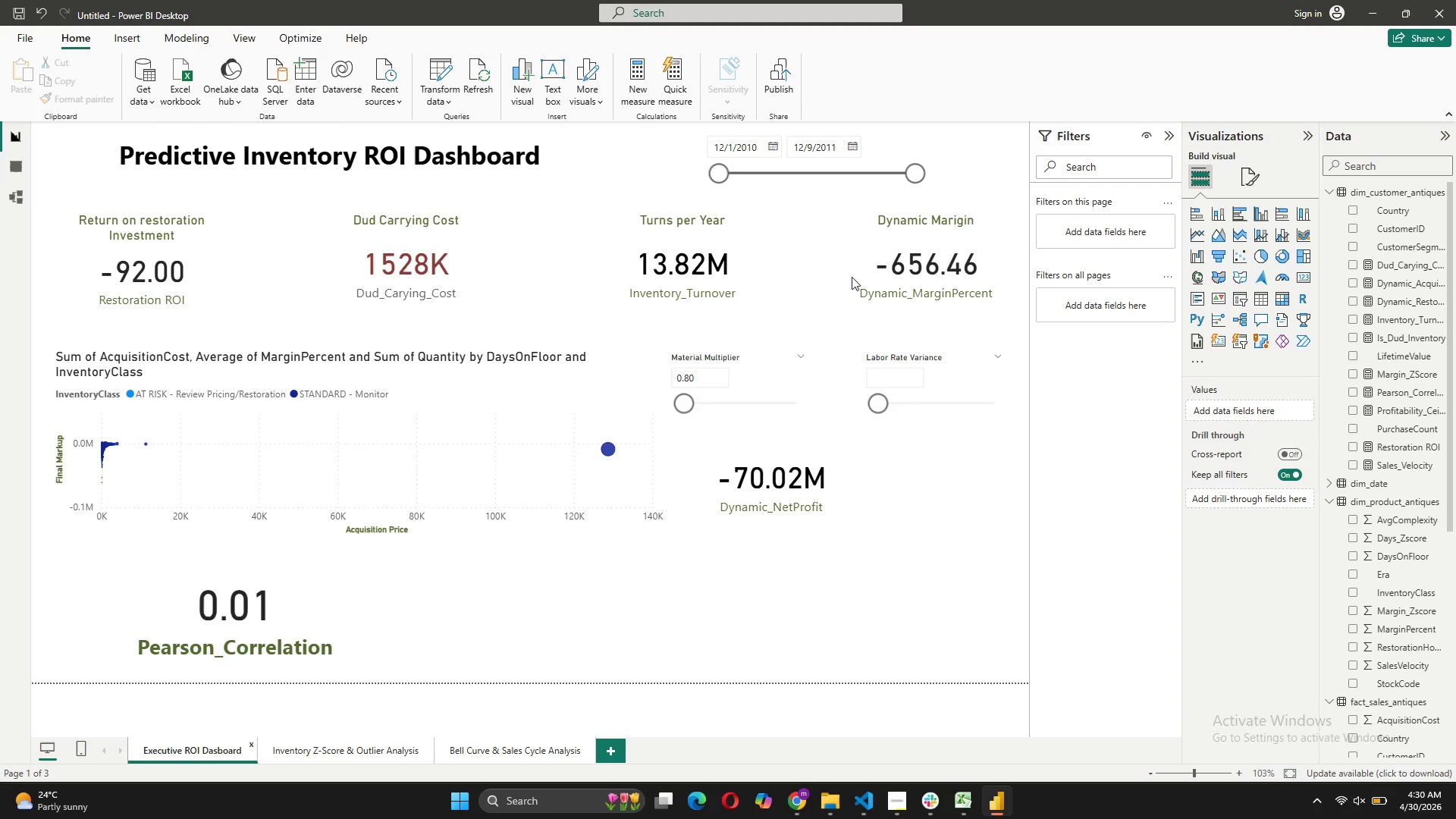 
left_click([791, 176])
 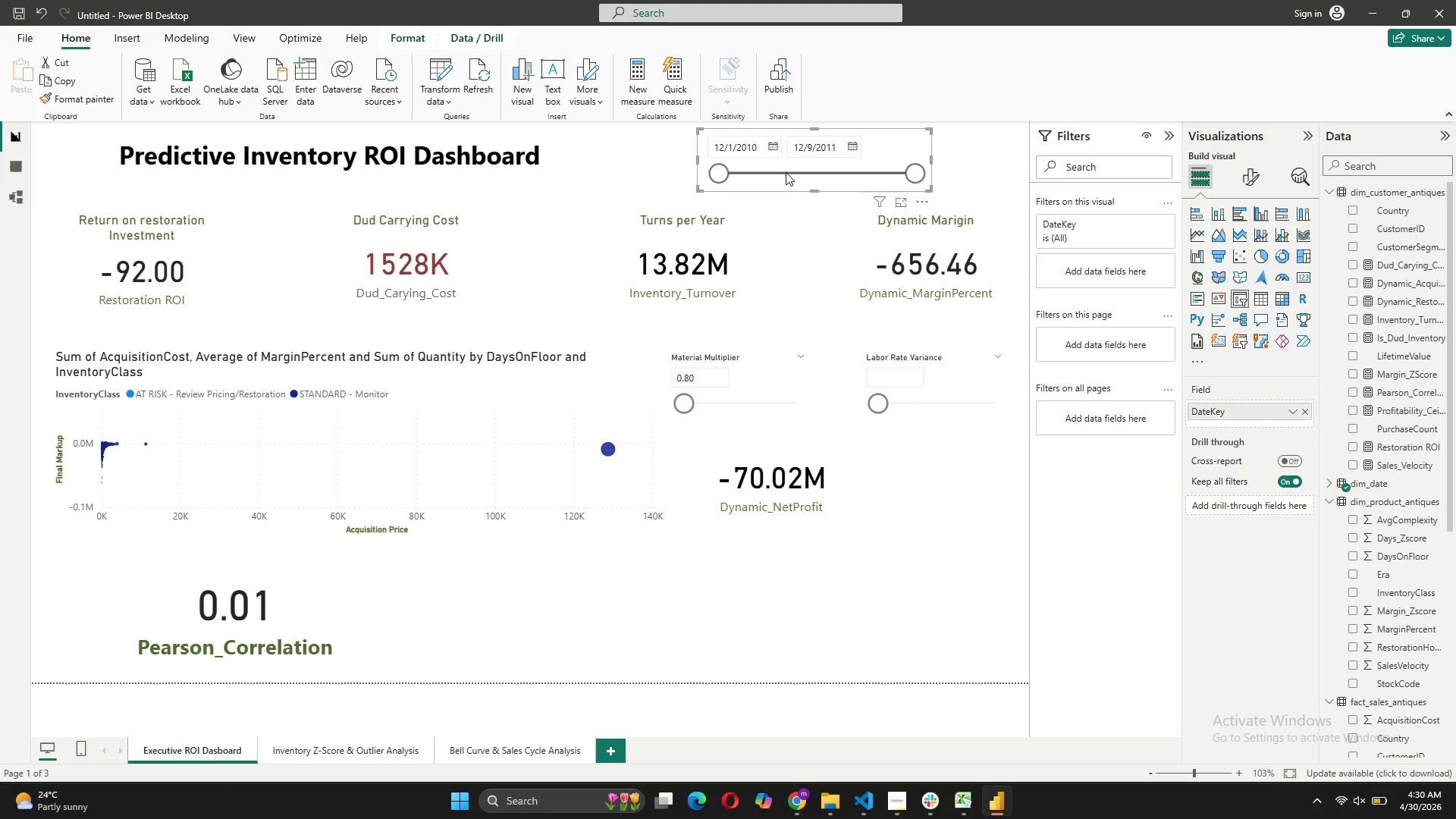 
left_click([786, 172])
 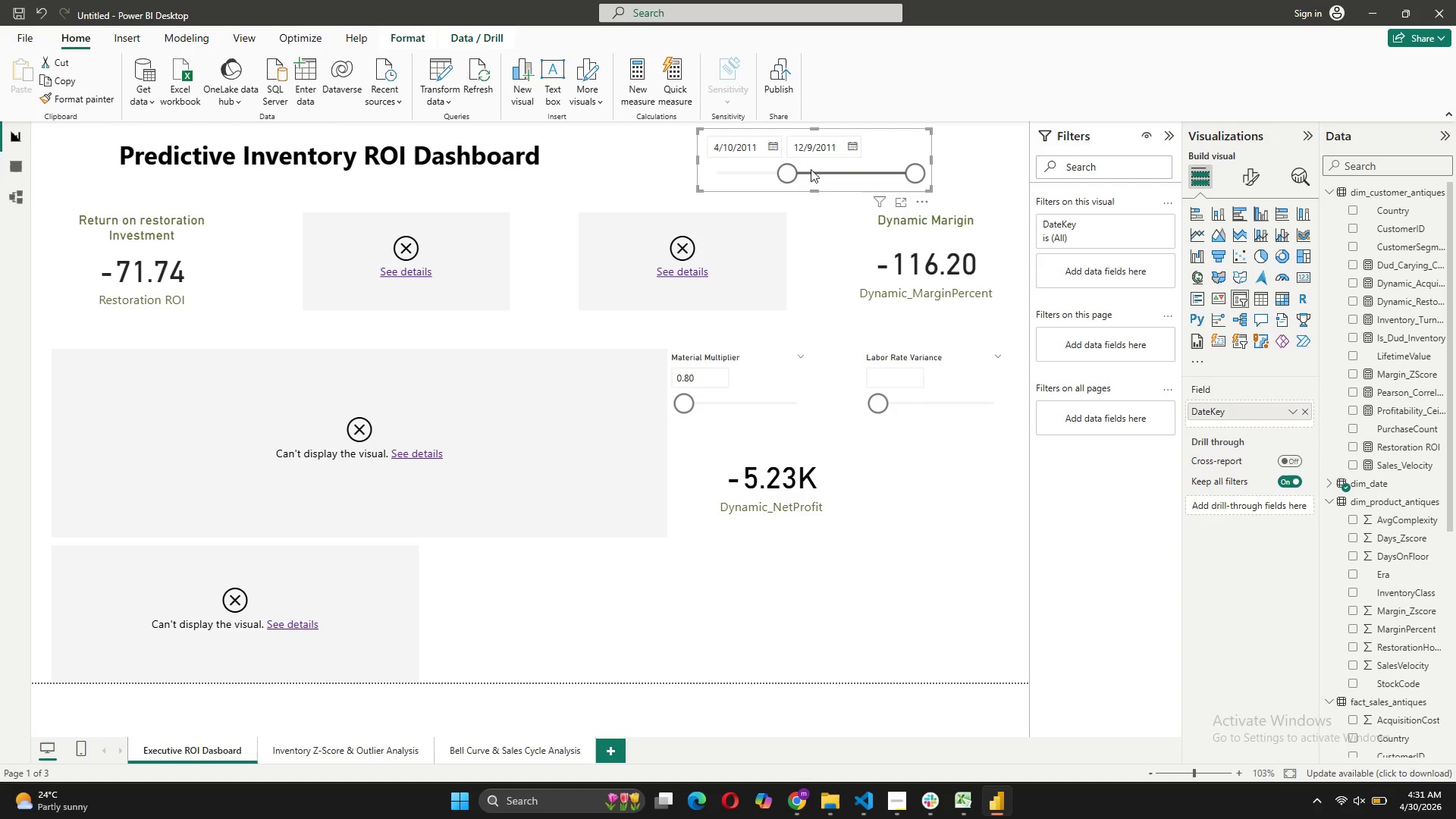 
left_click([852, 174])
 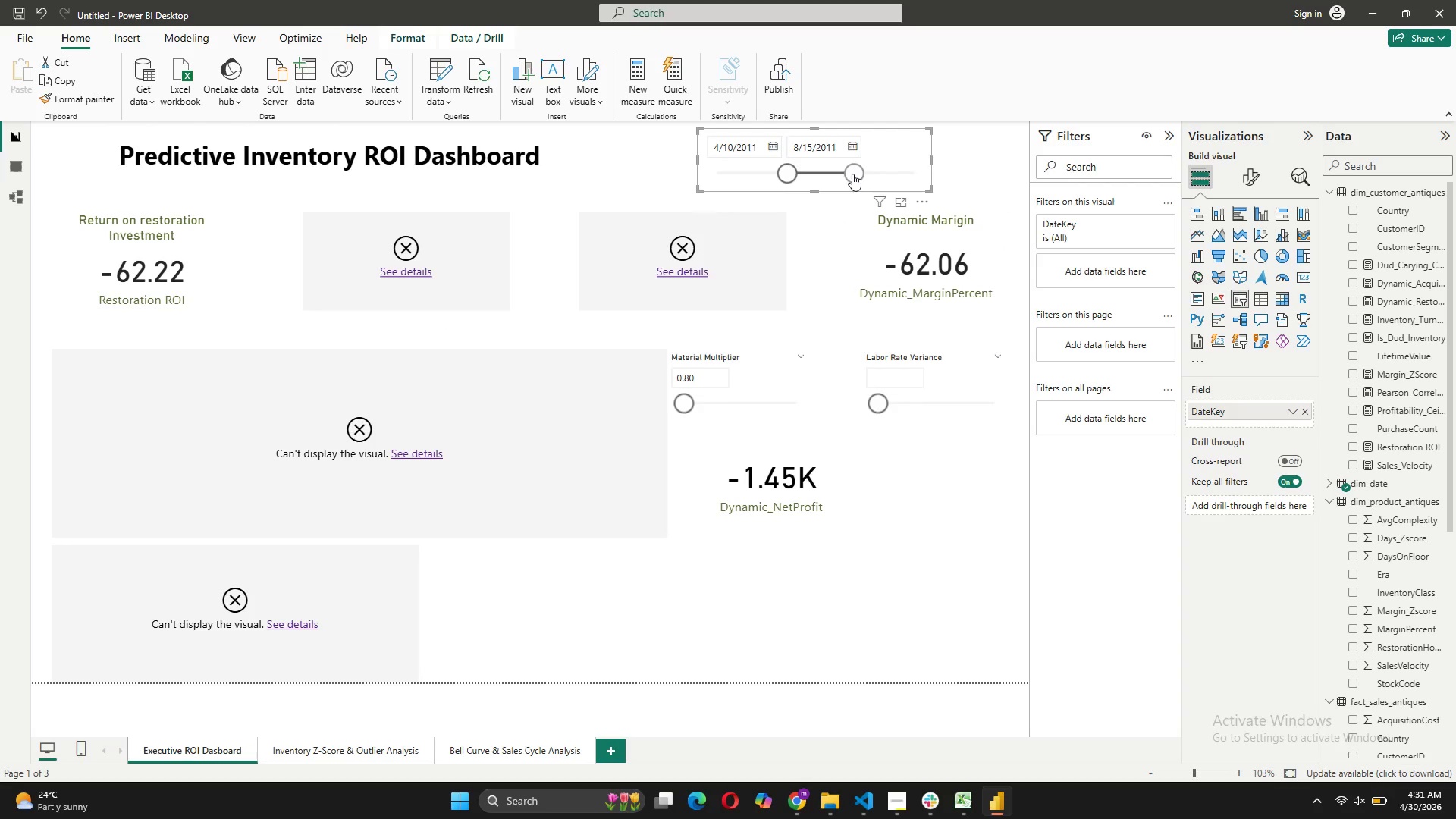 
left_click_drag(start_coordinate=[852, 174], to_coordinate=[824, 174])
 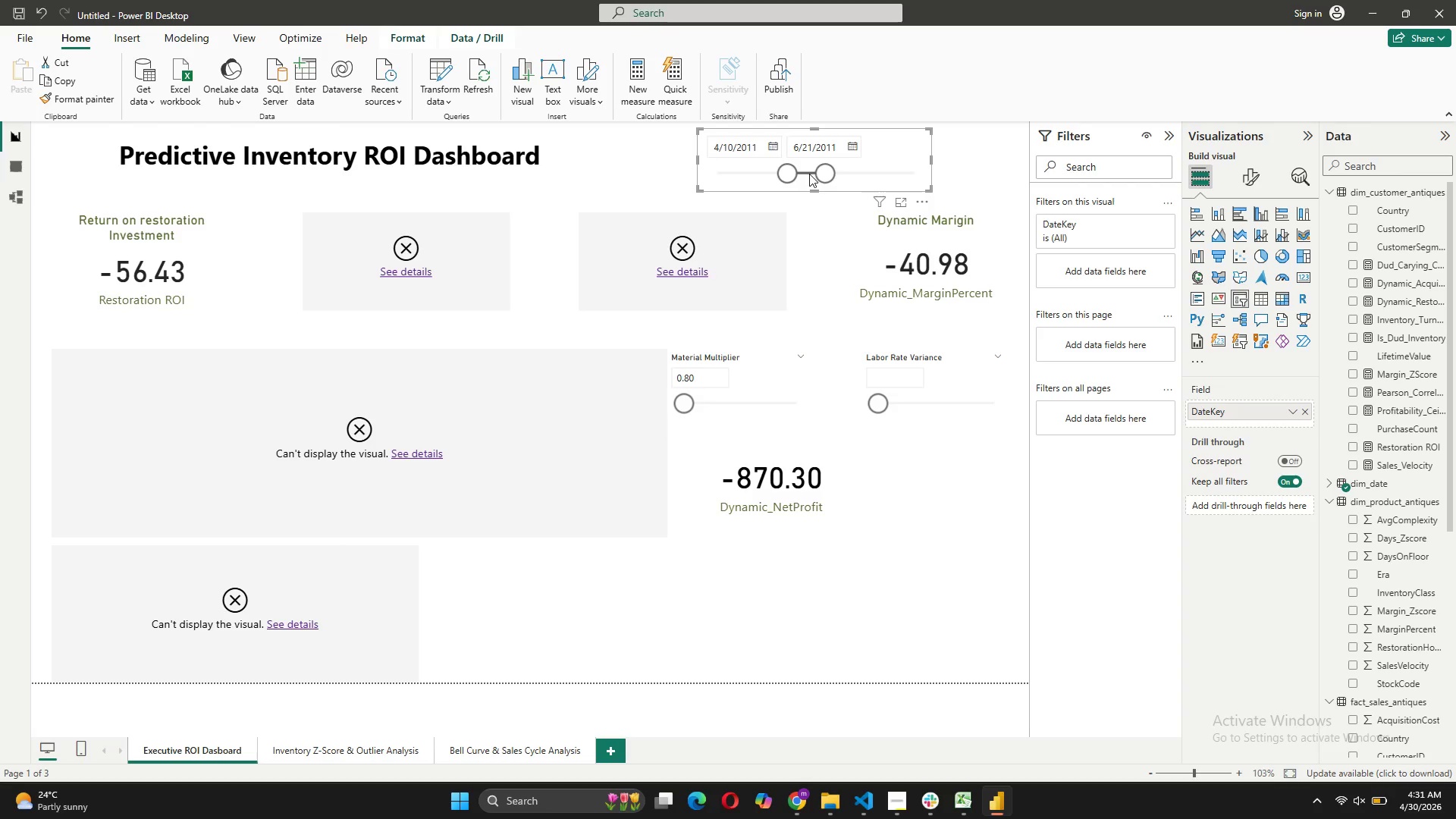 
left_click_drag(start_coordinate=[789, 173], to_coordinate=[706, 179])
 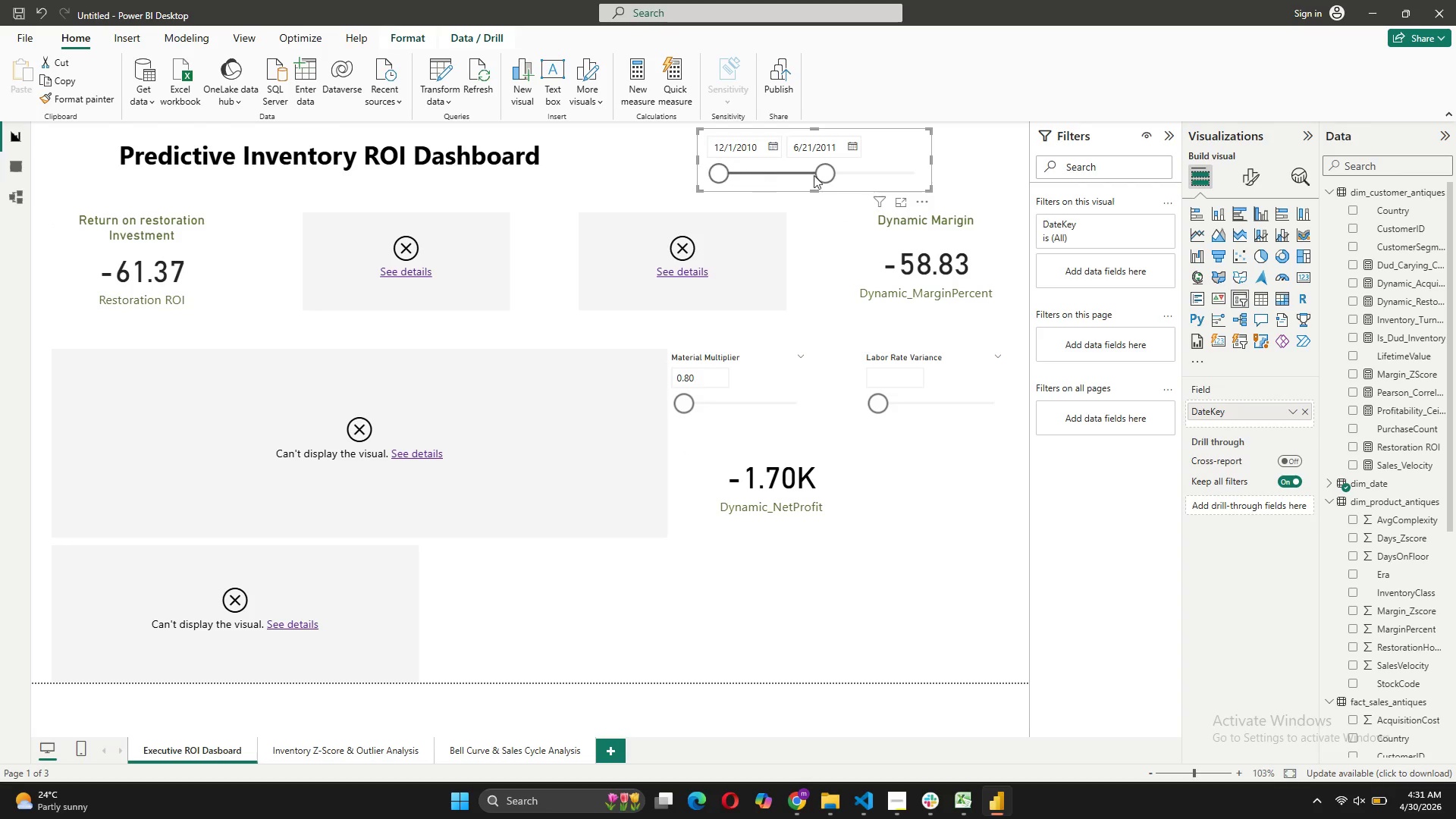 
left_click_drag(start_coordinate=[820, 173], to_coordinate=[854, 175])
 